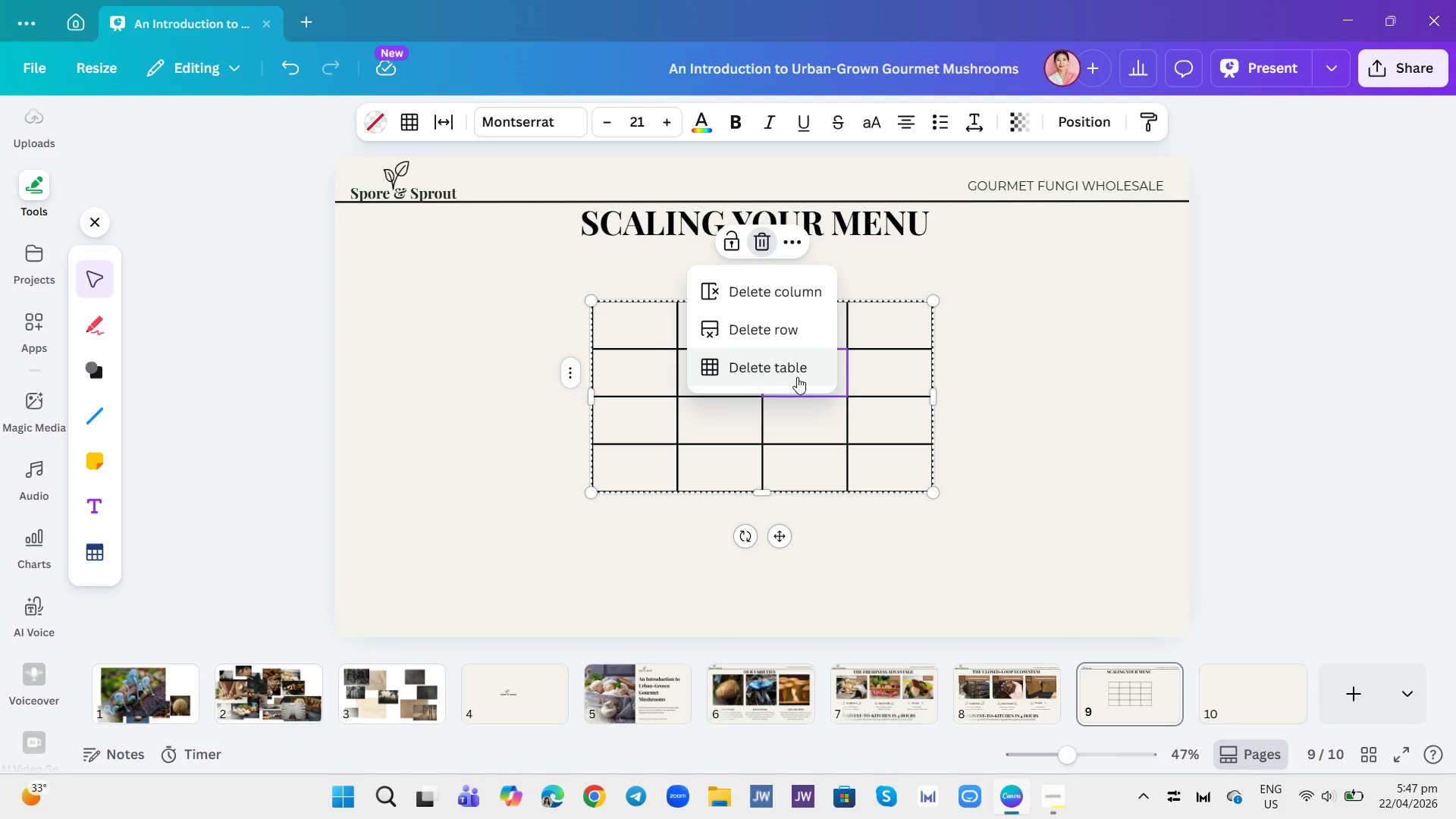 
left_click([749, 375])
 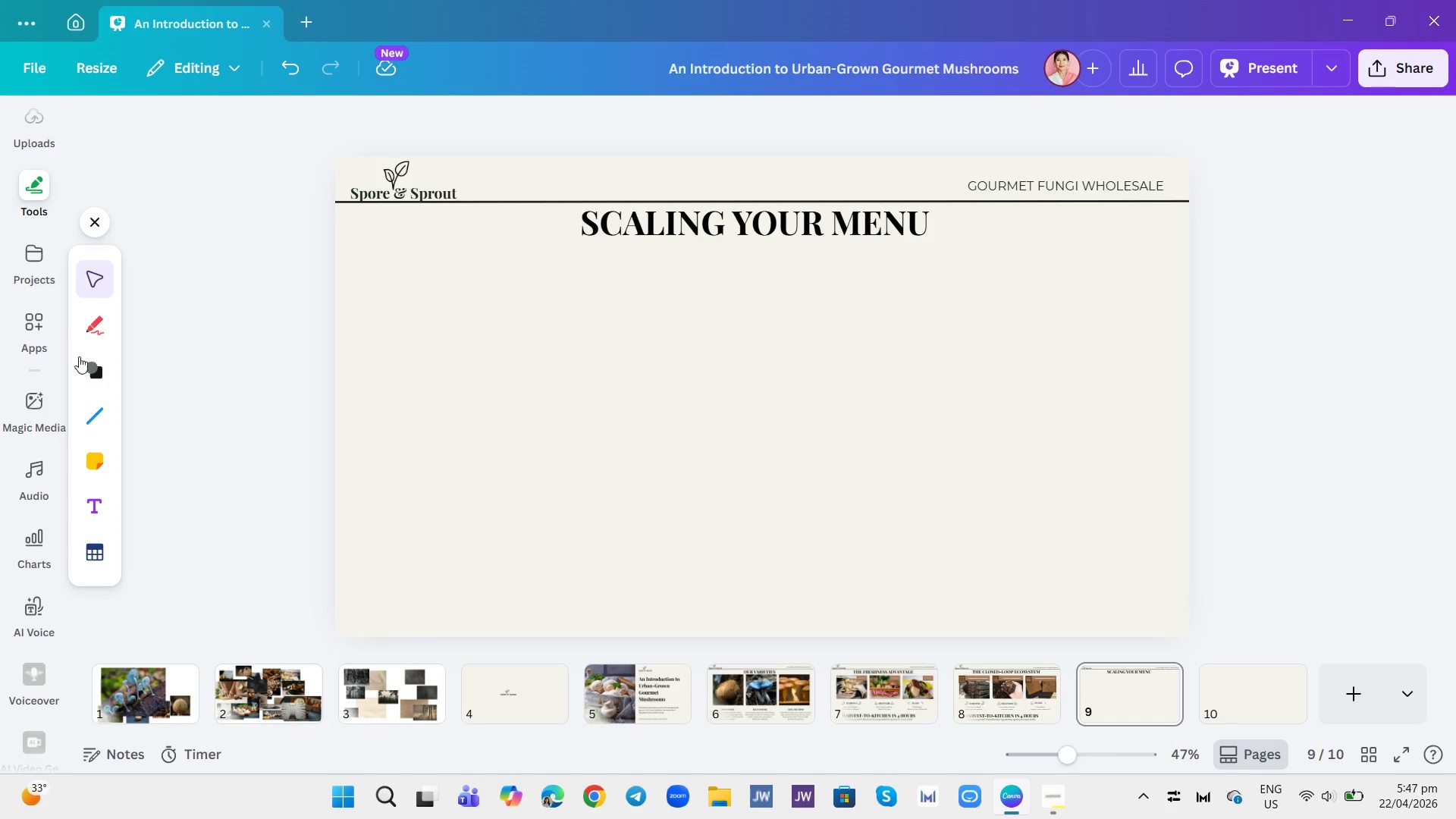 
left_click([99, 364])
 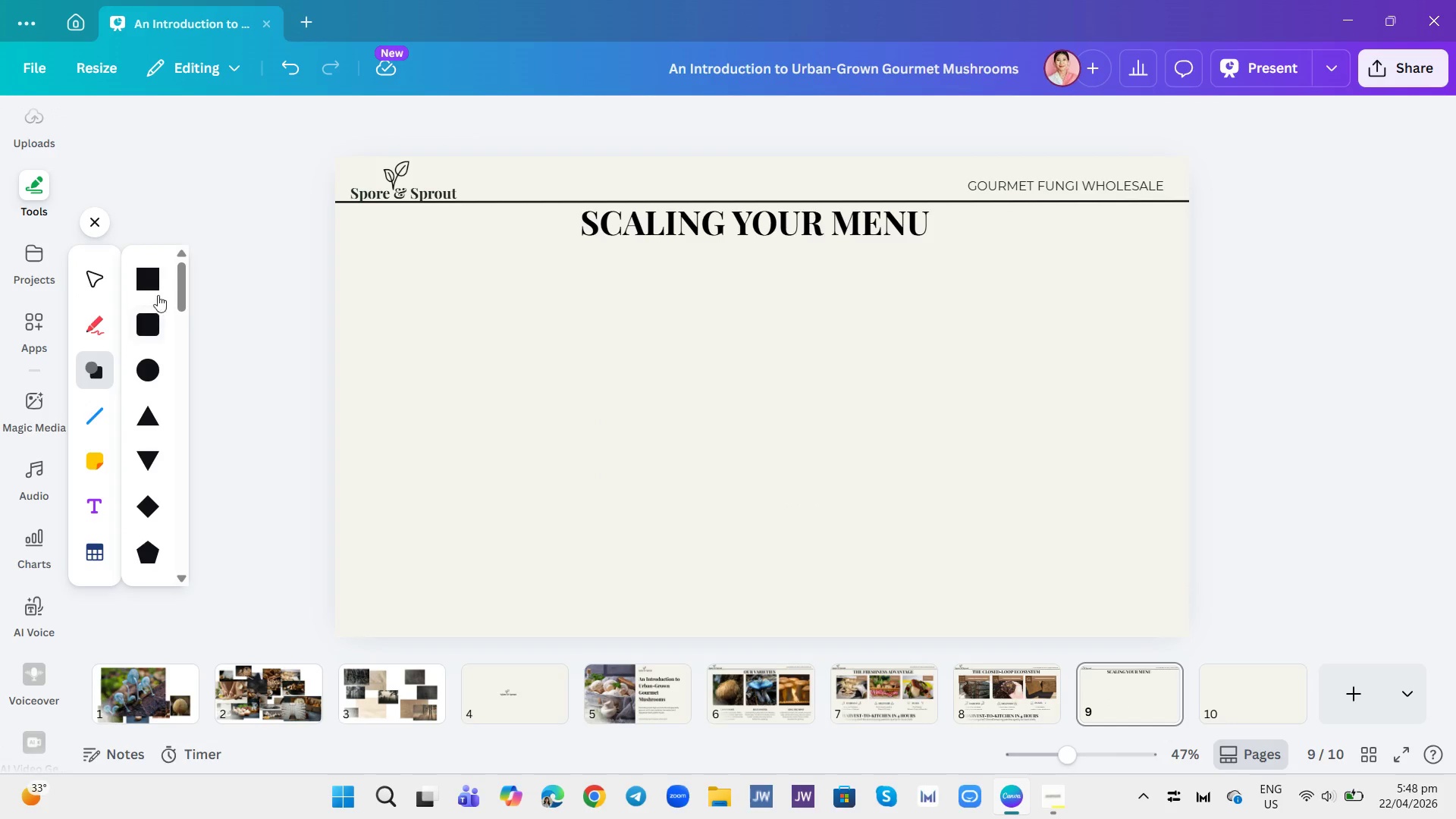 
left_click([147, 282])
 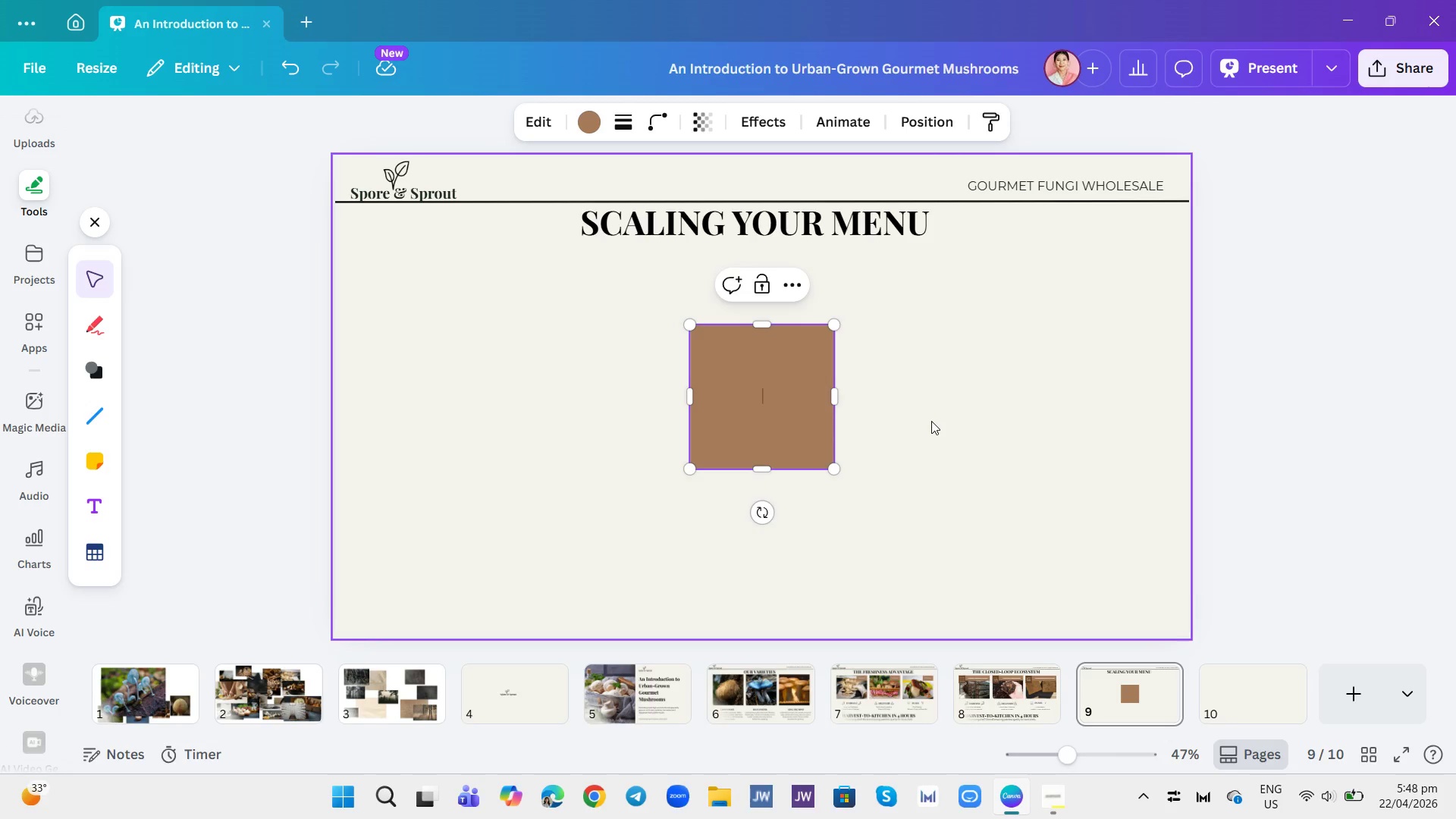 
left_click([1006, 374])
 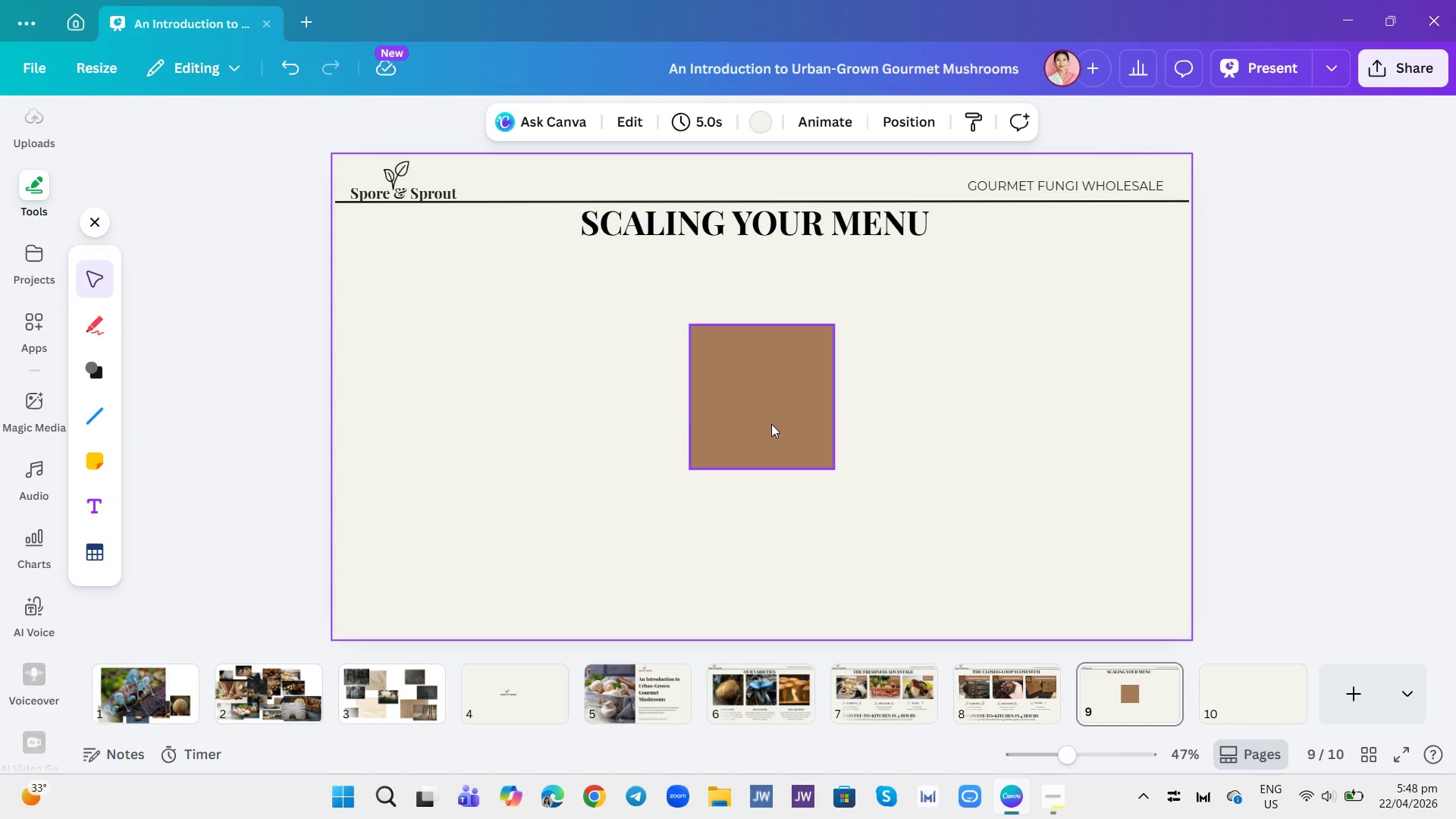 
left_click_drag(start_coordinate=[769, 422], to_coordinate=[416, 348])
 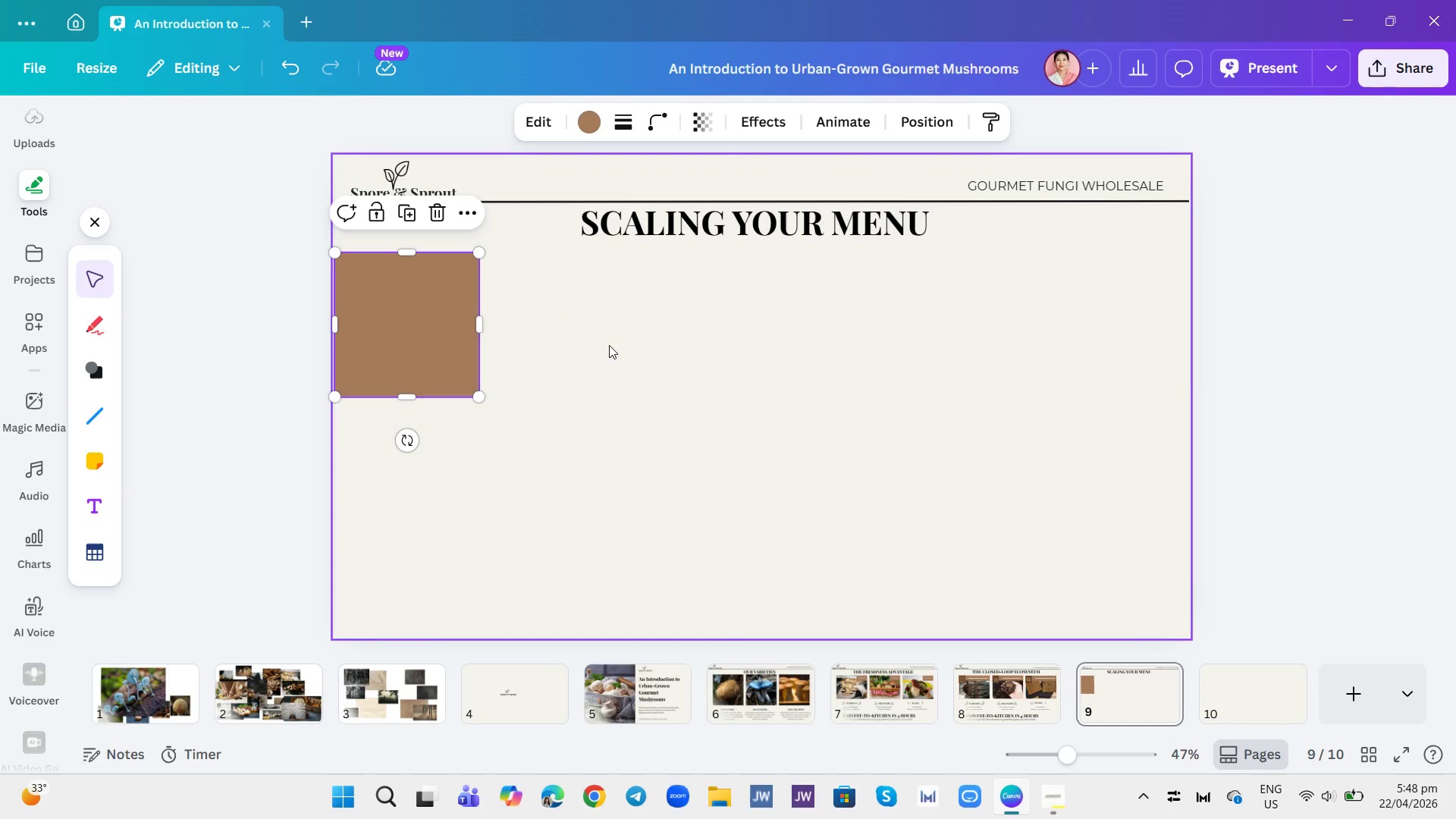 
left_click([612, 345])
 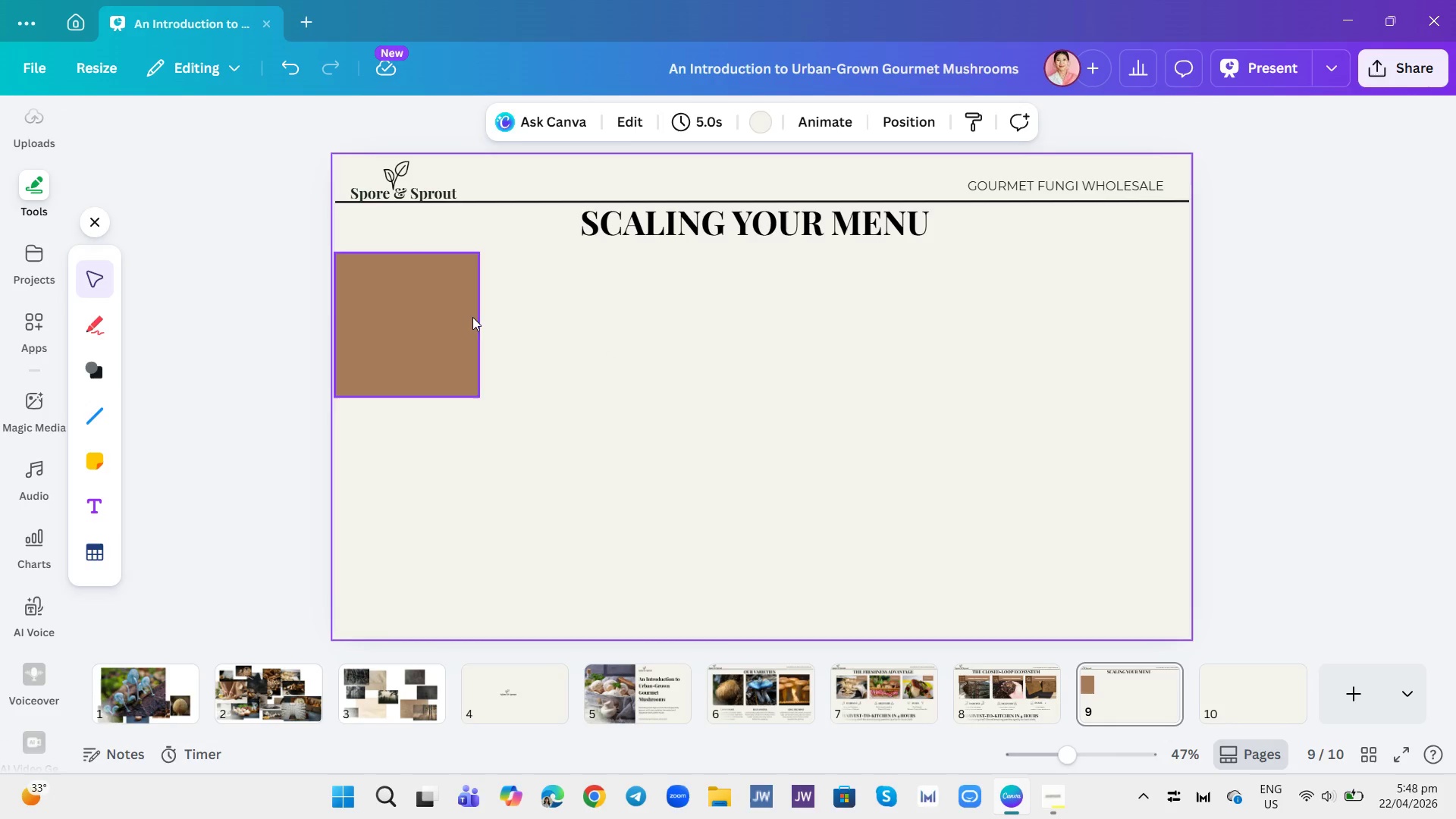 
left_click([472, 317])
 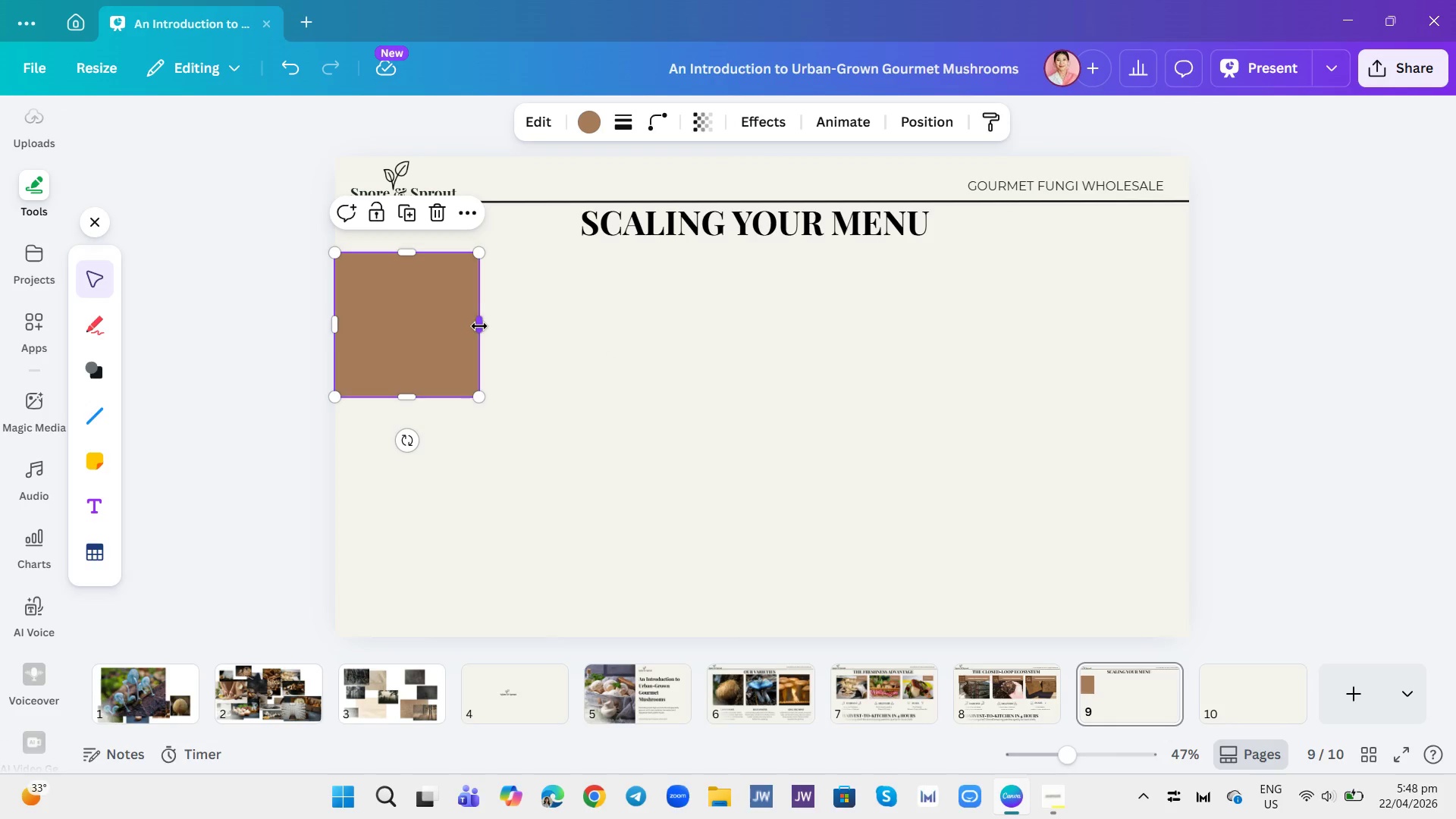 
left_click_drag(start_coordinate=[479, 326], to_coordinate=[1186, 381])
 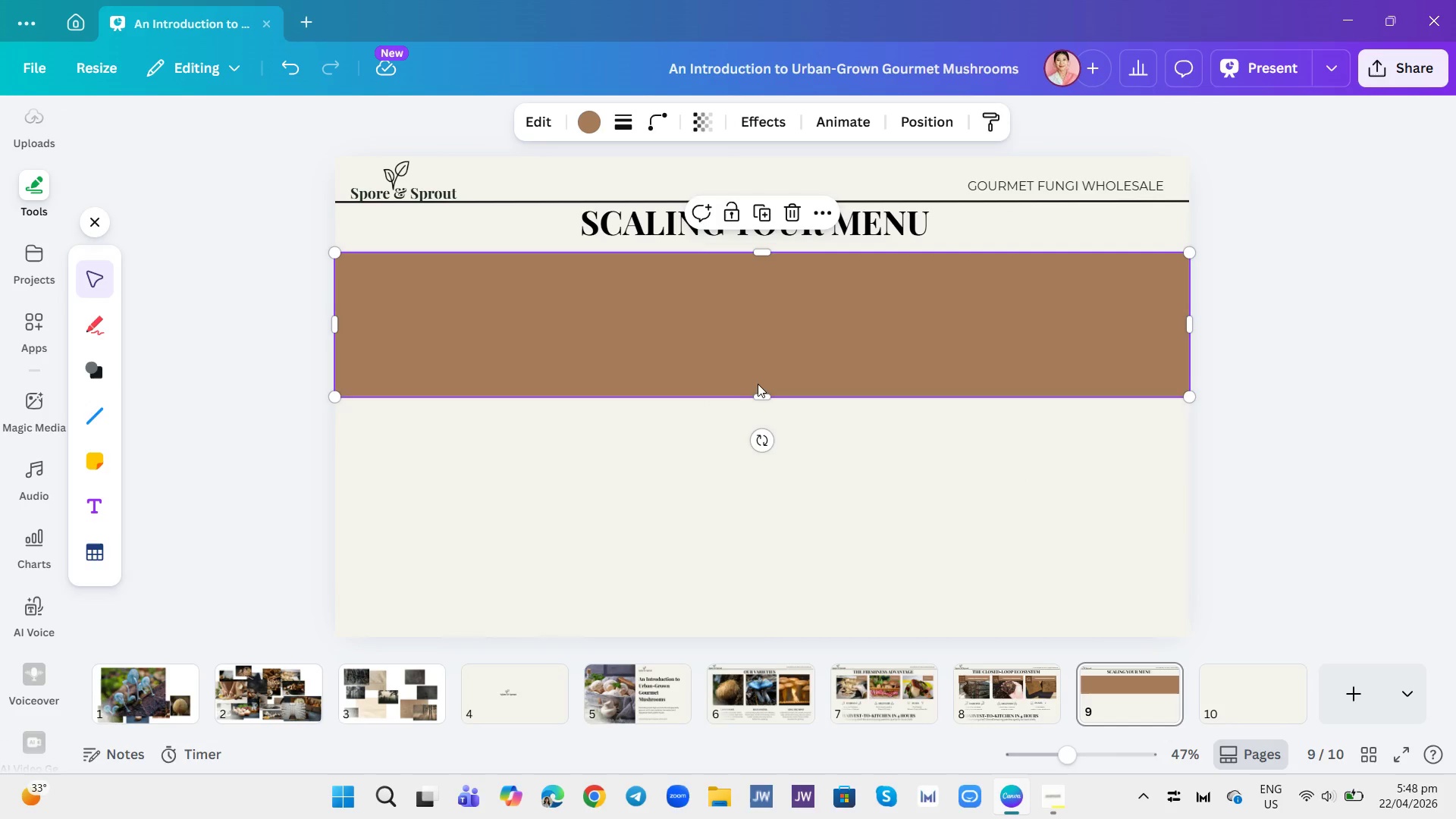 
left_click_drag(start_coordinate=[767, 394], to_coordinate=[756, 573])
 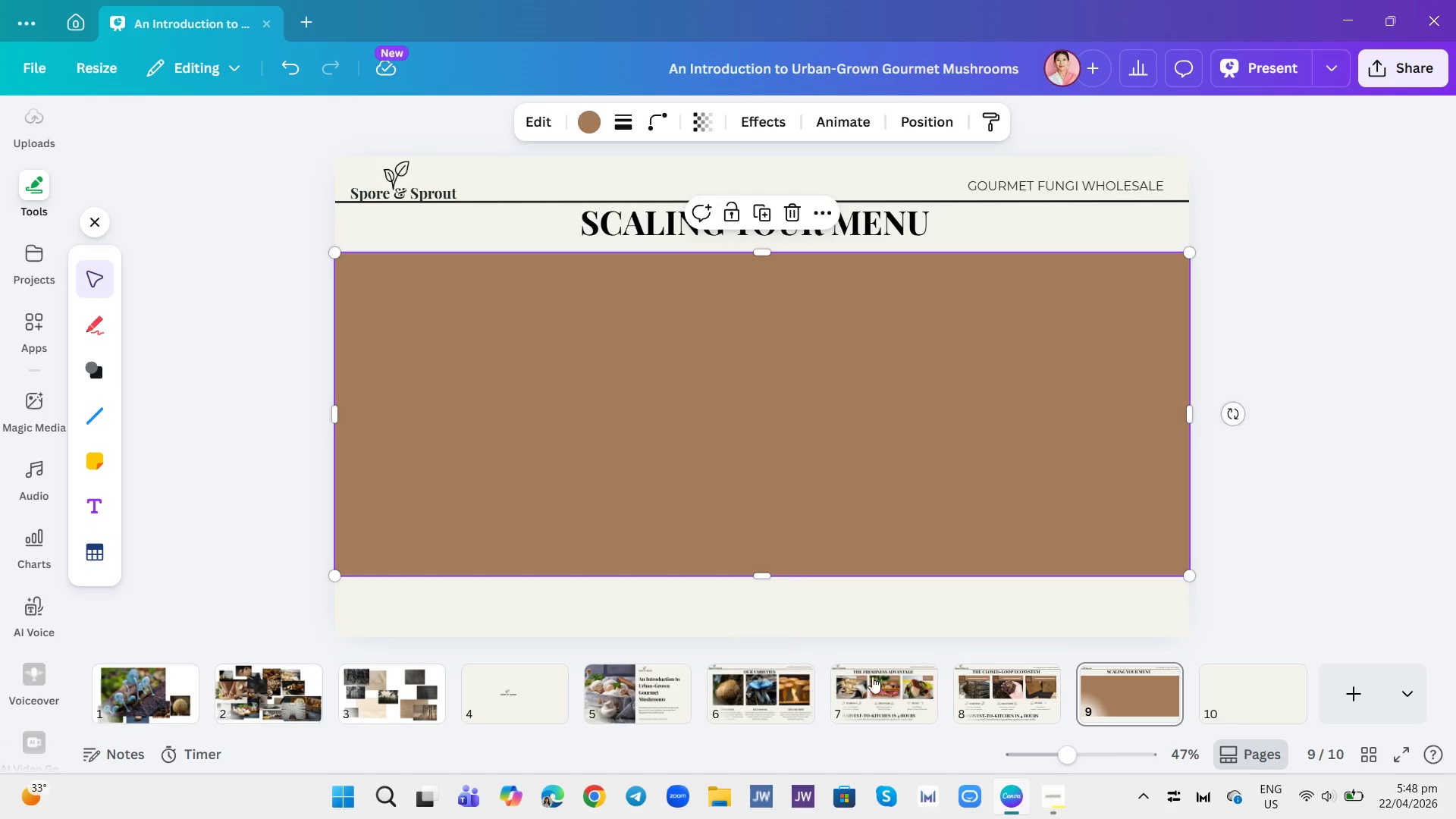 
left_click([979, 610])
 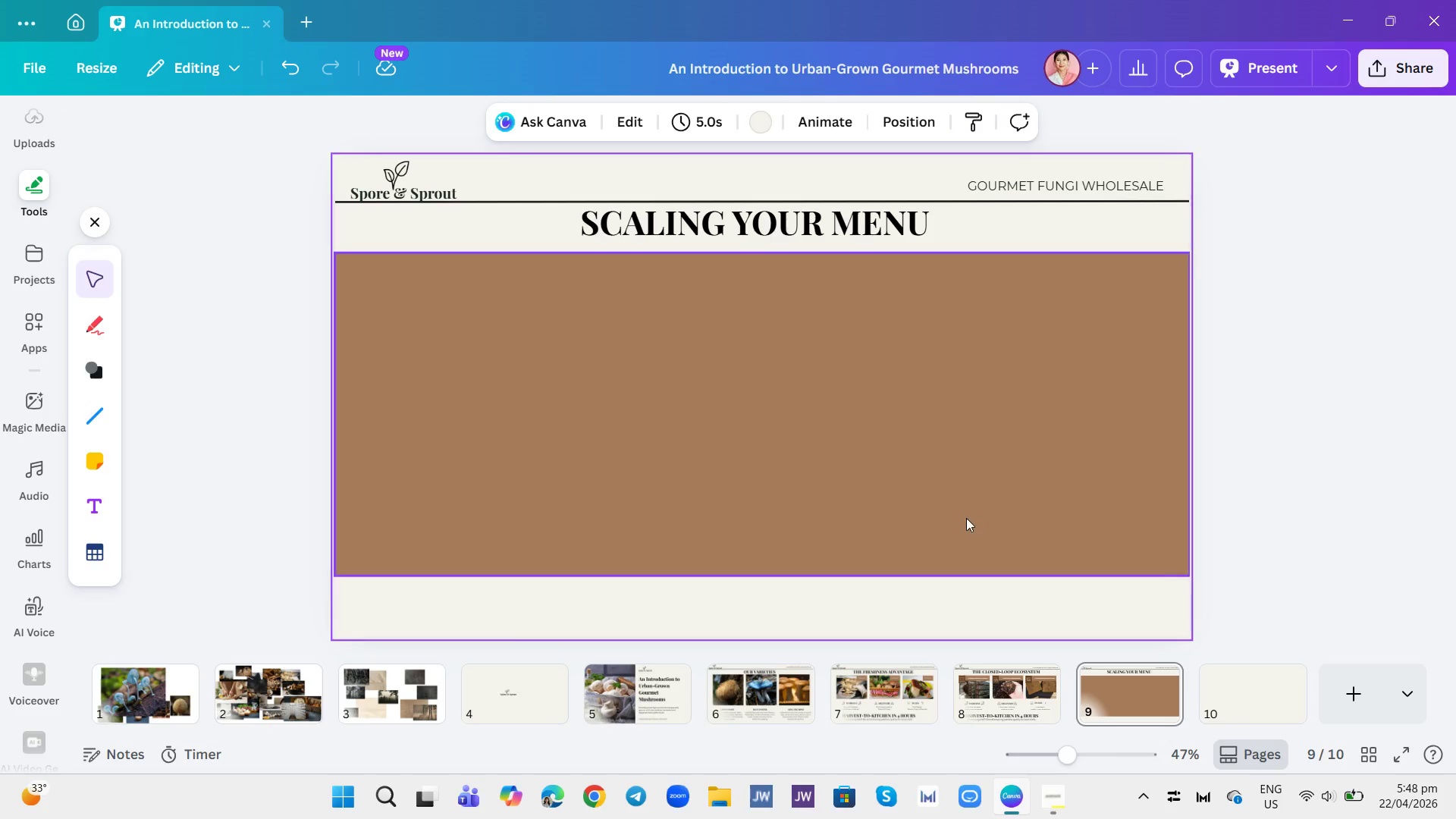 
left_click([966, 518])
 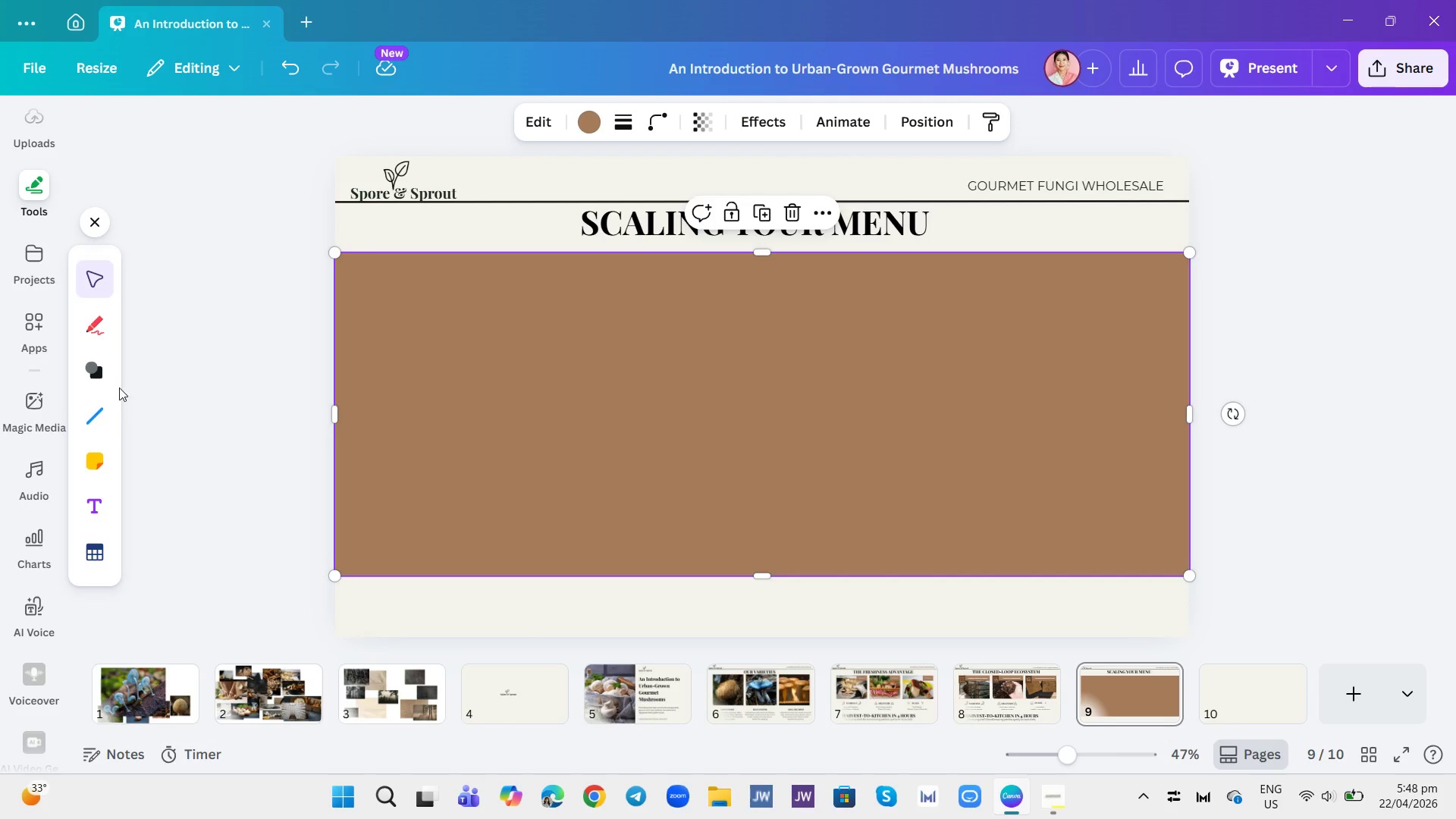 
left_click([97, 370])
 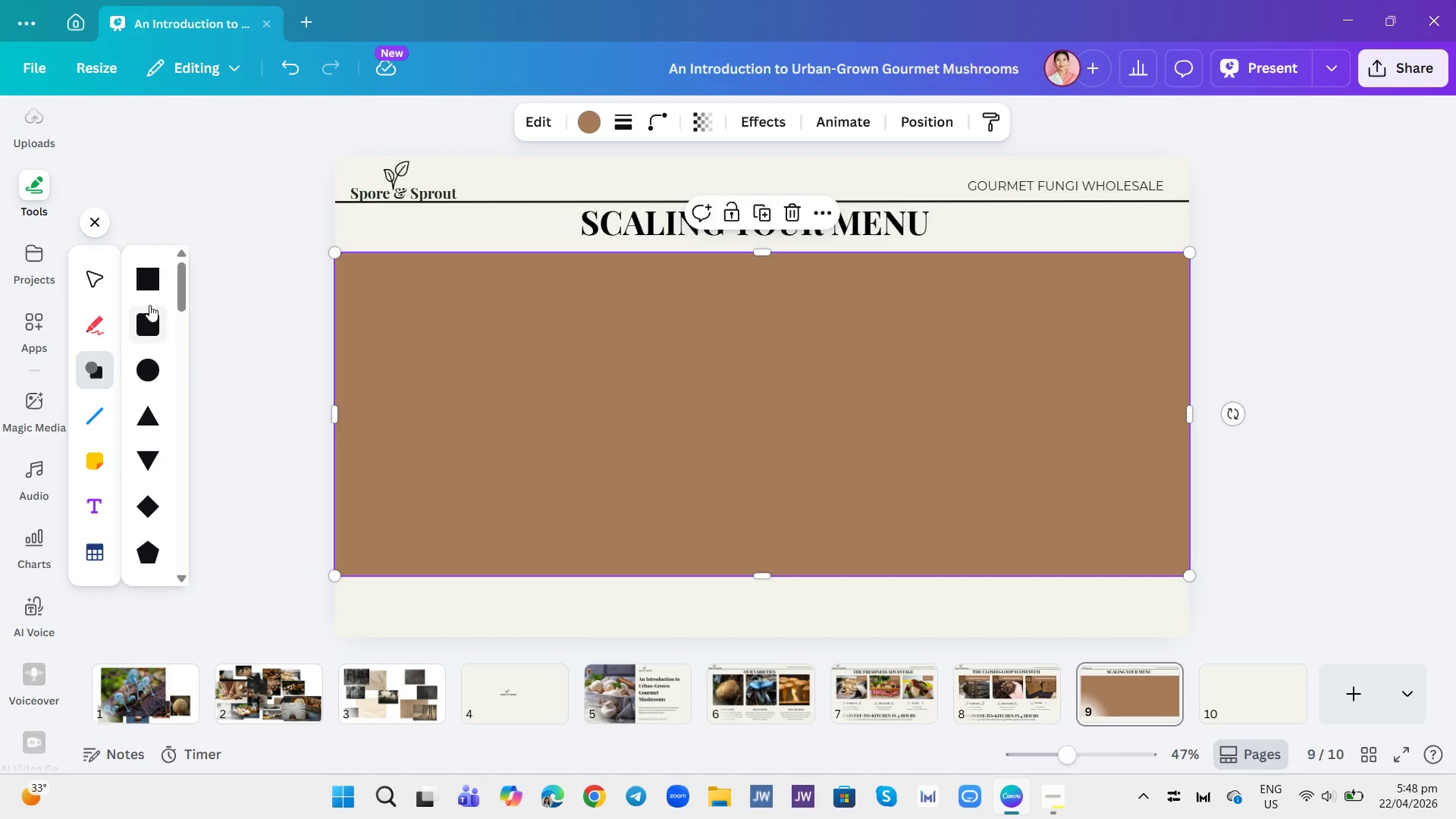 
left_click([149, 280])
 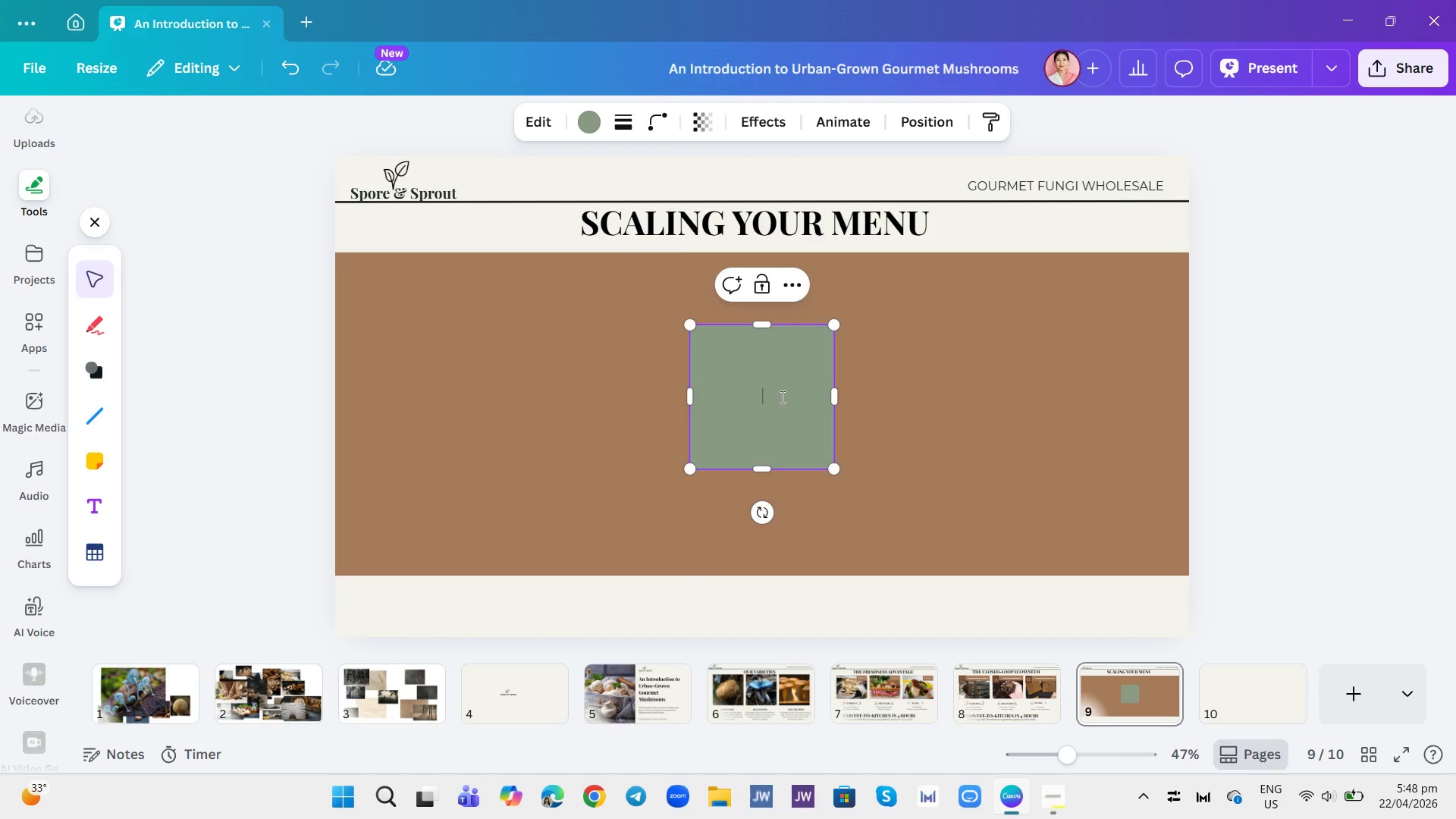 
double_click([807, 403])
 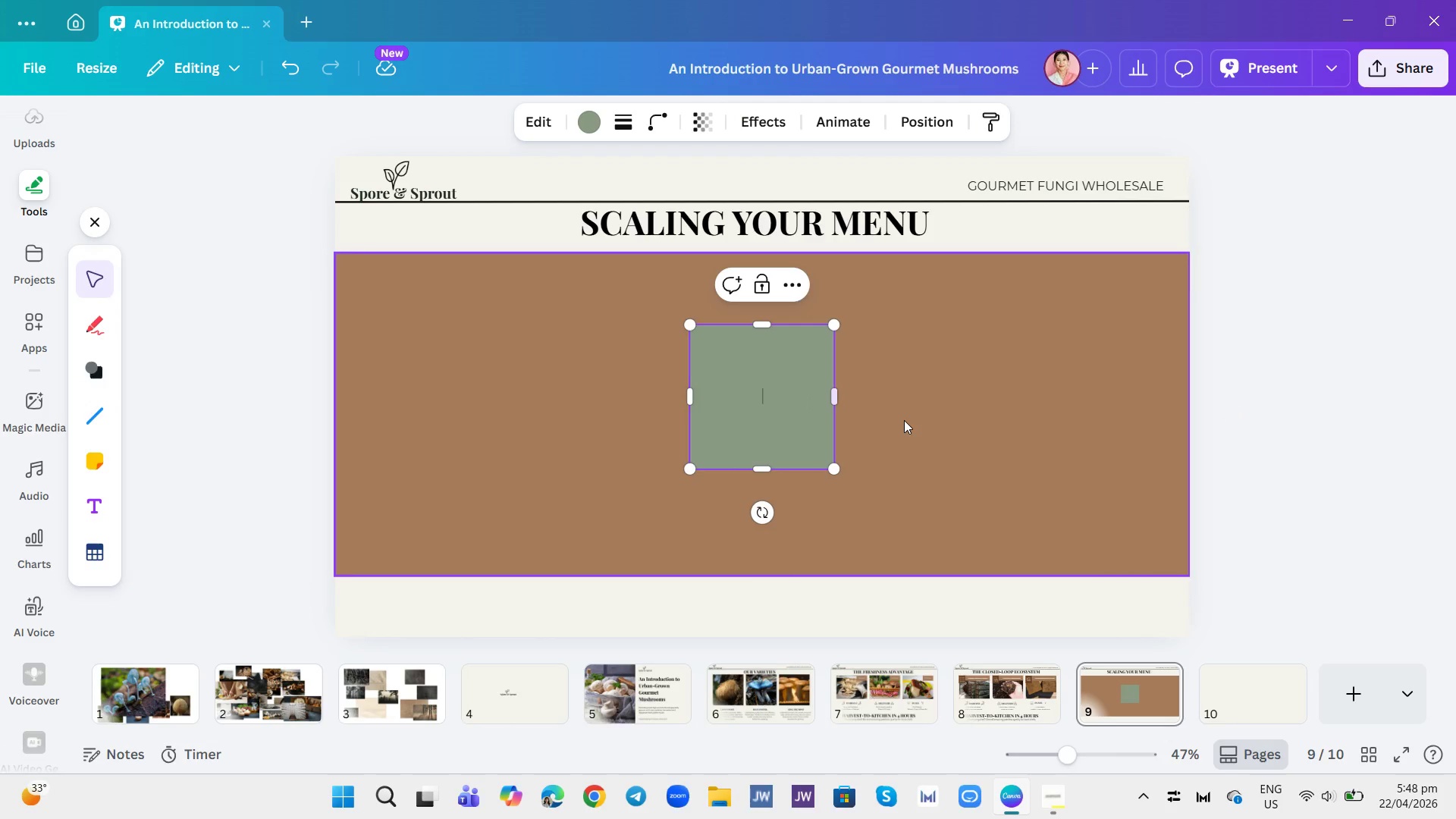 
triple_click([904, 420])
 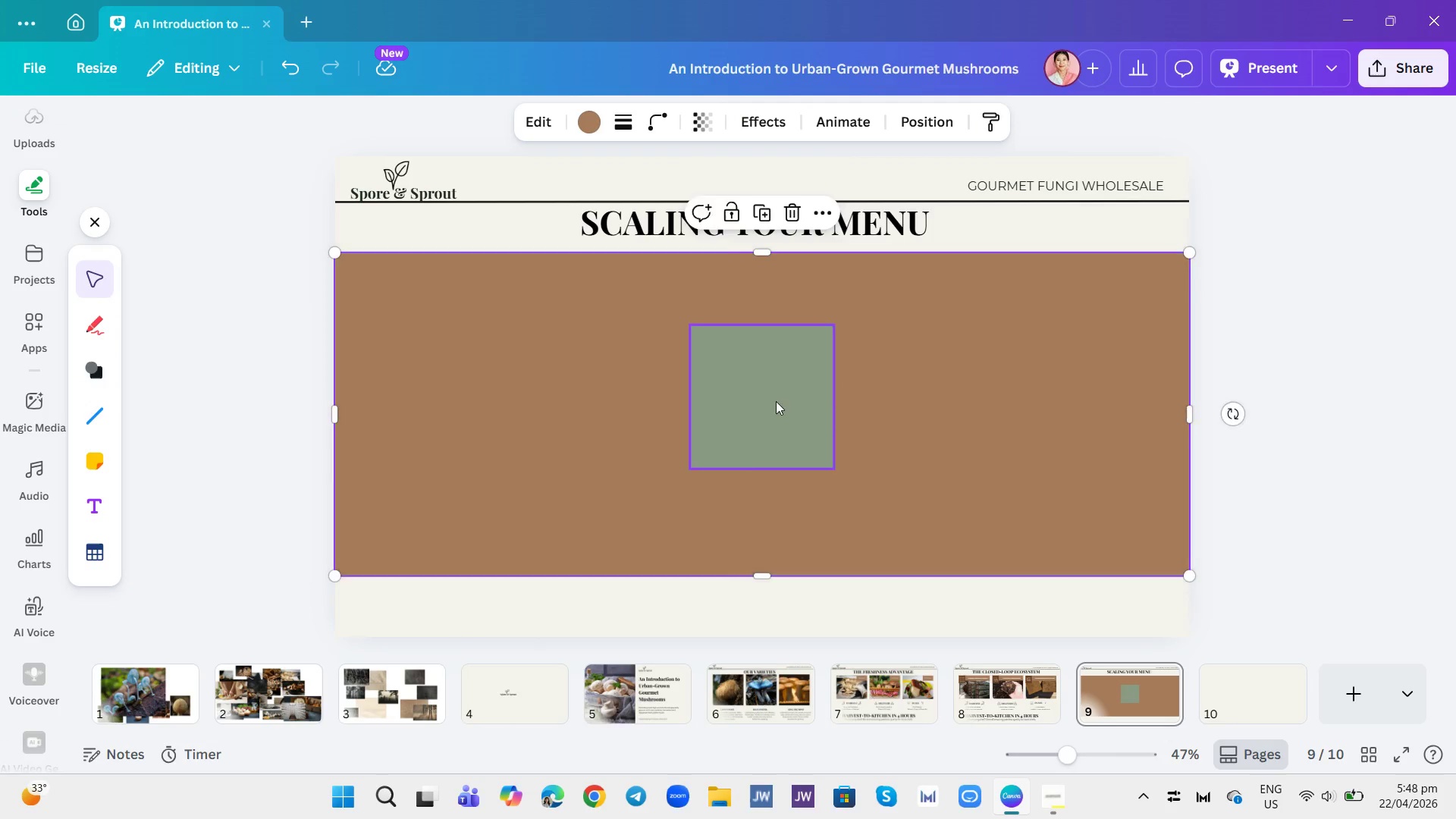 
left_click_drag(start_coordinate=[776, 401], to_coordinate=[416, 570])
 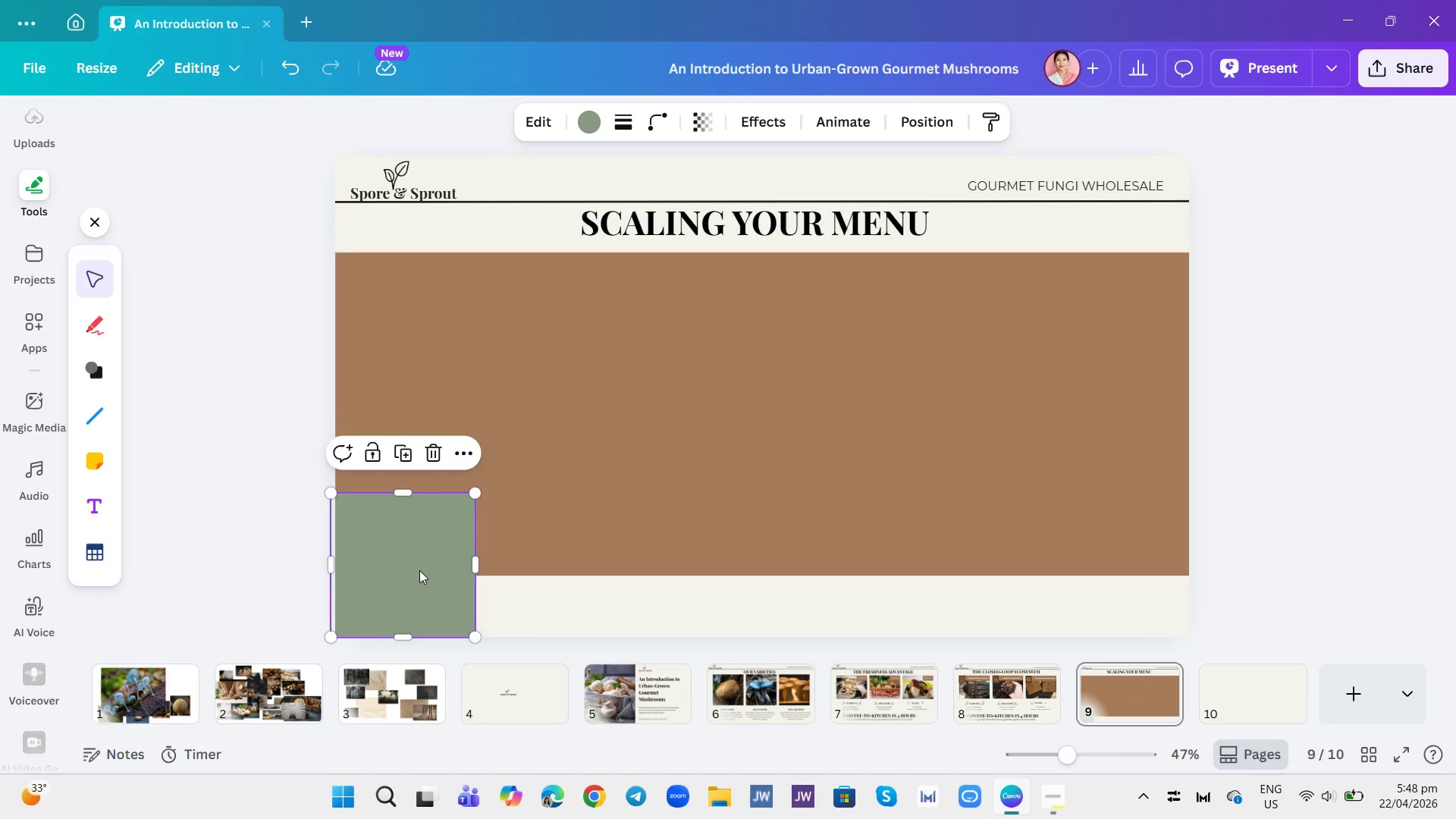 
left_click_drag(start_coordinate=[419, 570], to_coordinate=[419, 564])
 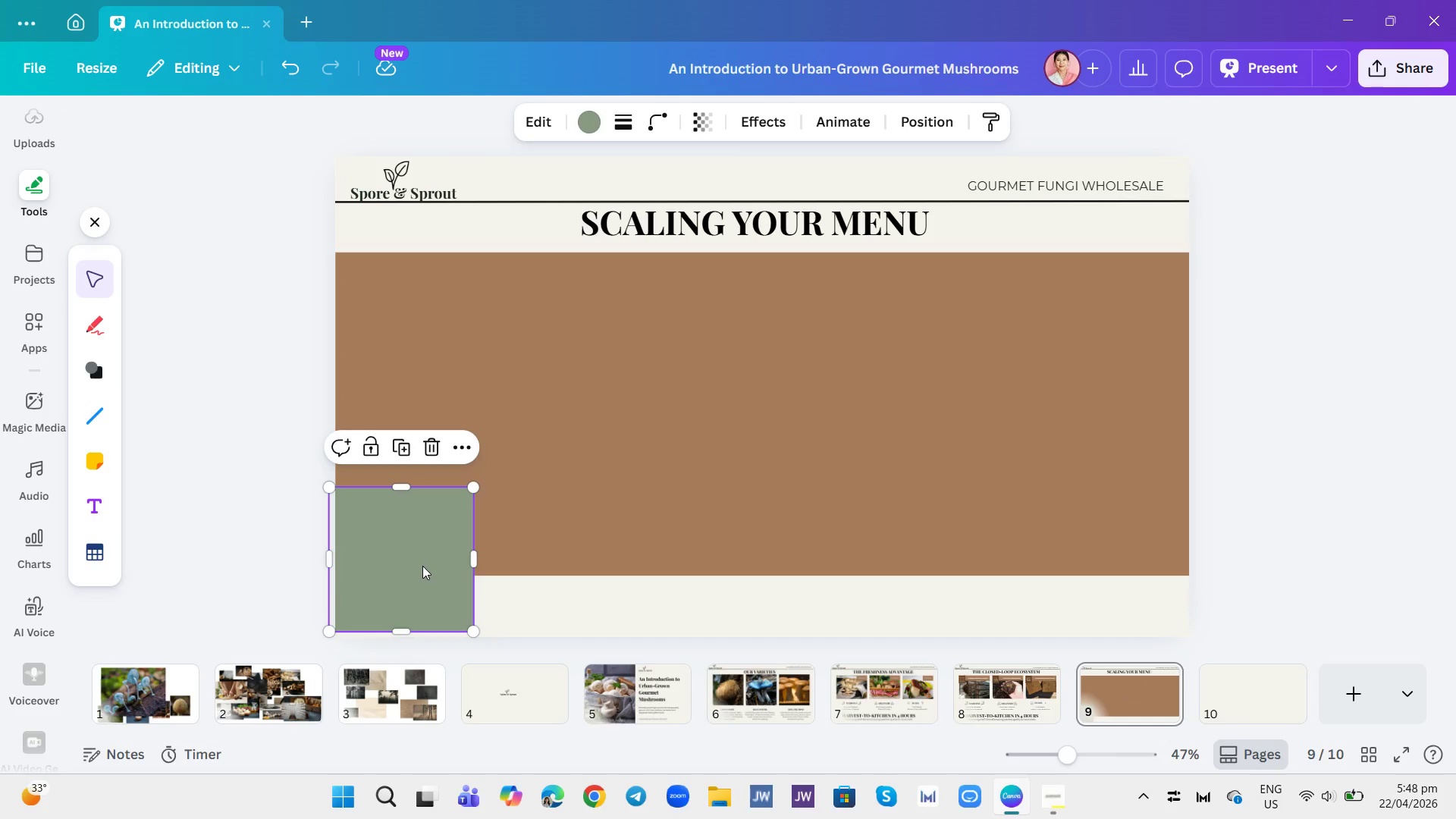 
left_click_drag(start_coordinate=[419, 564], to_coordinate=[424, 569])
 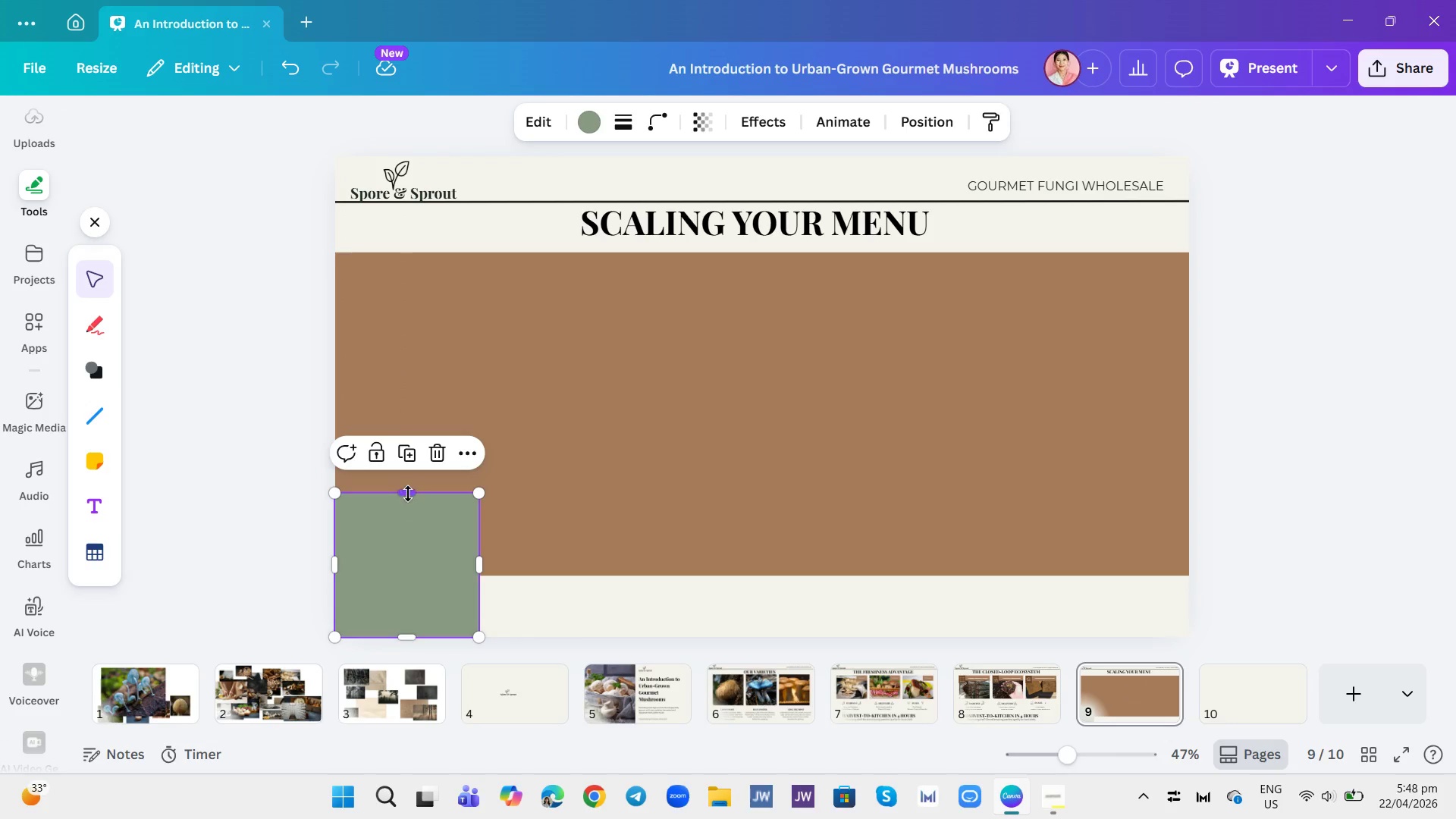 
left_click_drag(start_coordinate=[408, 494], to_coordinate=[428, 593])
 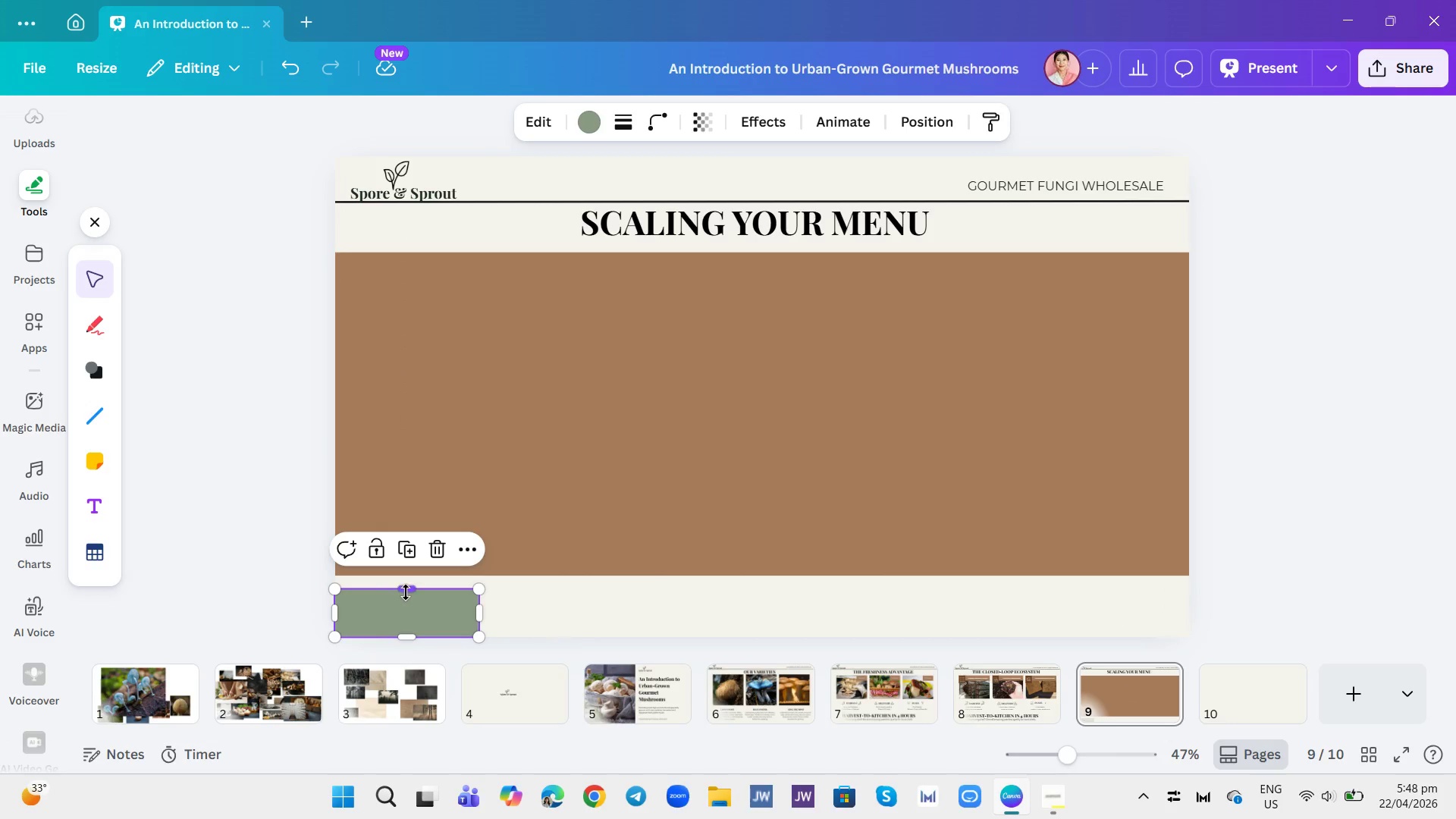 
left_click_drag(start_coordinate=[410, 593], to_coordinate=[408, 587])
 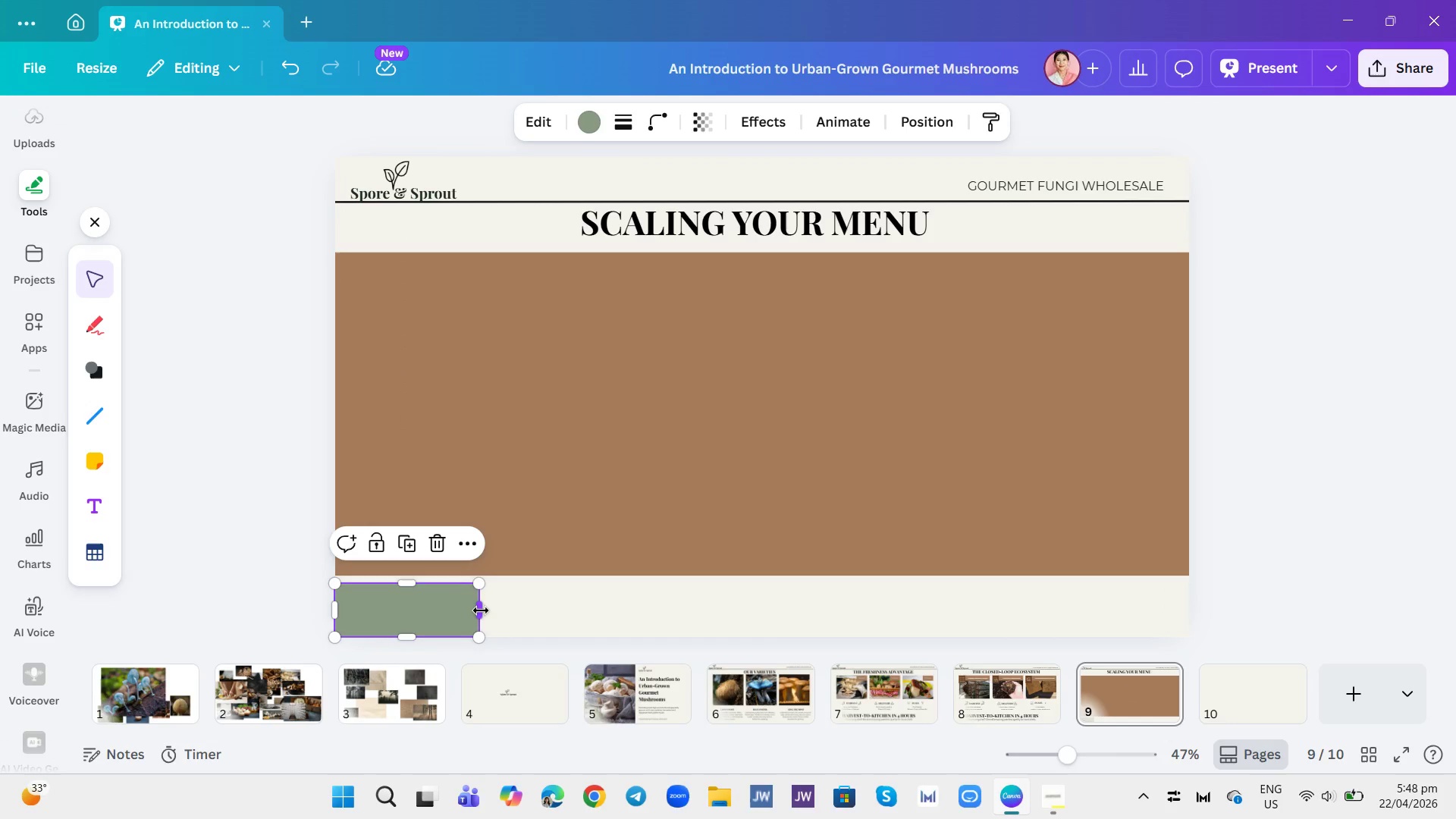 
left_click_drag(start_coordinate=[481, 610], to_coordinate=[1188, 727])
 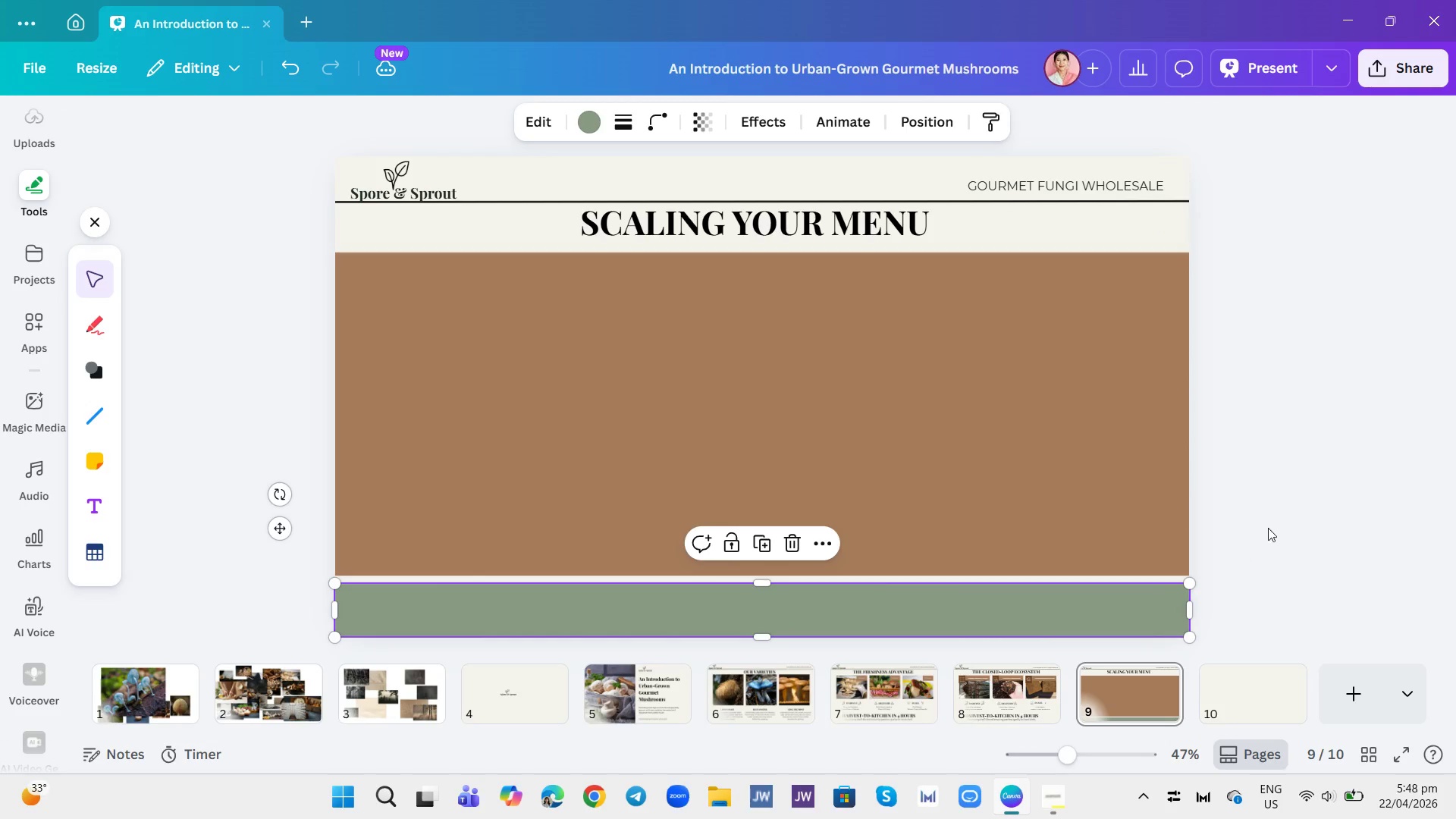 
left_click([1285, 522])
 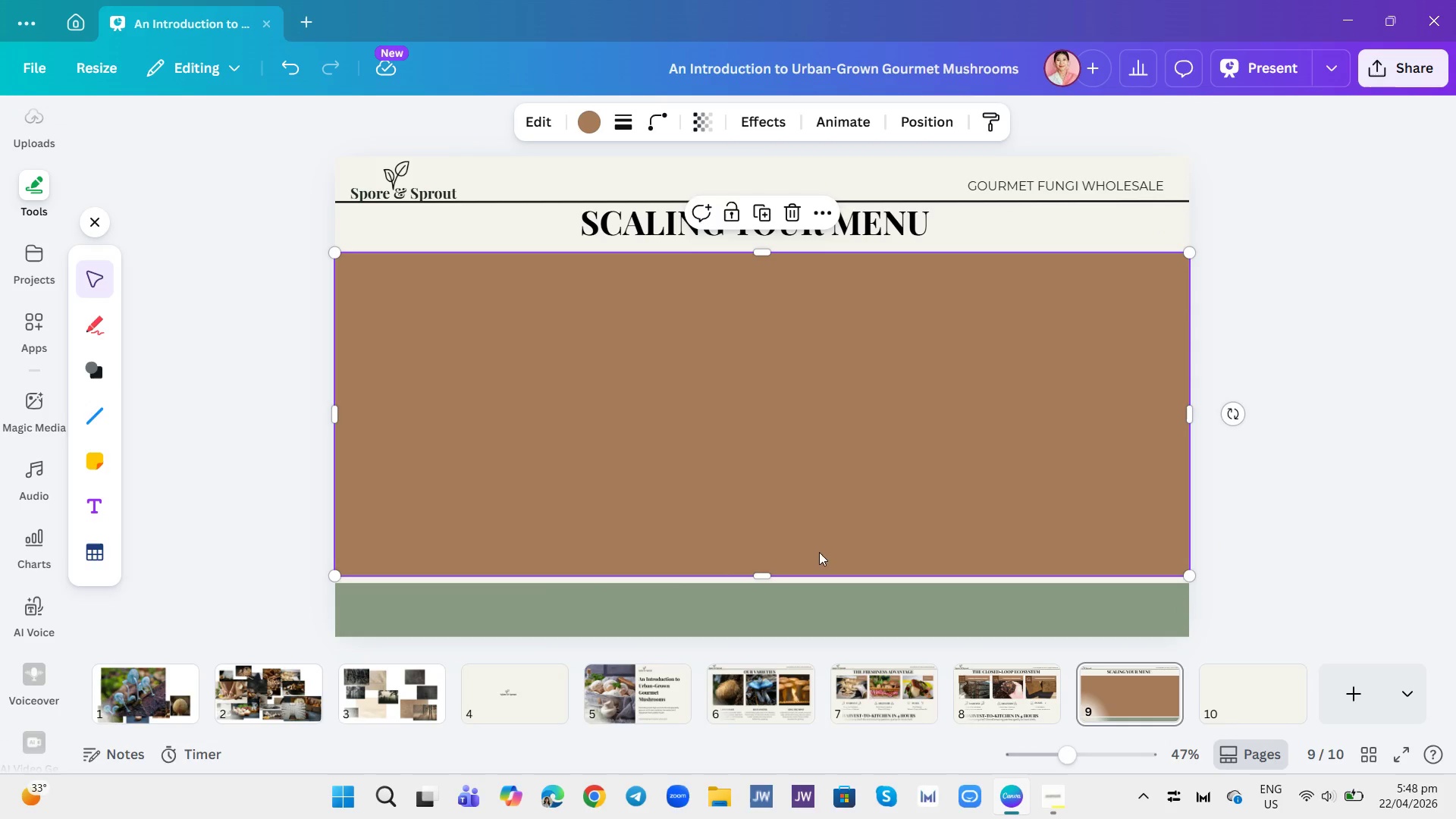 
wait(6.3)
 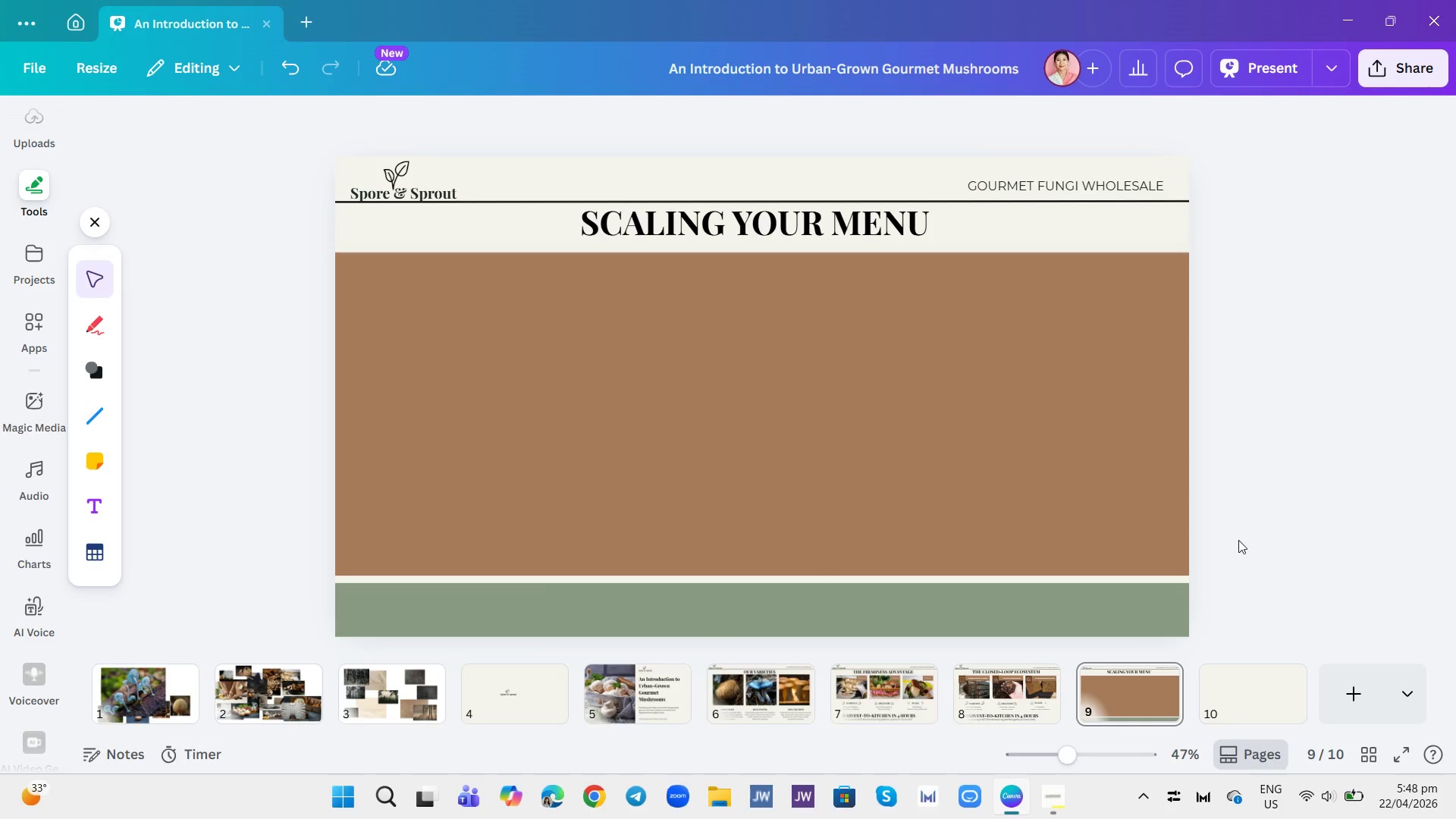 
left_click_drag(start_coordinate=[764, 573], to_coordinate=[764, 582])
 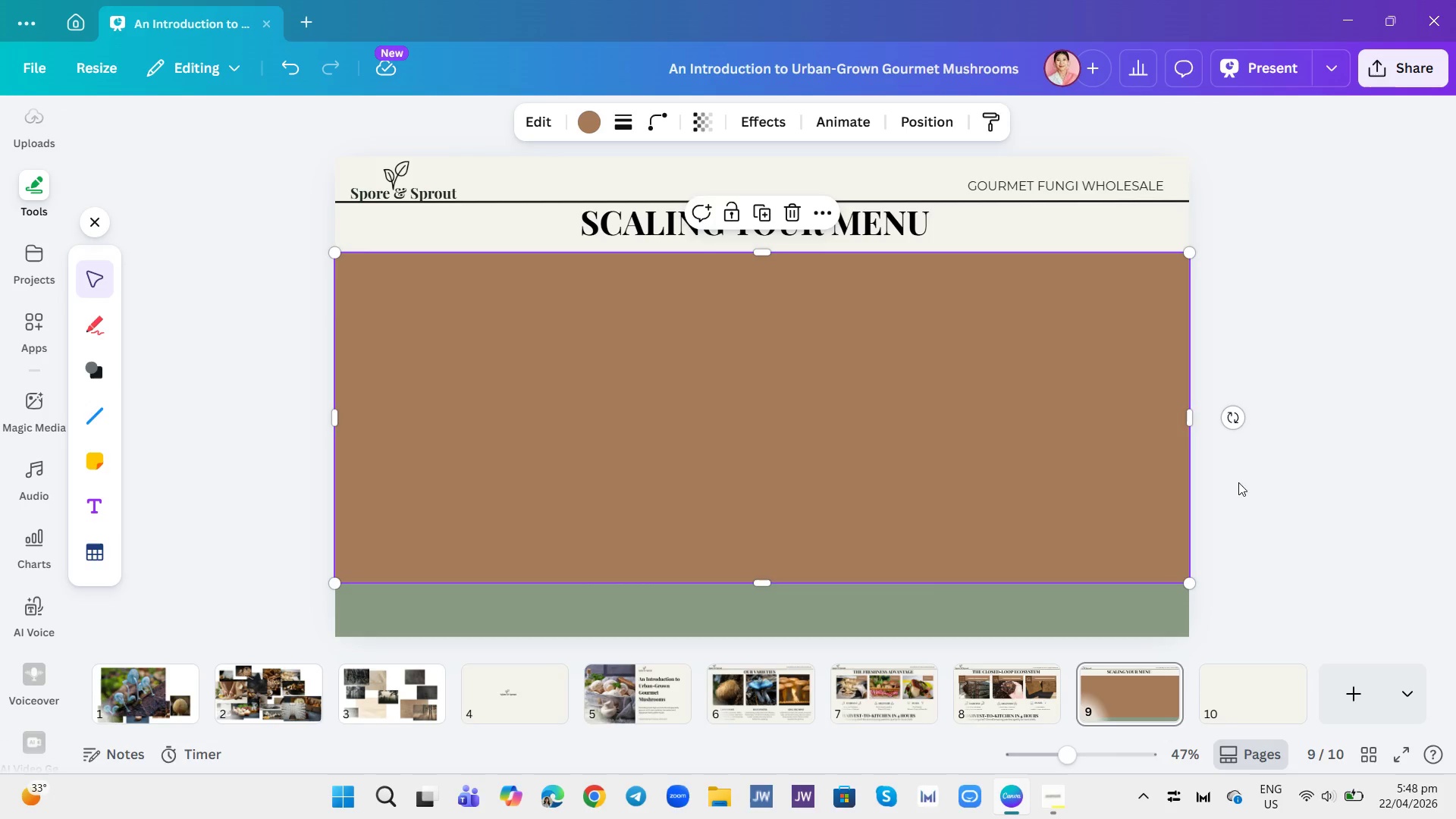 
left_click([1254, 487])
 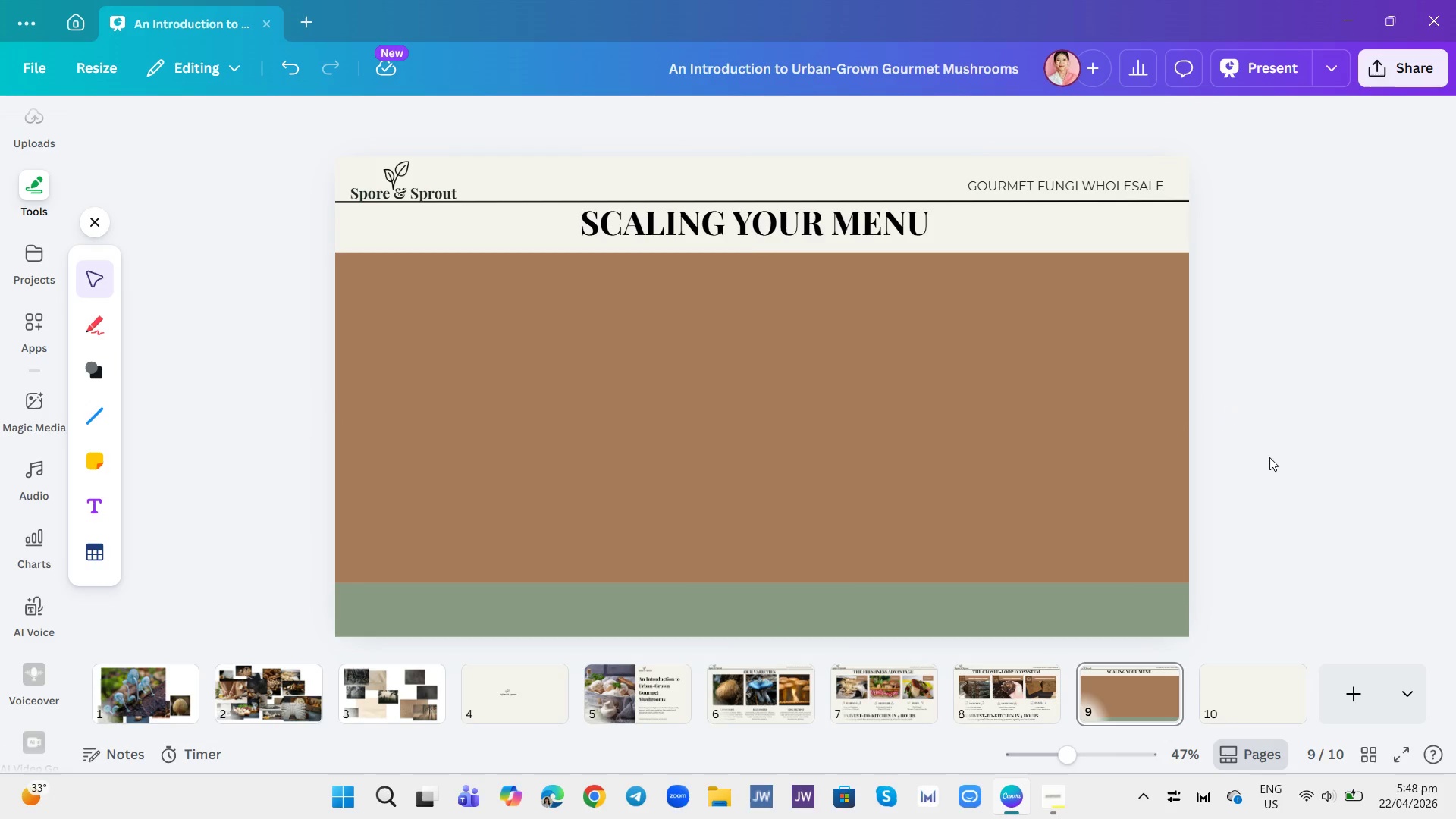 
left_click_drag(start_coordinate=[1294, 428], to_coordinate=[1259, 523])
 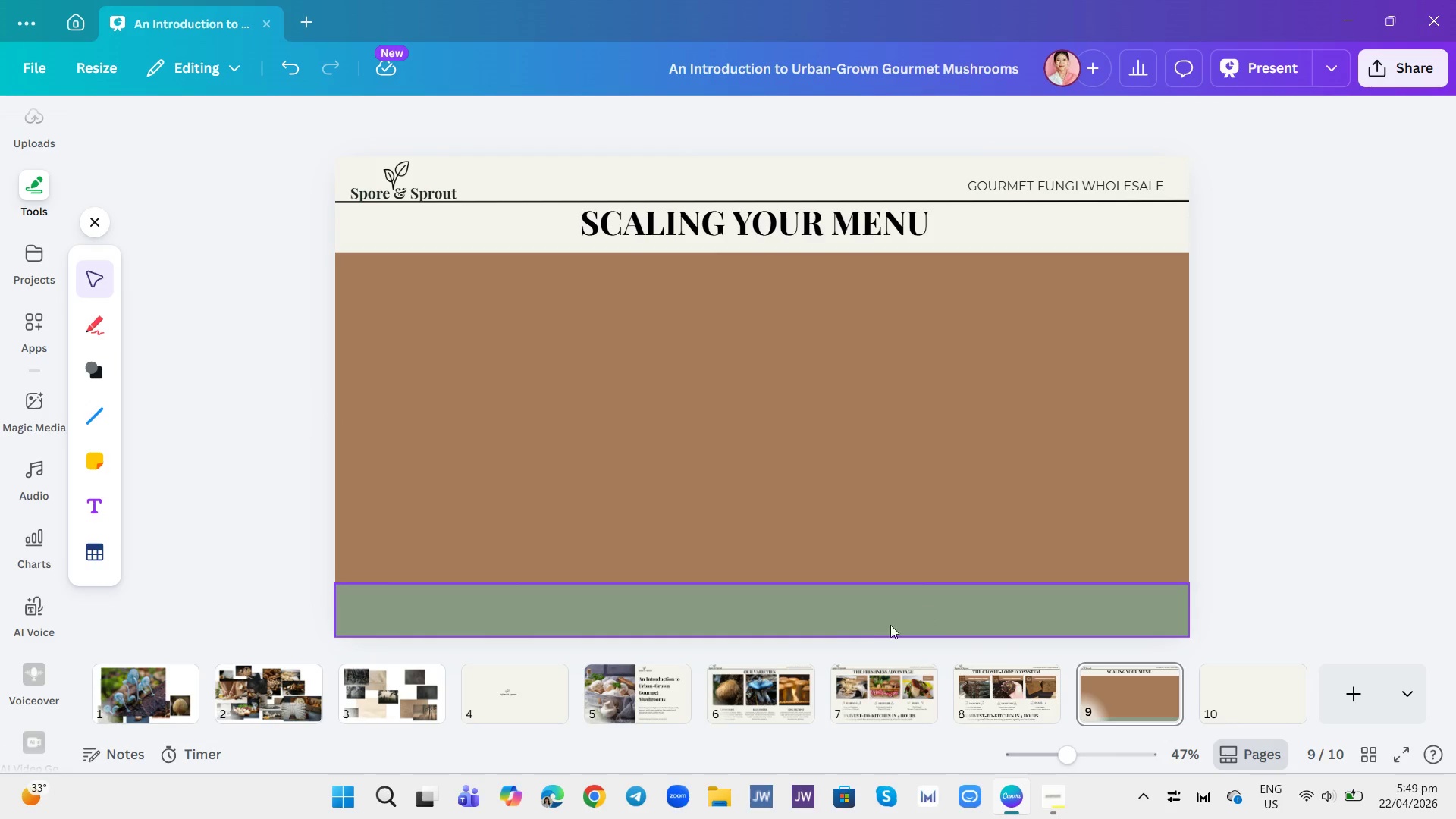 
double_click([880, 631])
 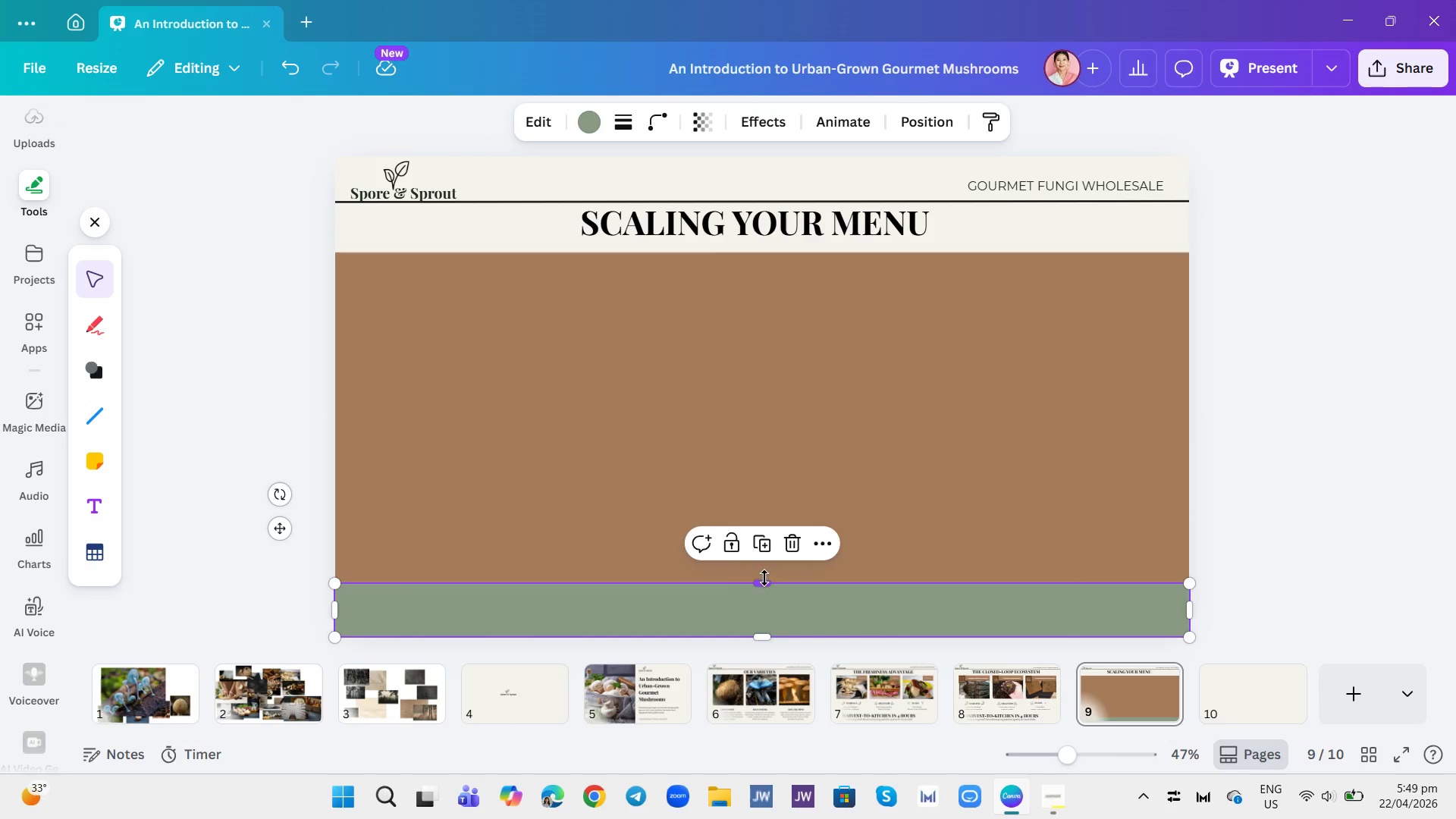 
left_click_drag(start_coordinate=[764, 578], to_coordinate=[764, 592])
 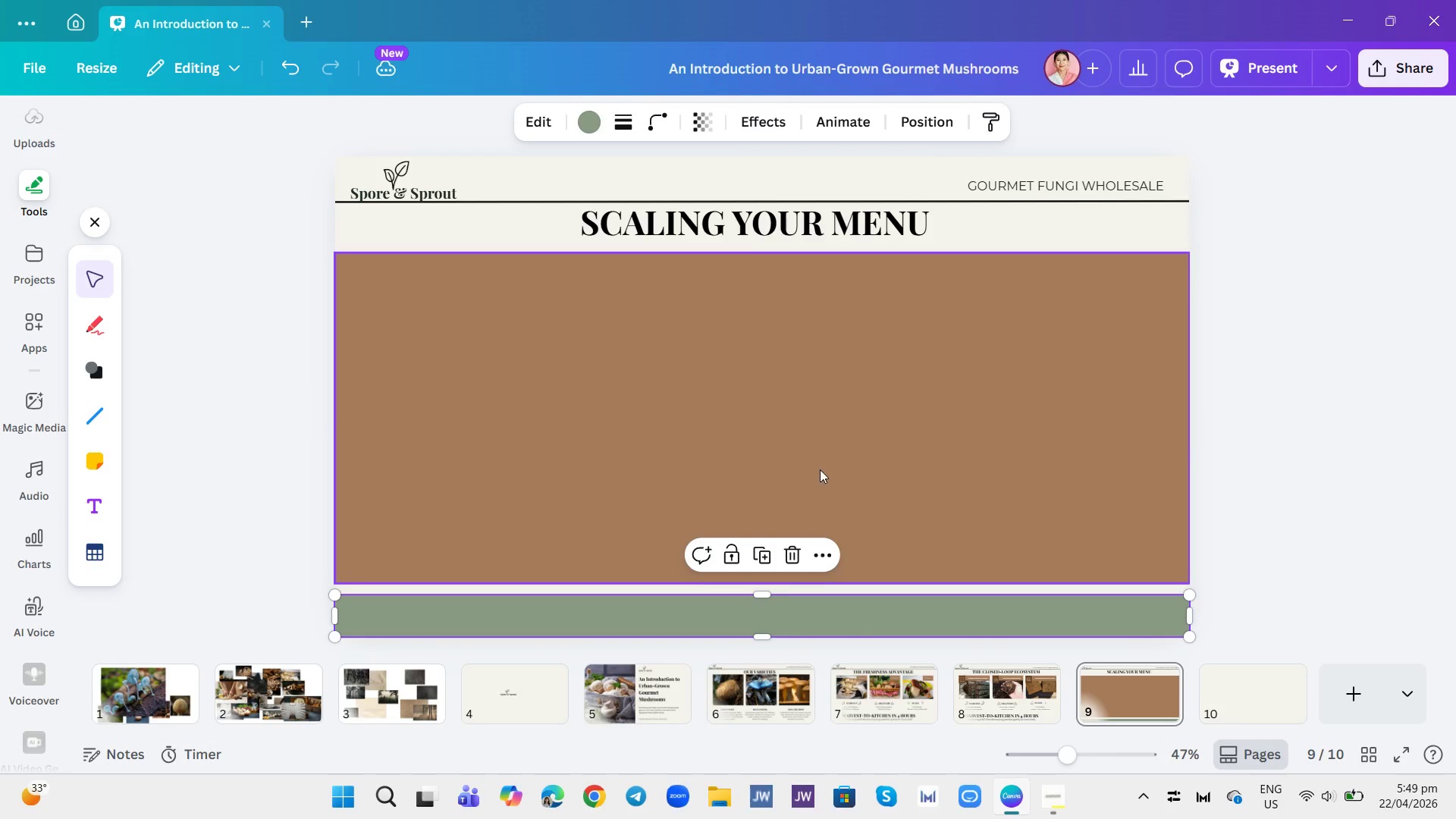 
left_click([820, 468])
 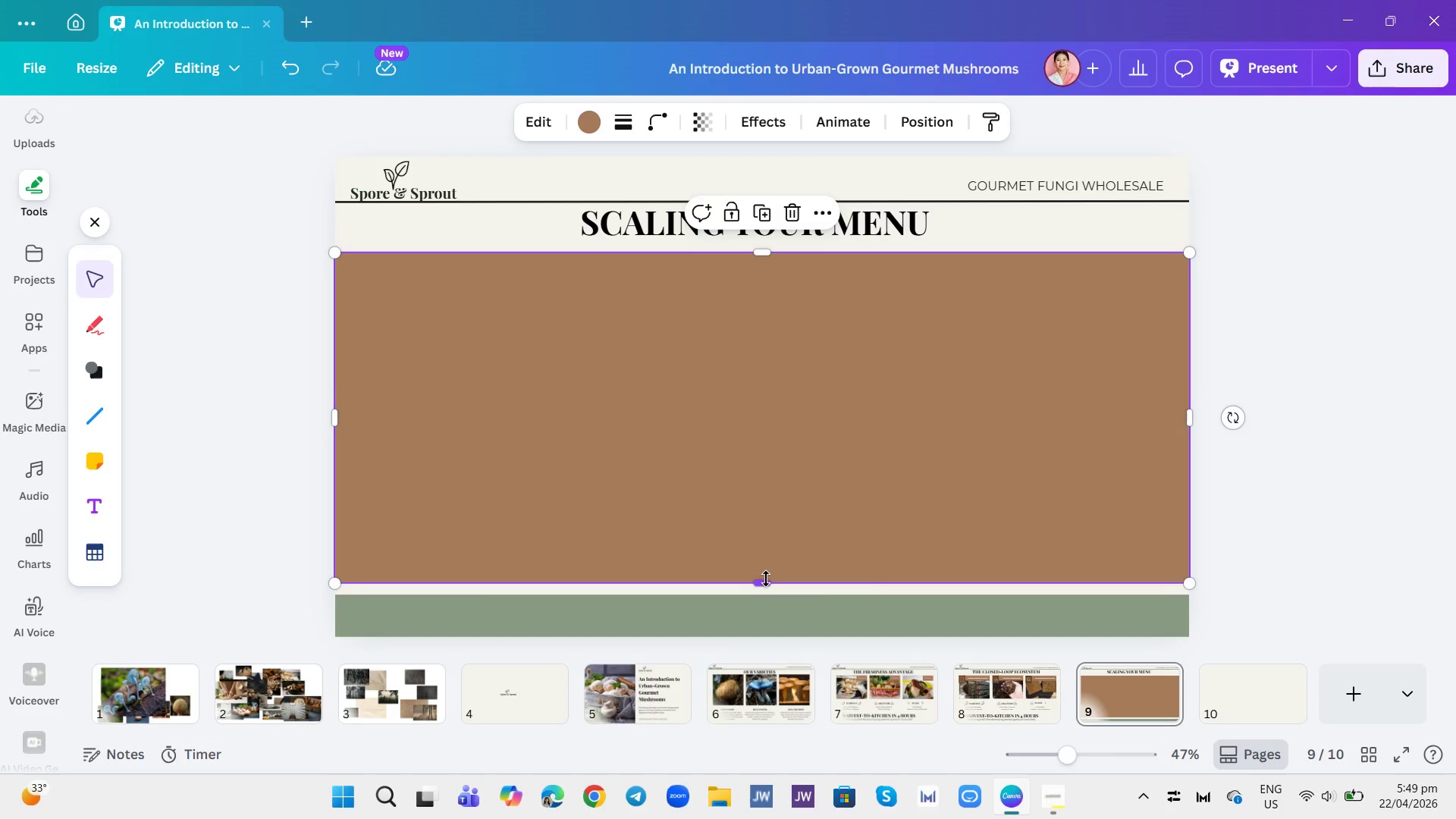 
left_click_drag(start_coordinate=[766, 579], to_coordinate=[768, 588])
 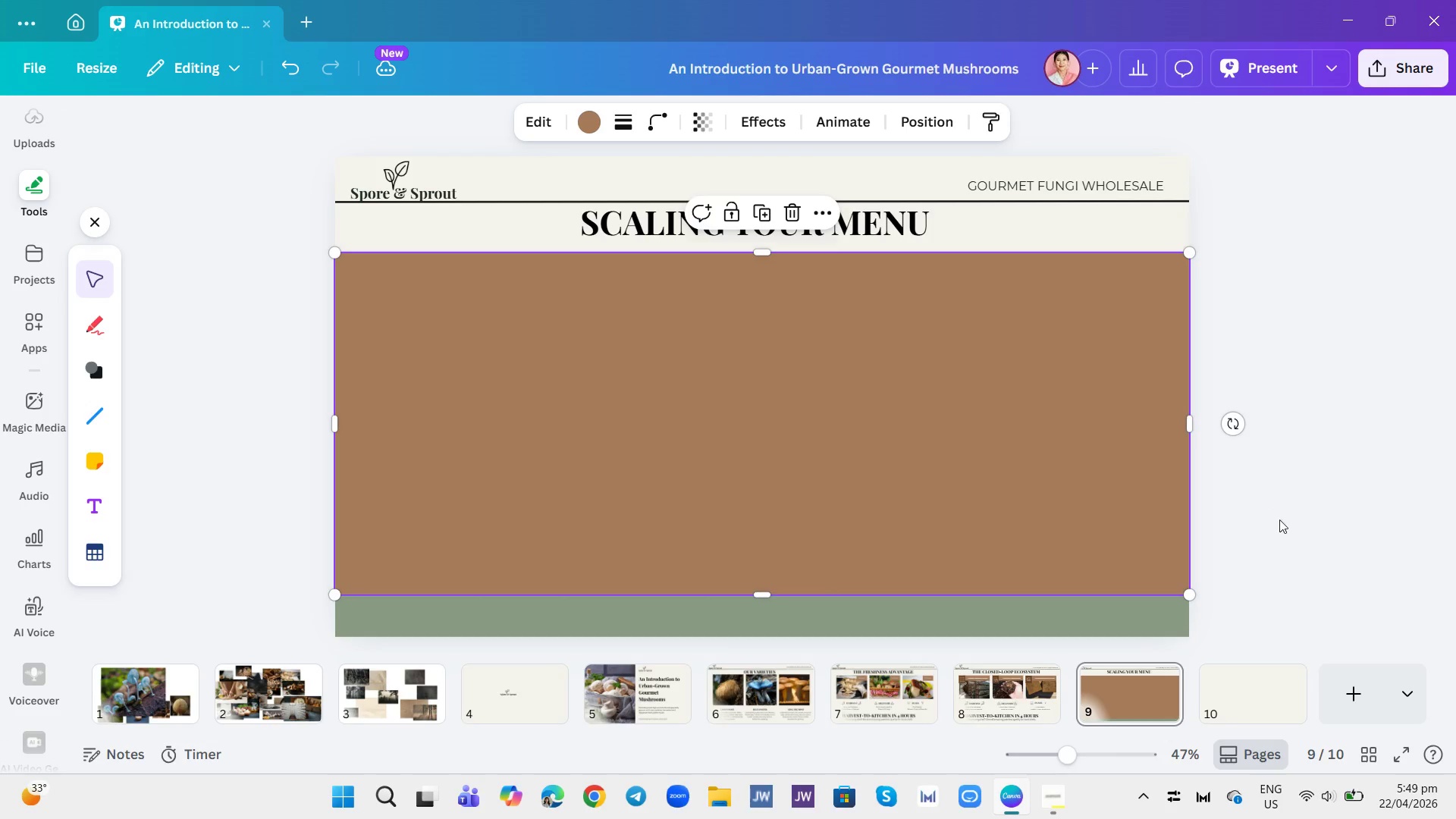 
left_click([1283, 524])
 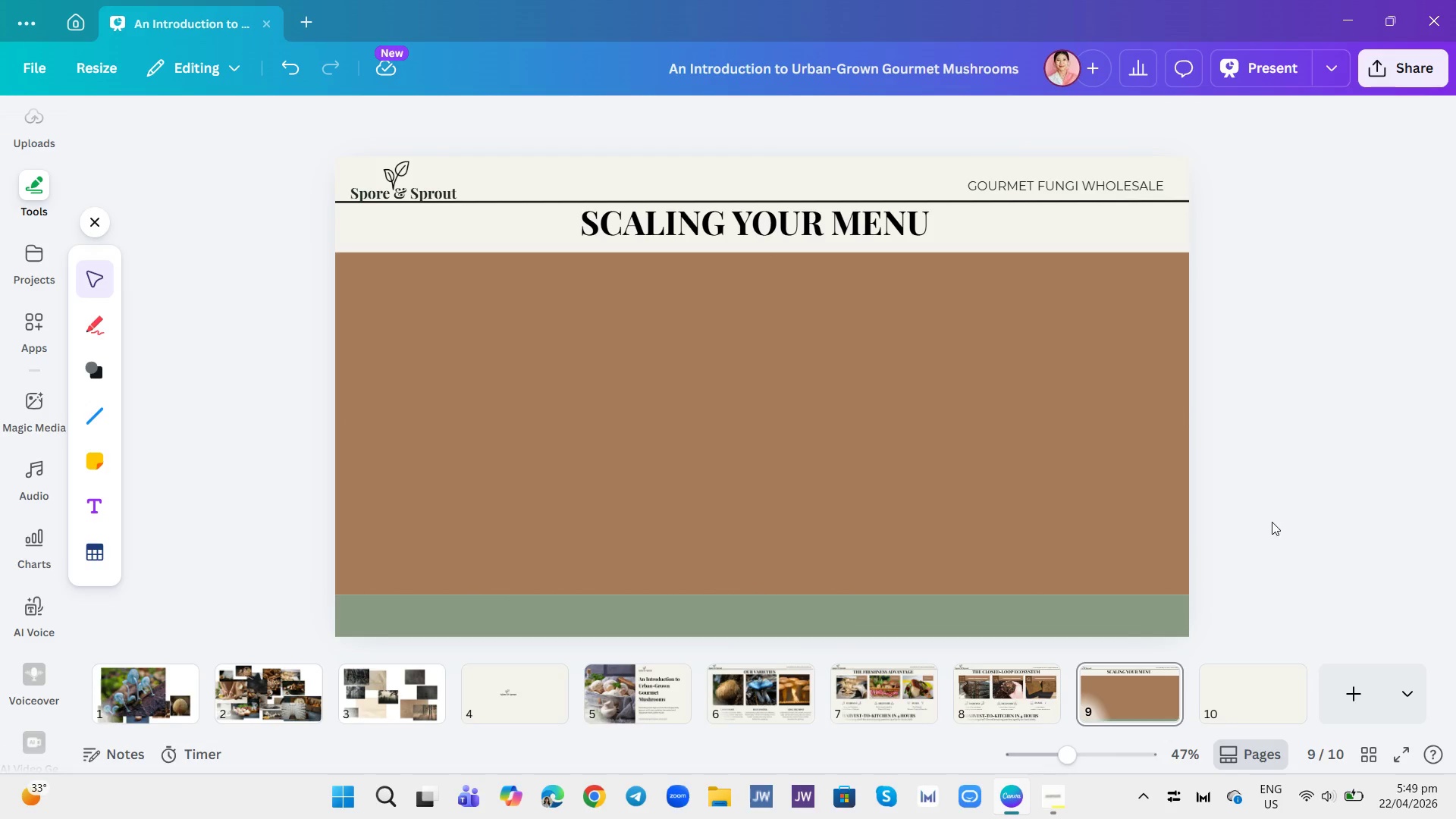 
left_click_drag(start_coordinate=[1269, 521], to_coordinate=[1036, 612])
 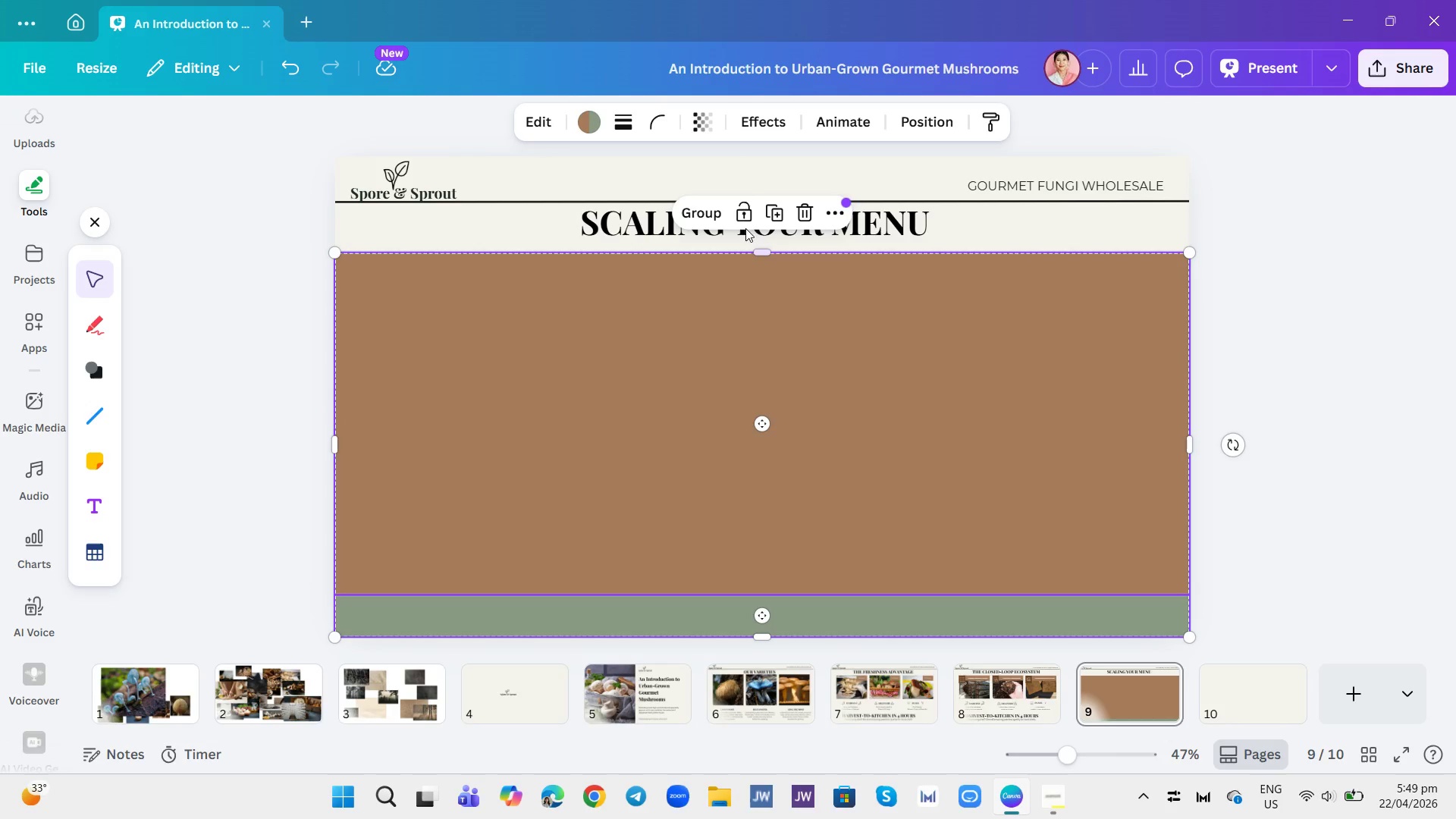 
left_click([745, 222])
 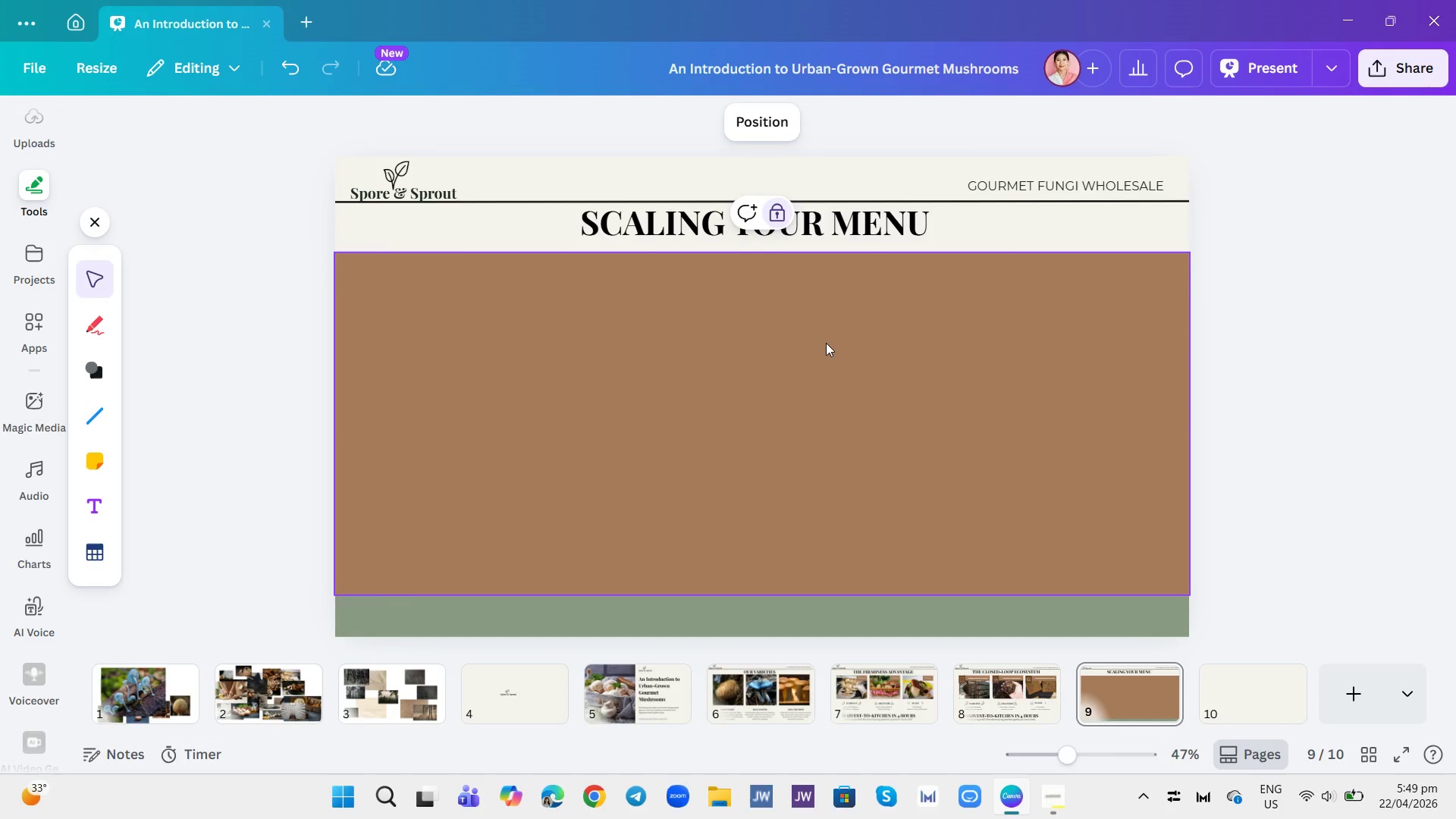 
left_click([824, 342])
 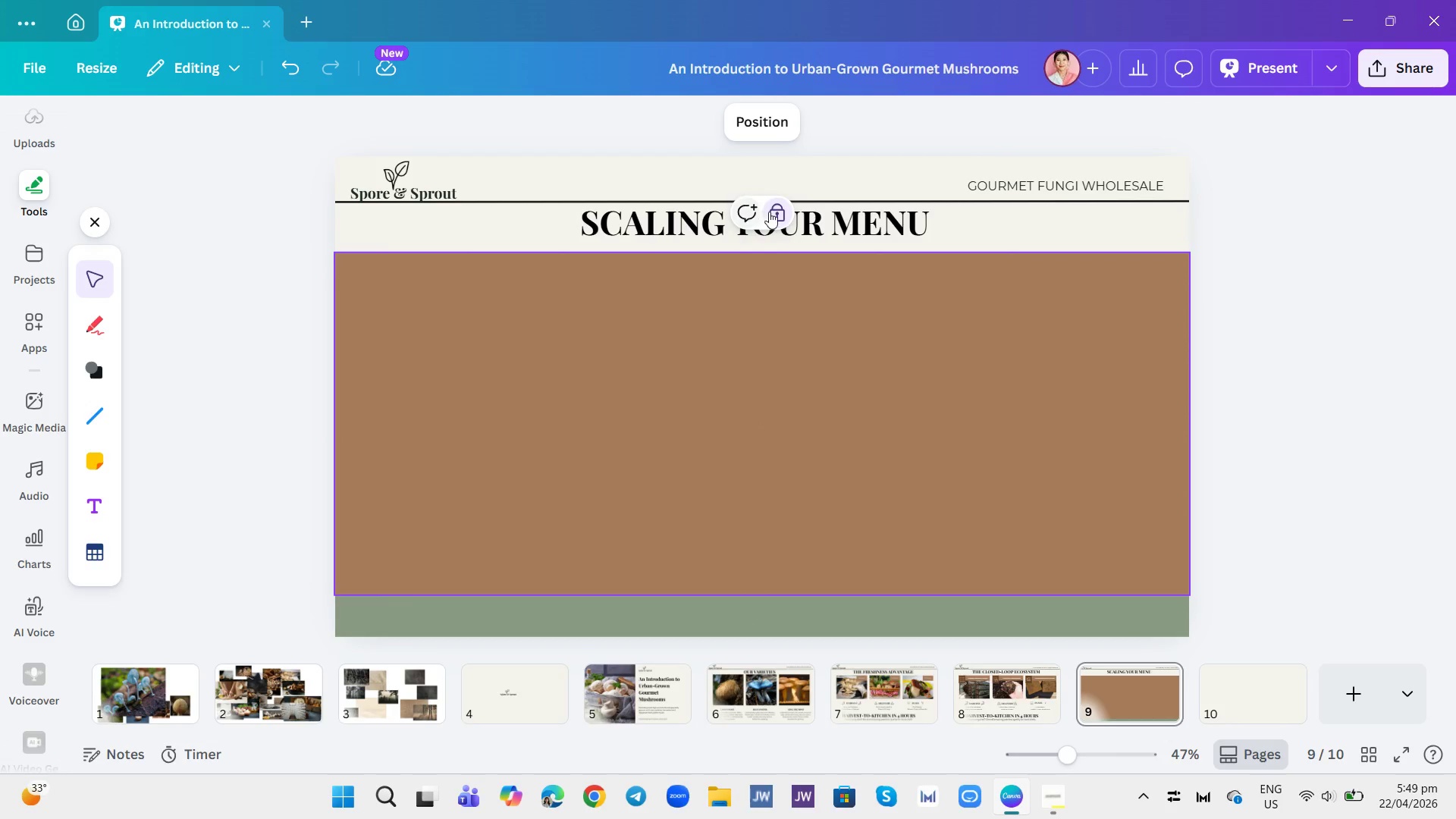 
left_click([777, 217])
 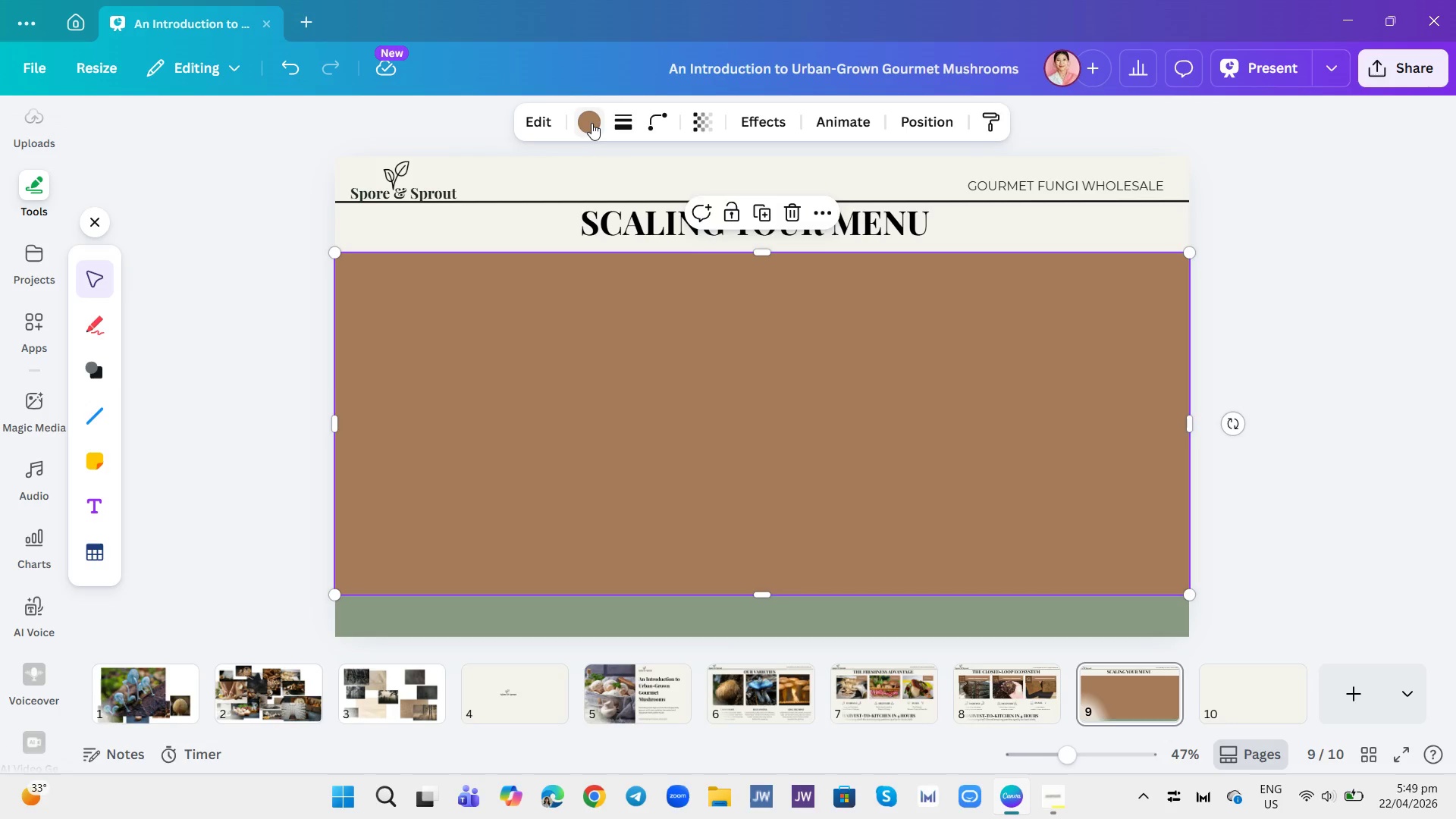 
left_click([587, 117])
 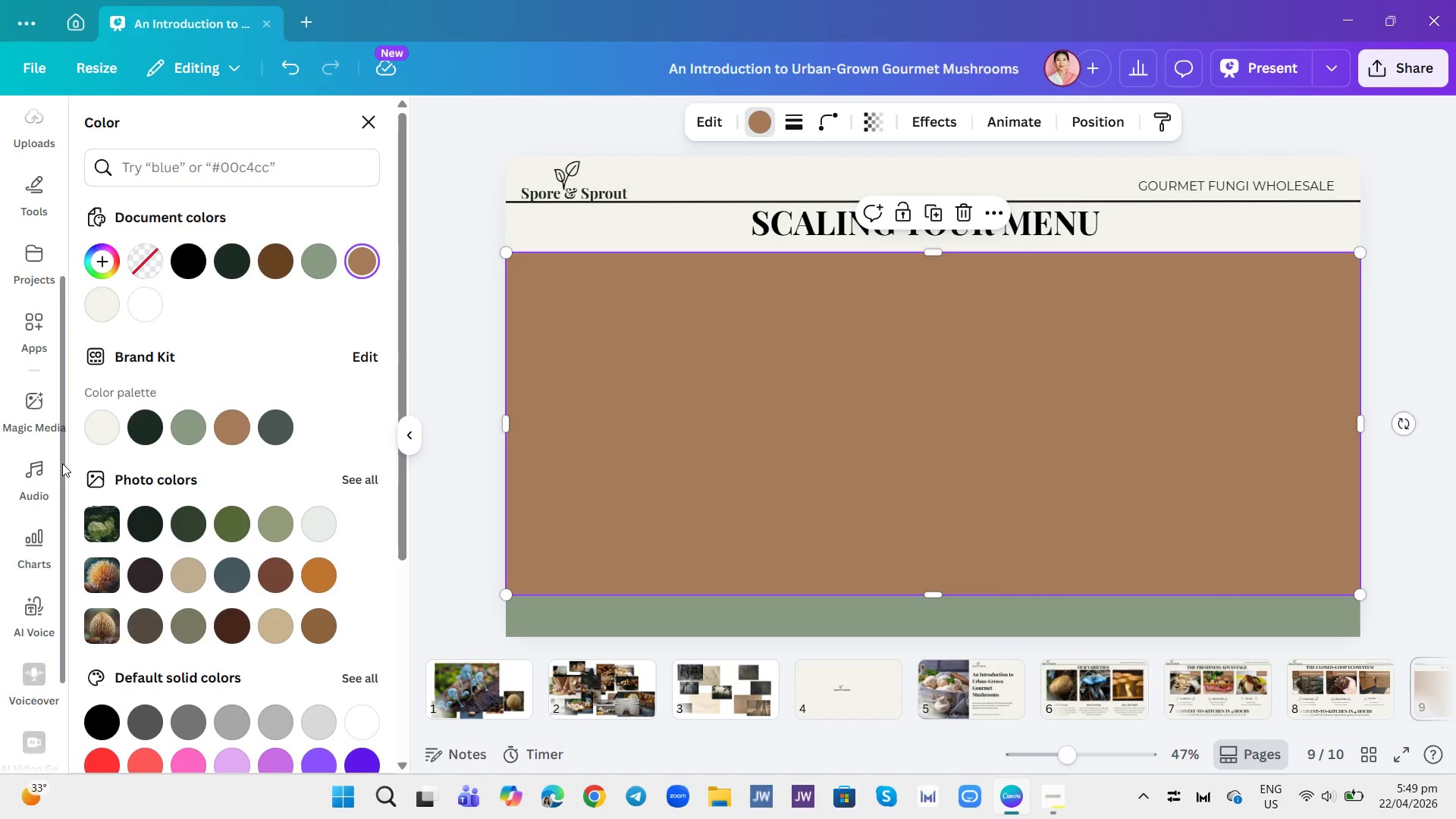 
left_click([96, 419])
 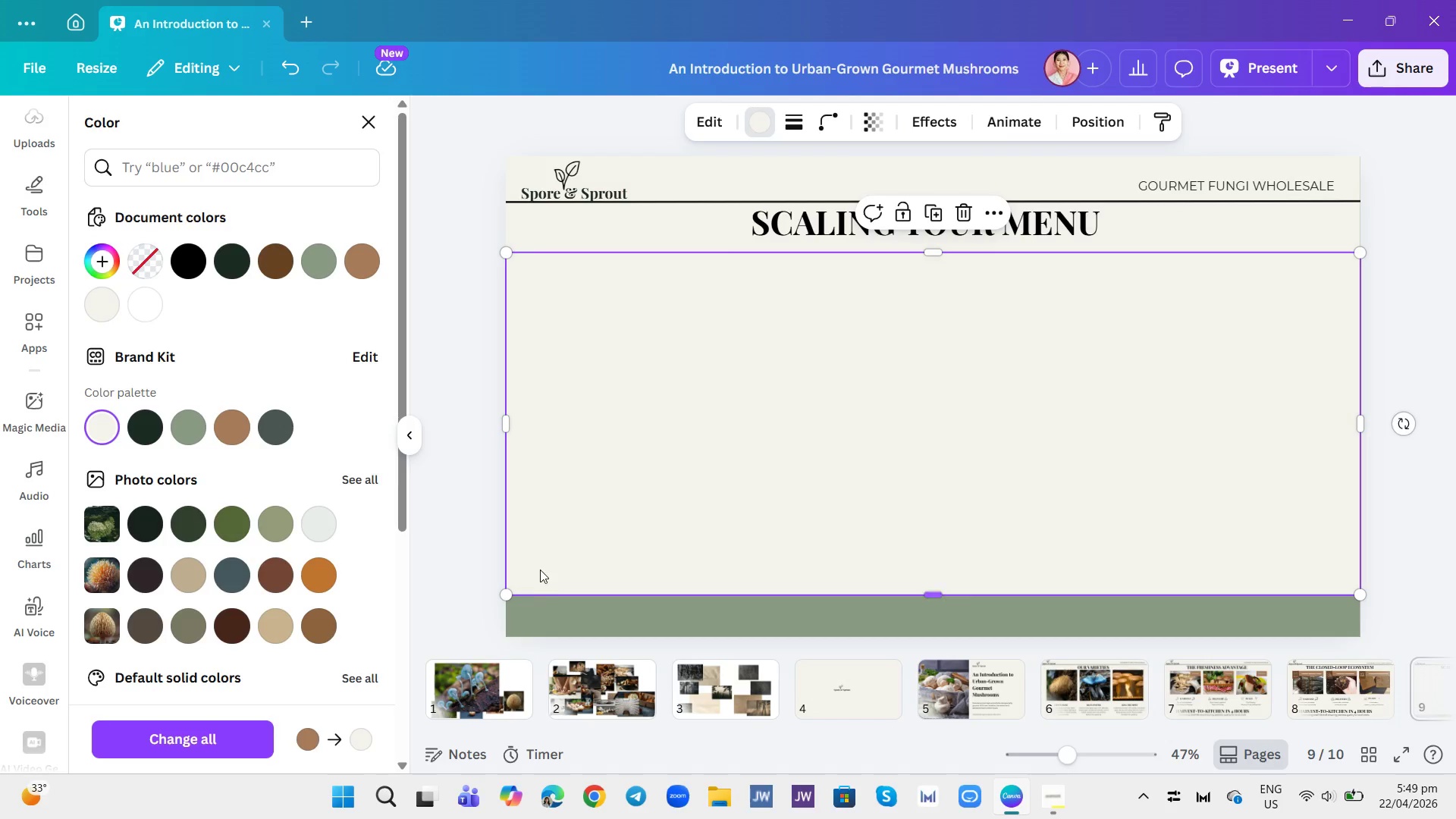 
left_click([566, 611])
 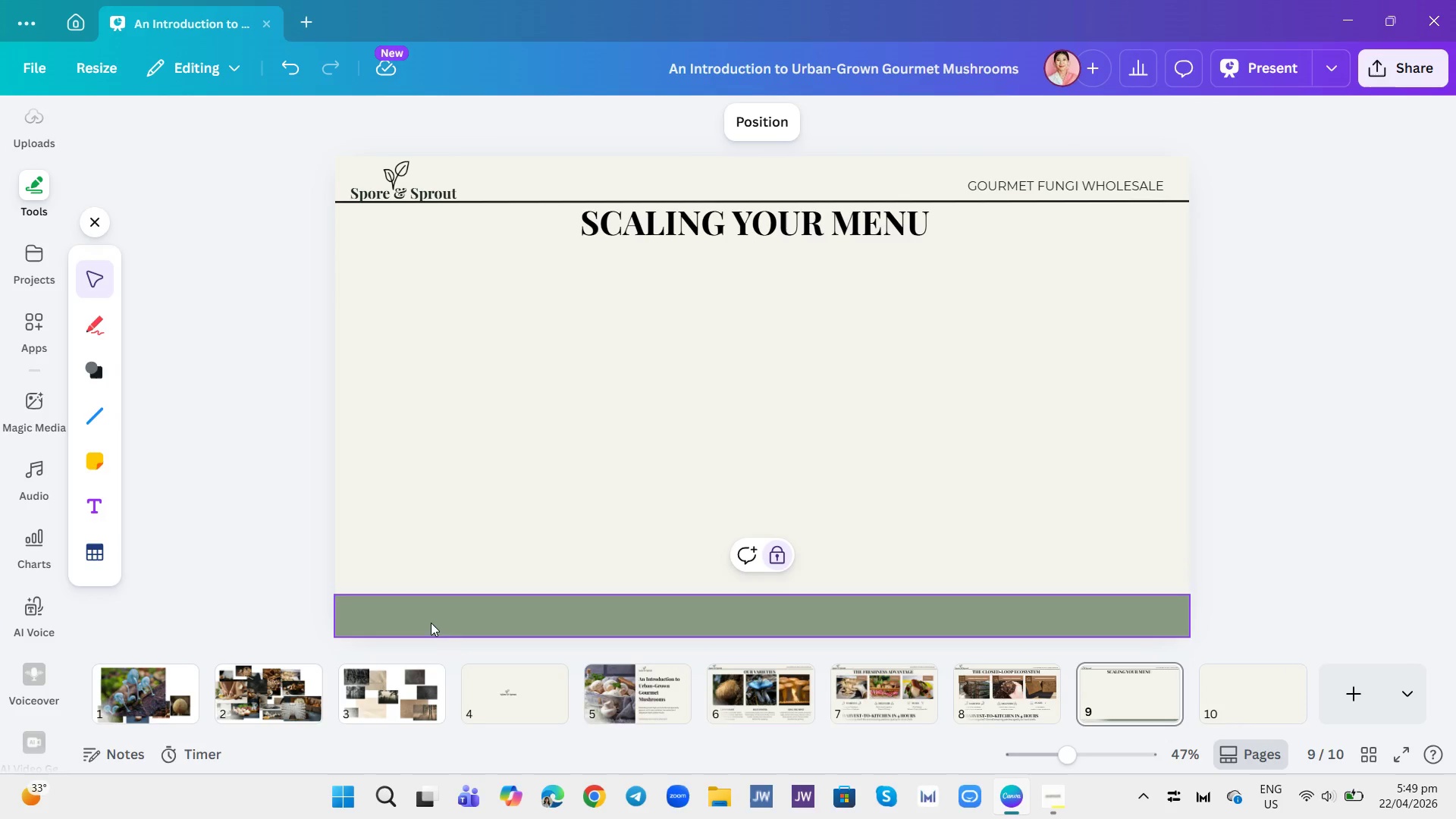 
left_click([253, 530])
 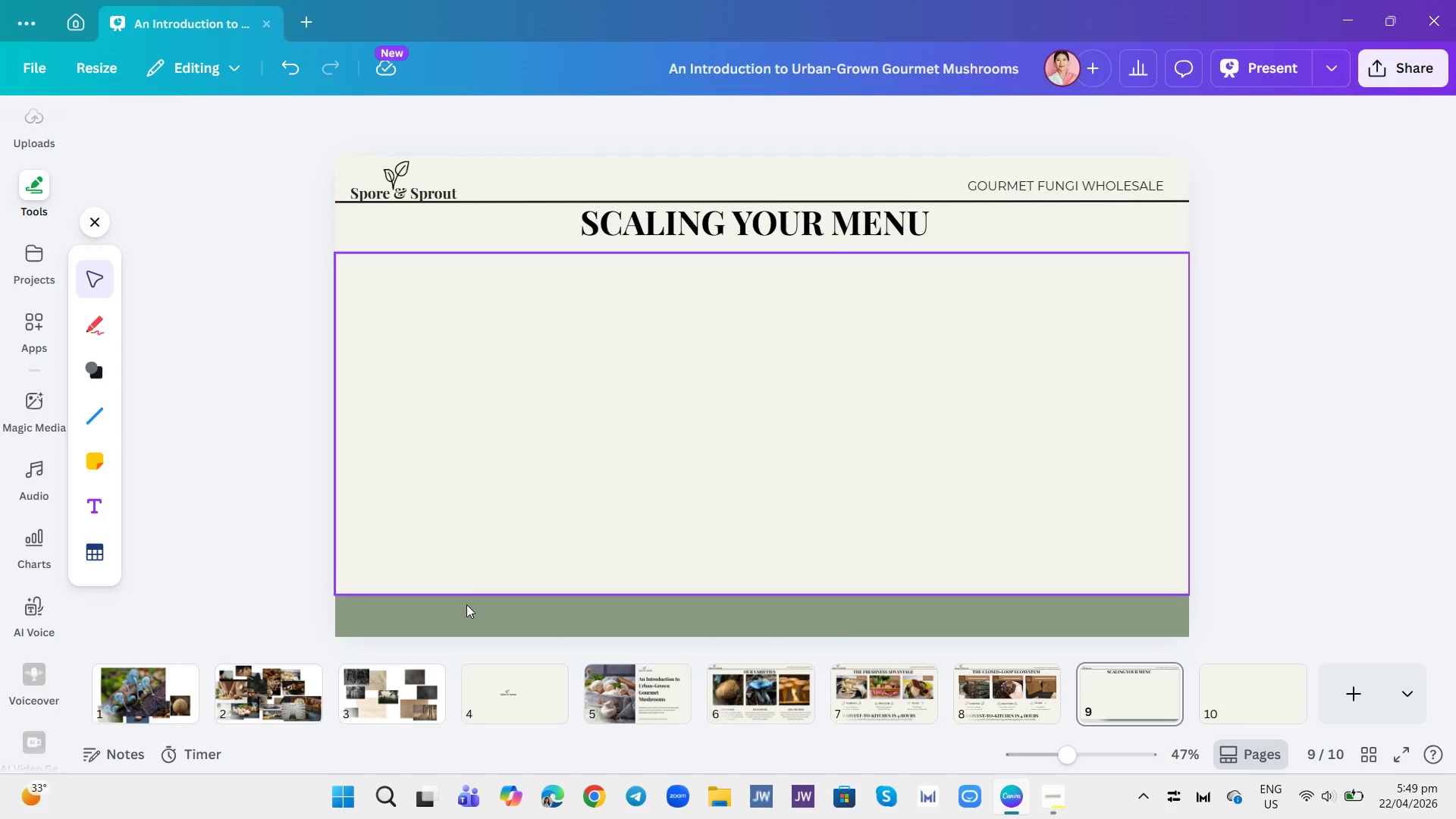 
left_click([472, 623])
 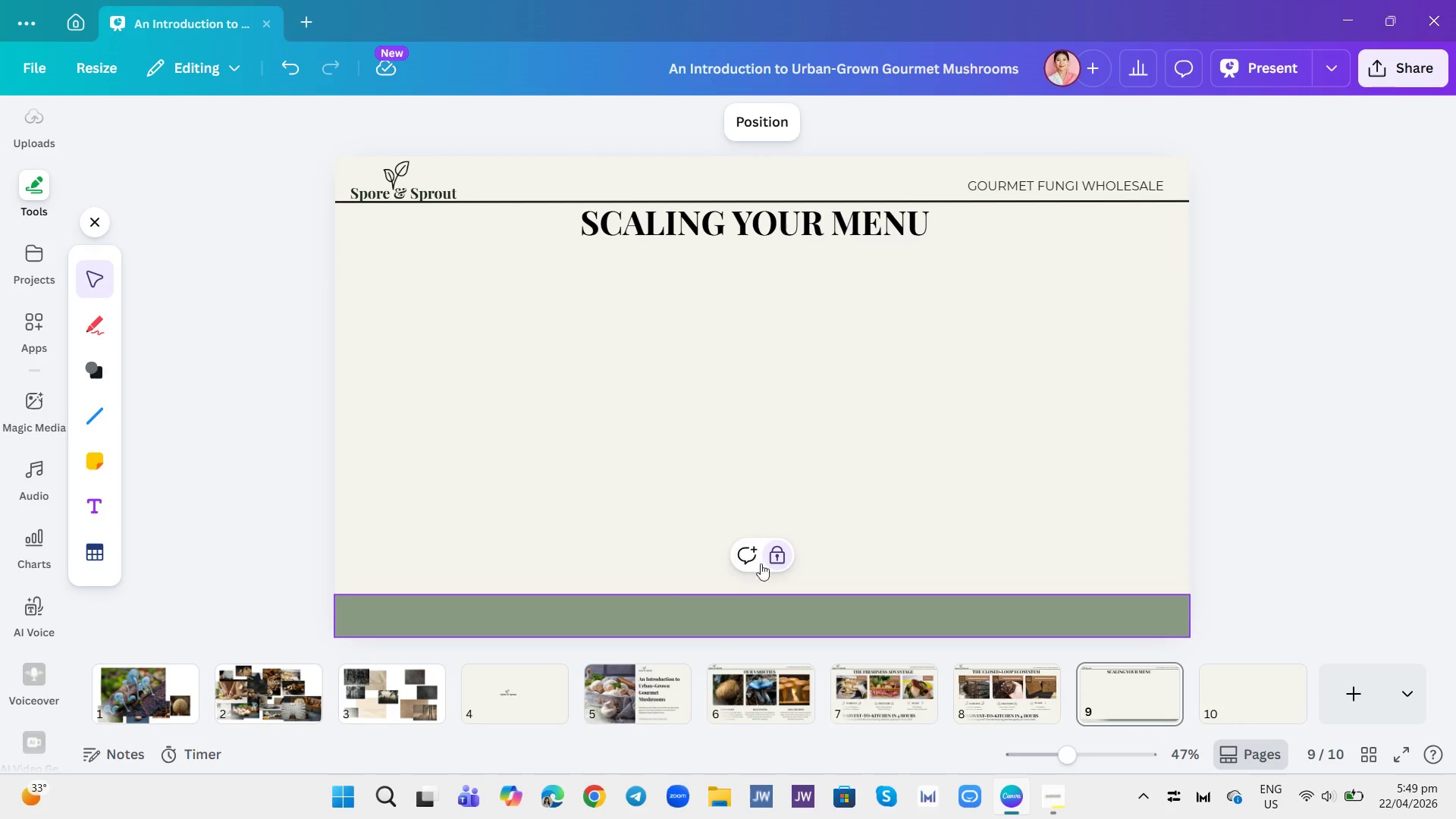 
left_click([787, 553])
 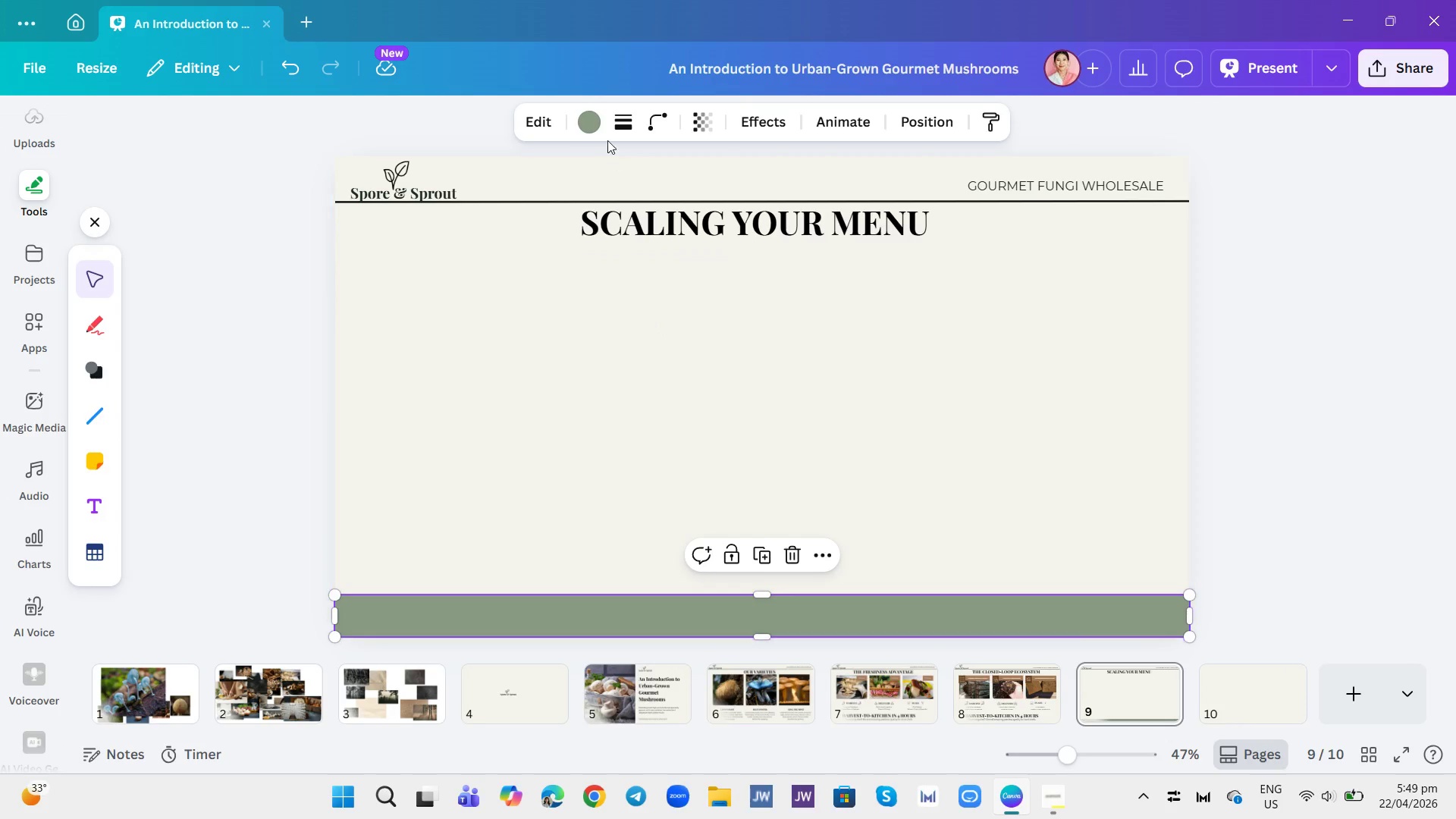 
left_click([592, 121])
 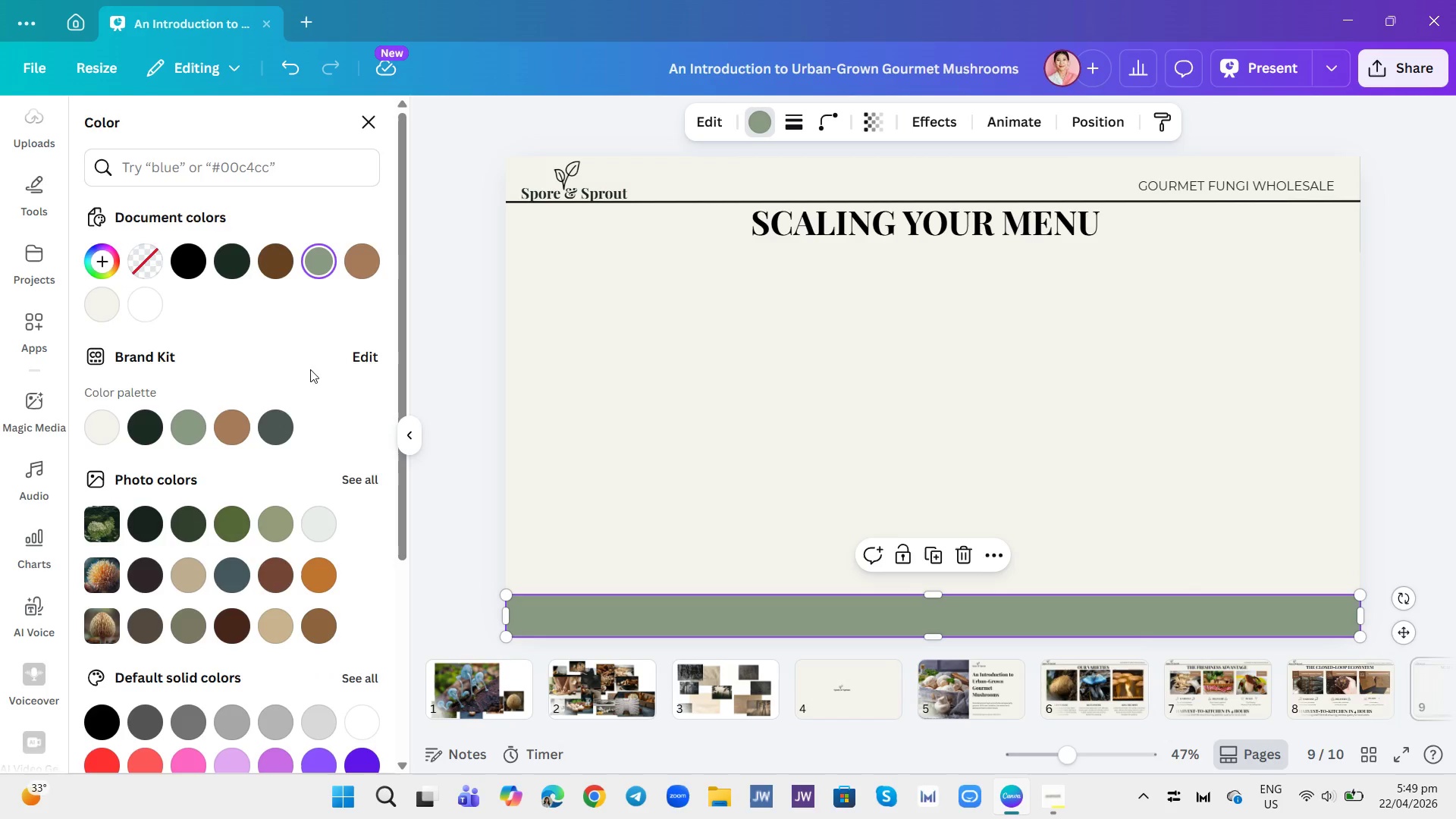 
mouse_move([265, 405])
 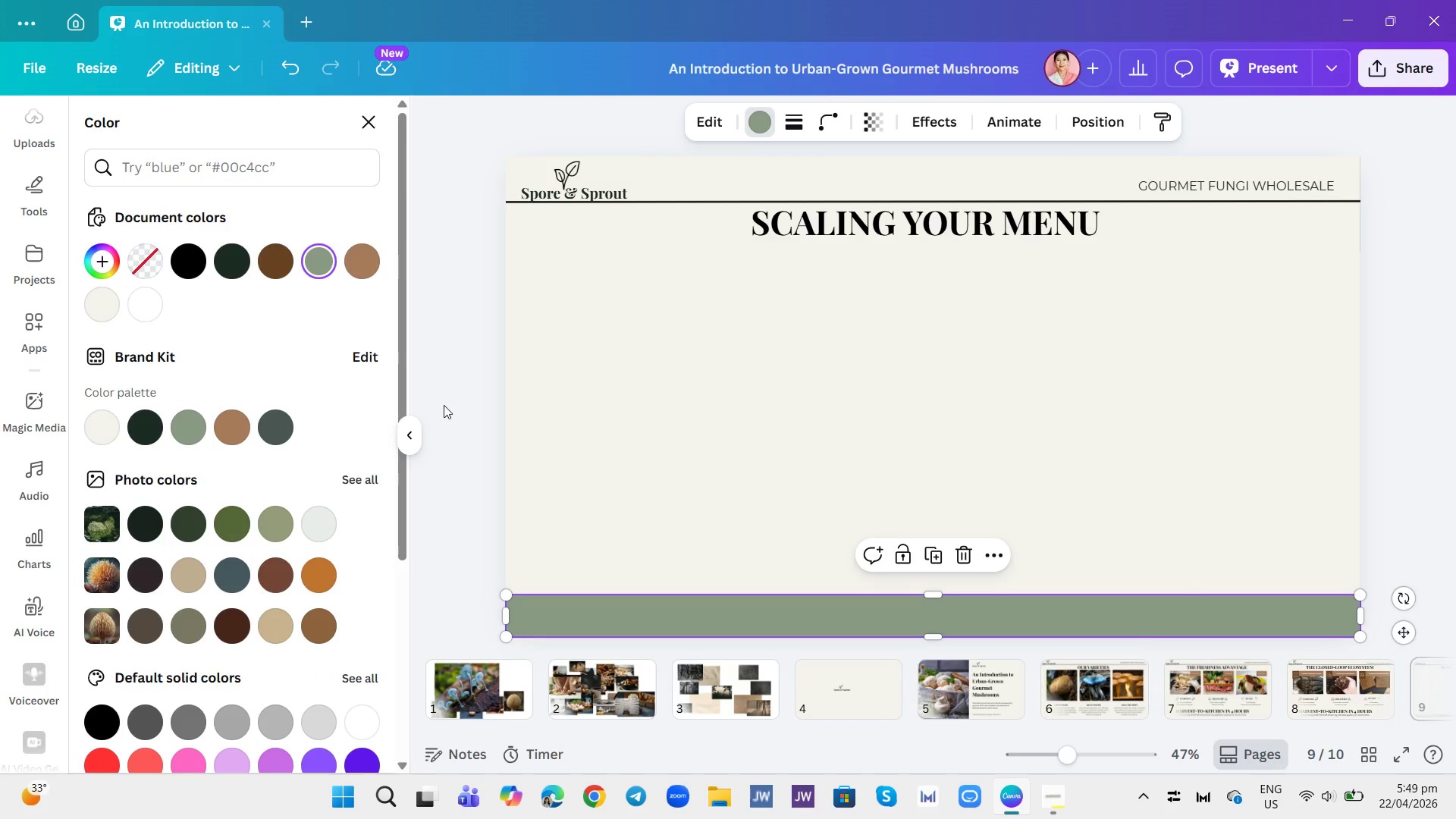 
left_click([449, 412])
 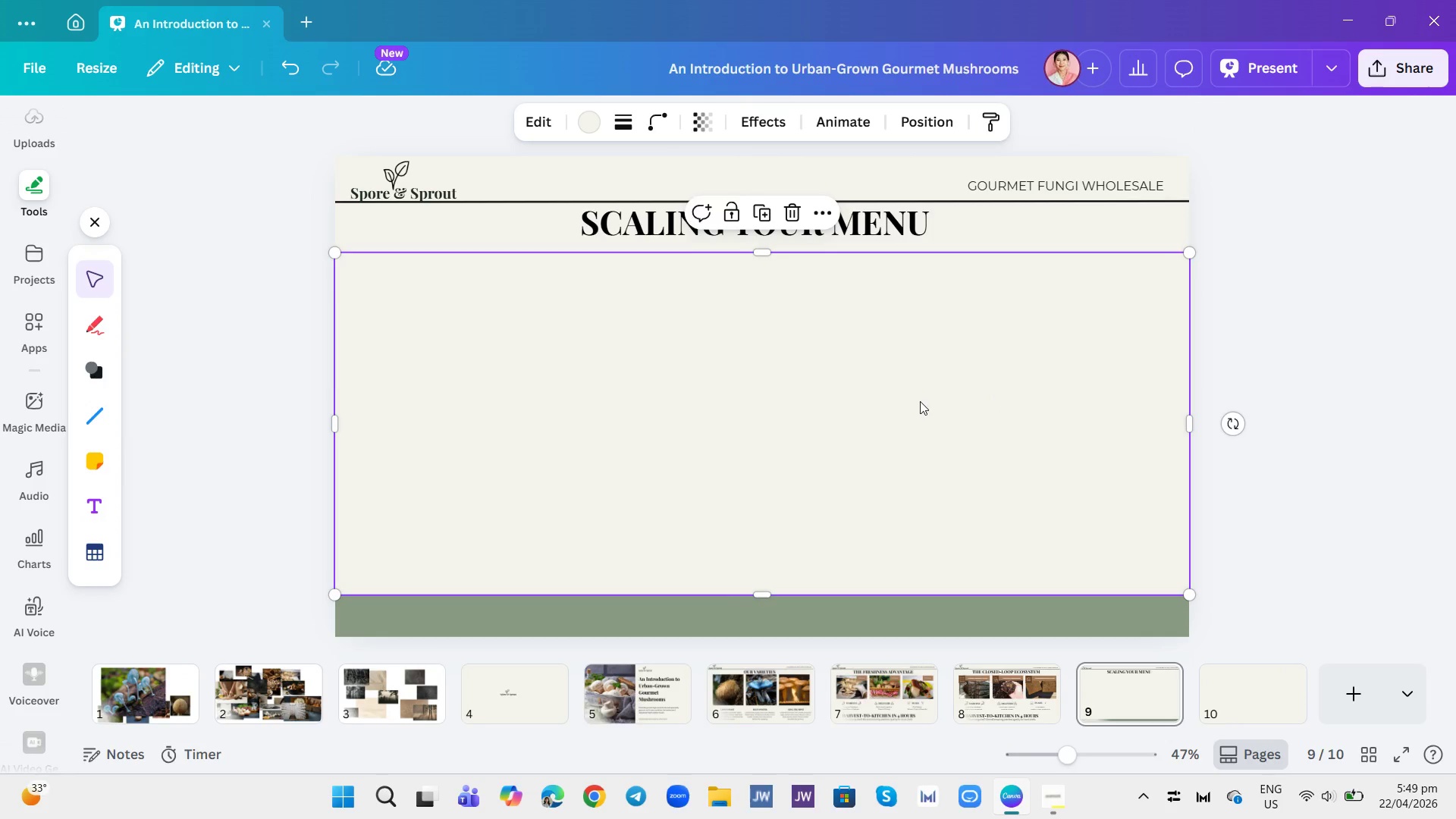 
left_click([920, 401])
 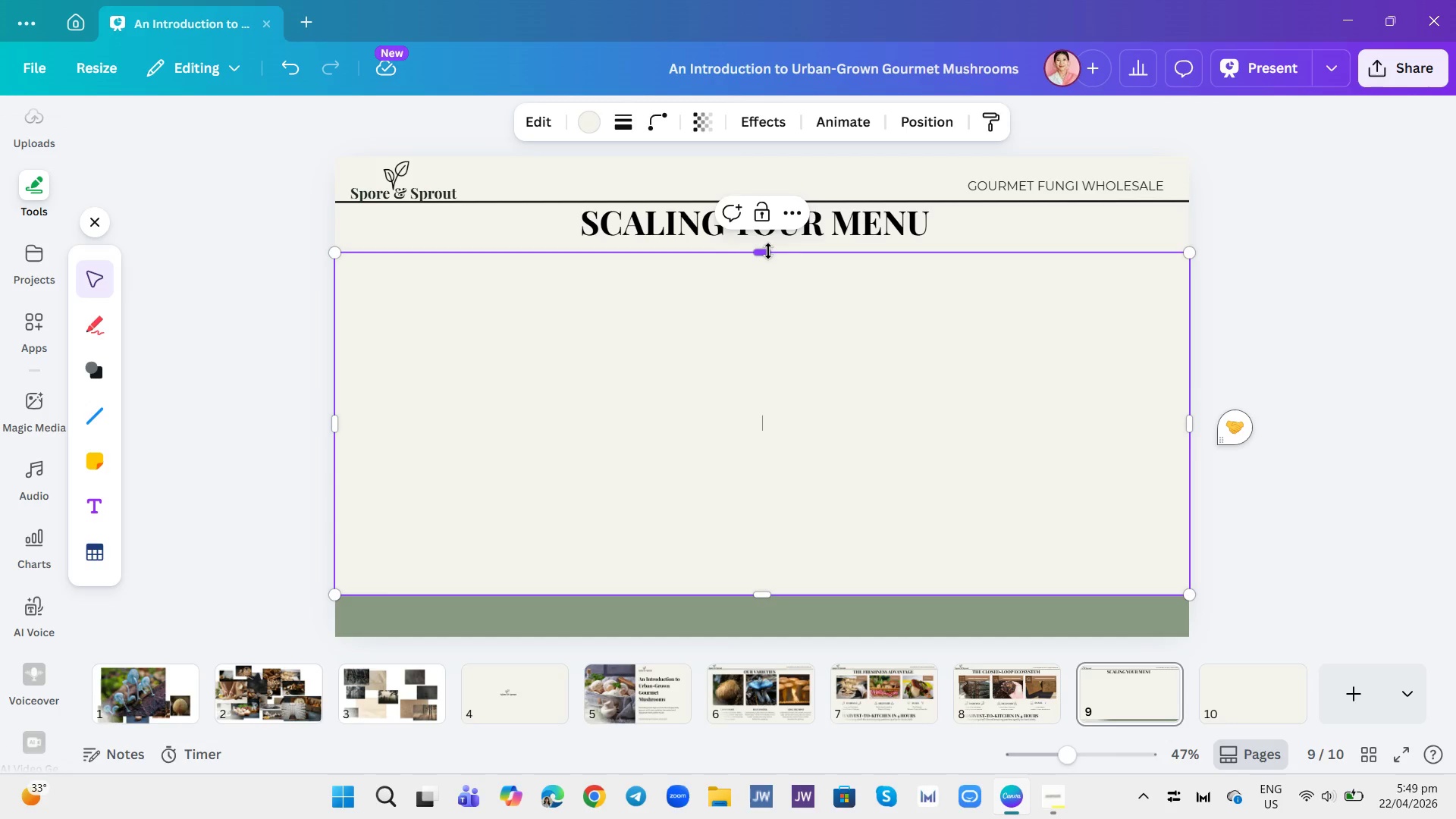 
wait(5.62)
 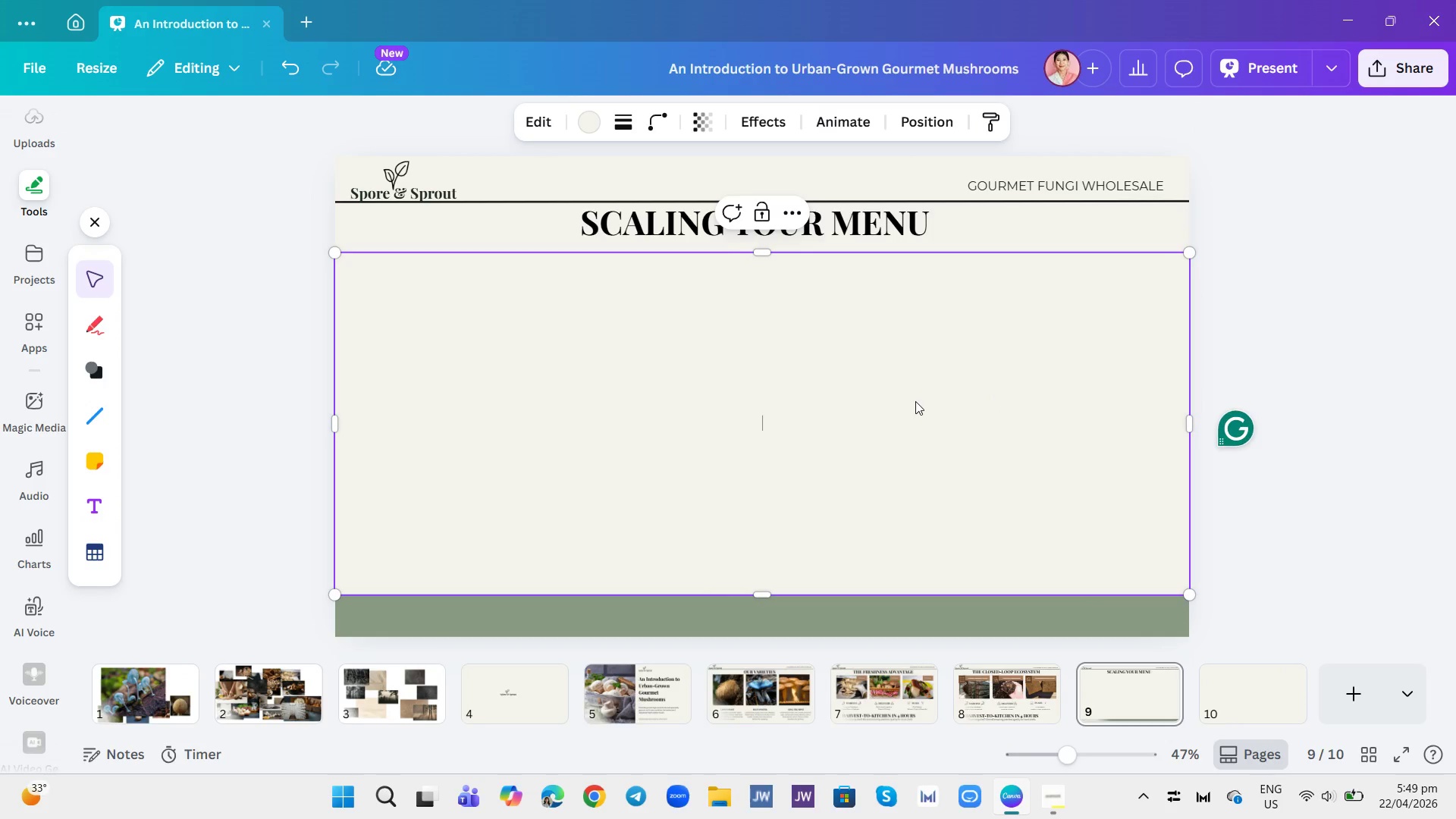 
left_click([768, 251])
 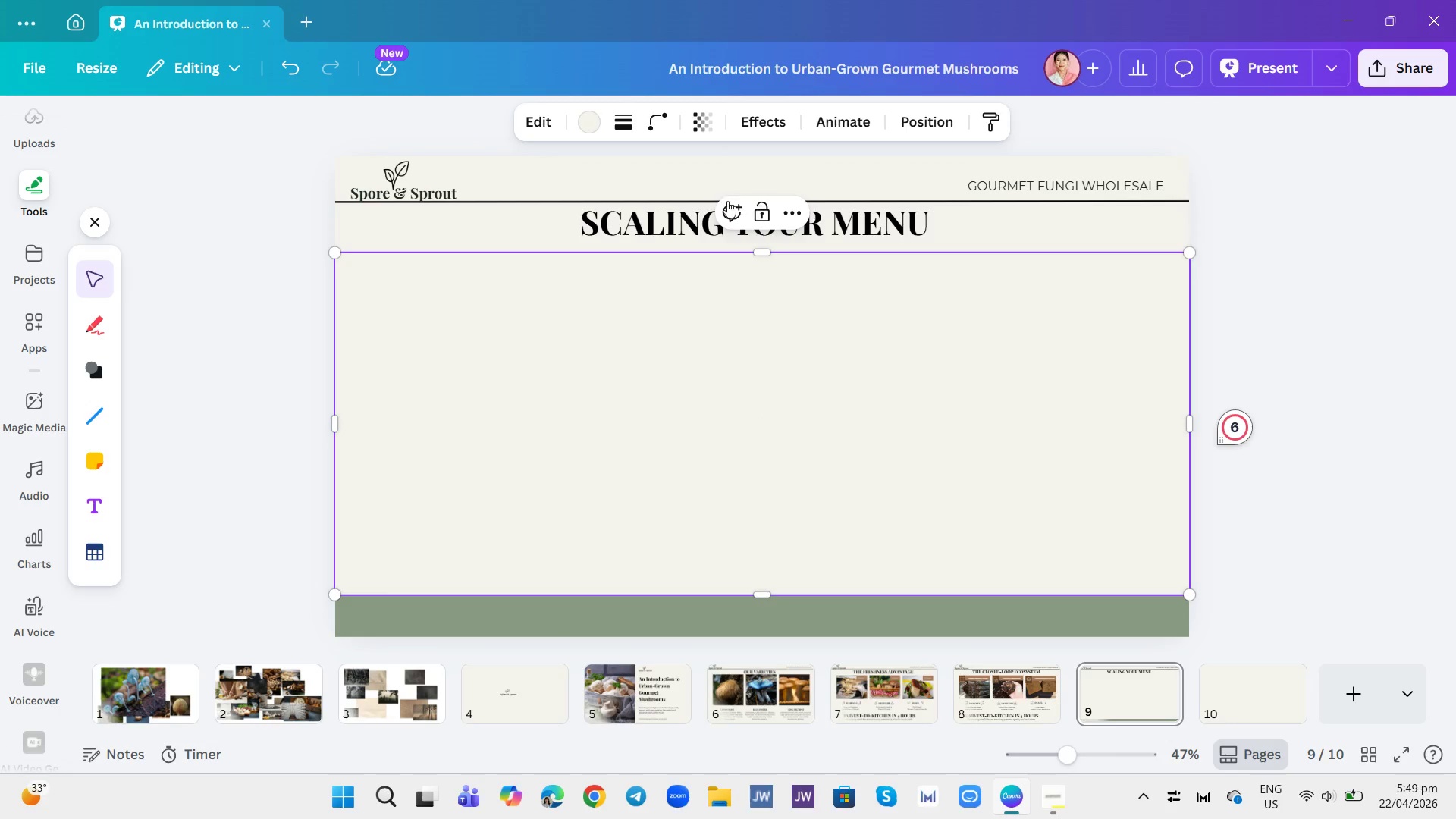 
left_click([687, 324])
 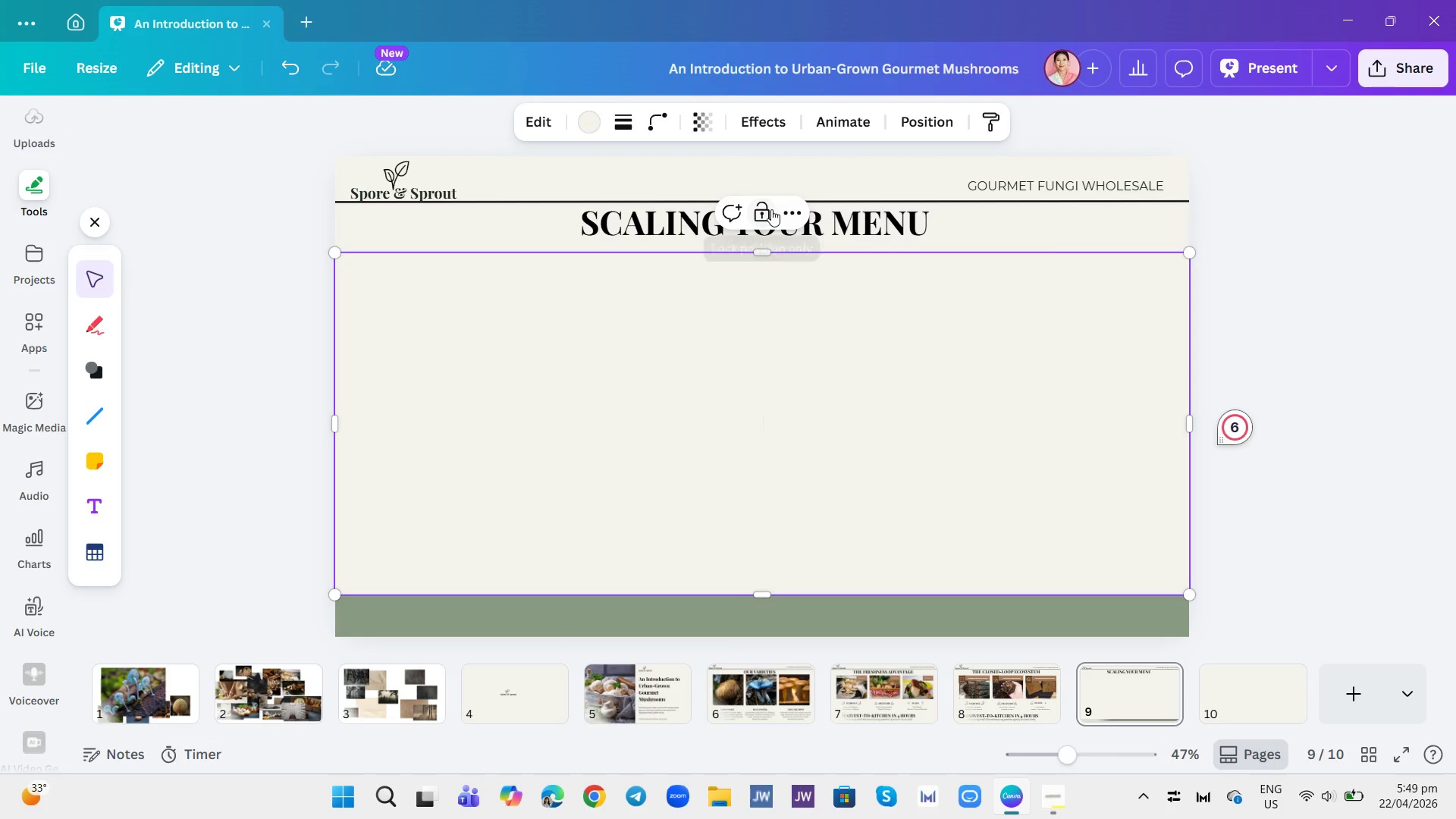 
left_click([764, 209])
 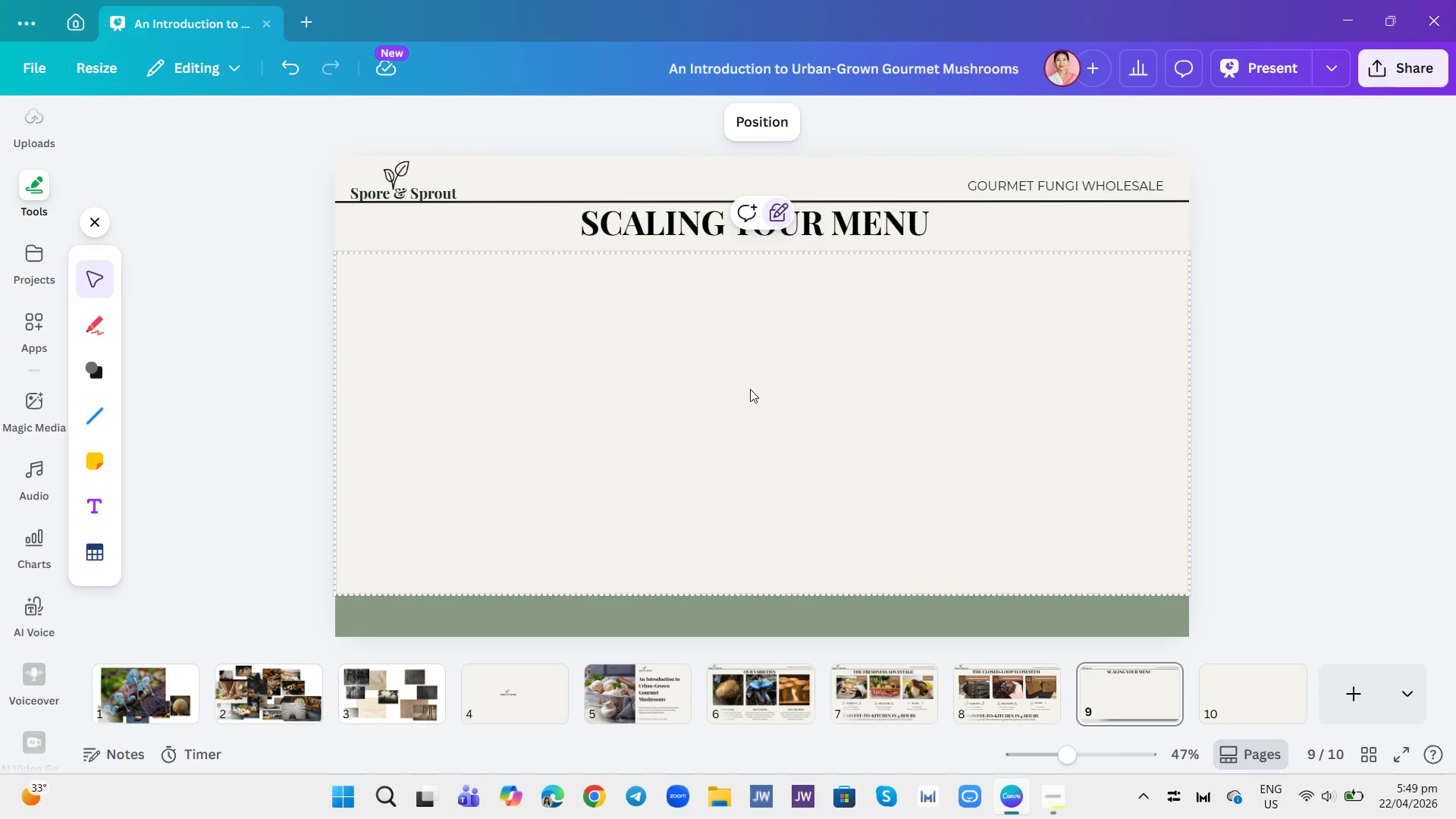 
left_click([1288, 307])
 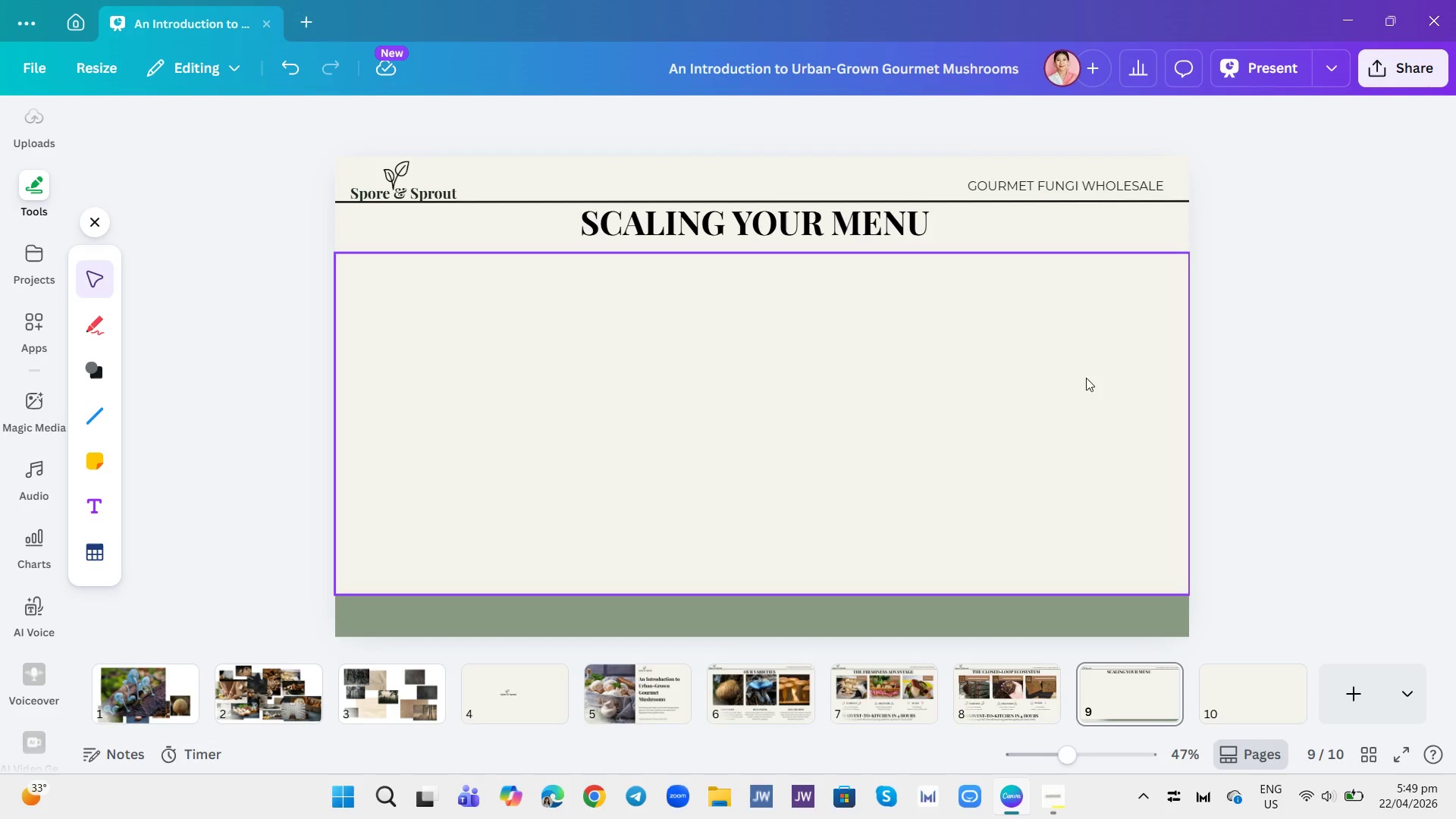 
left_click([935, 422])
 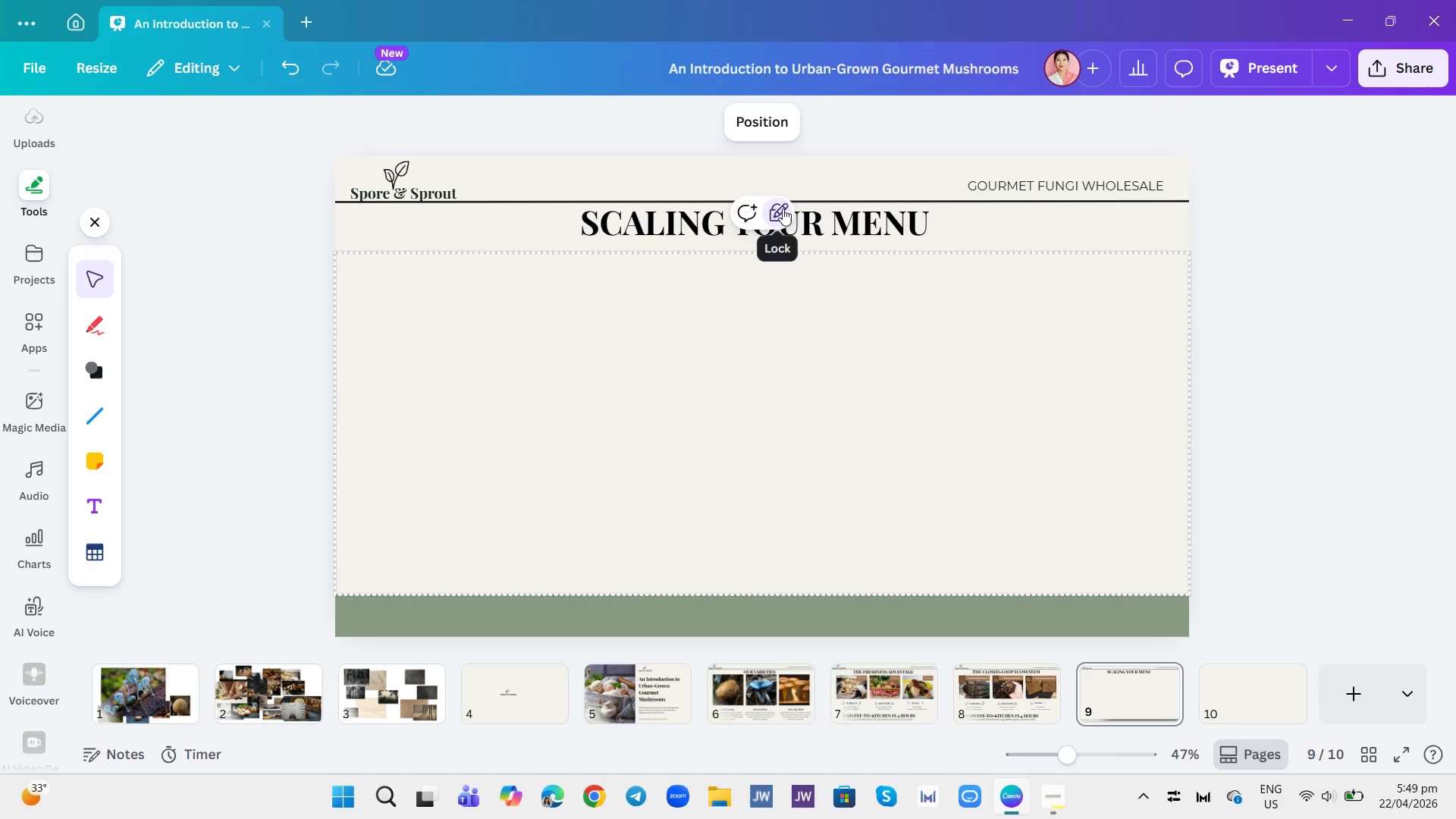 
left_click([780, 213])
 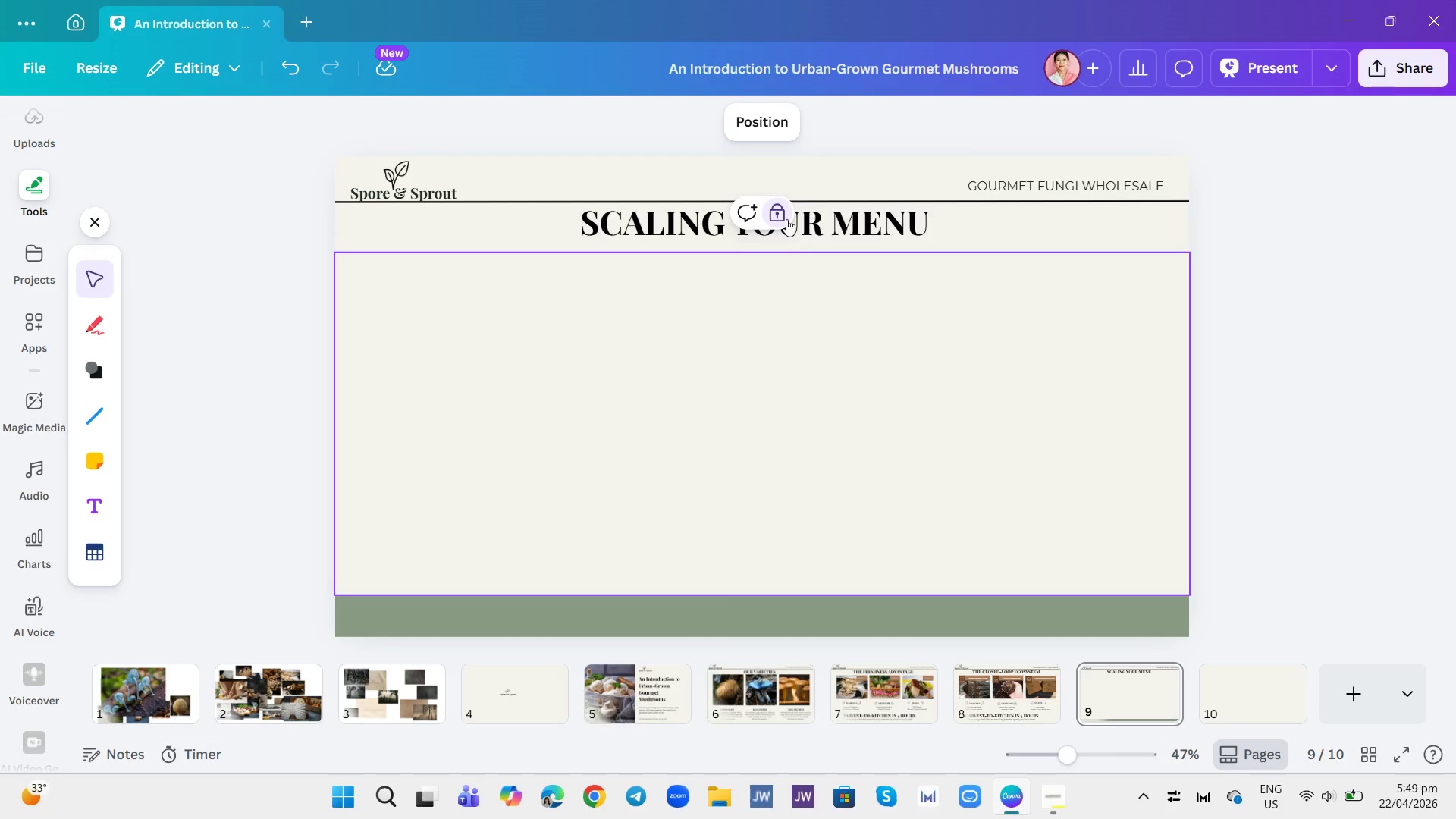 
left_click([781, 208])
 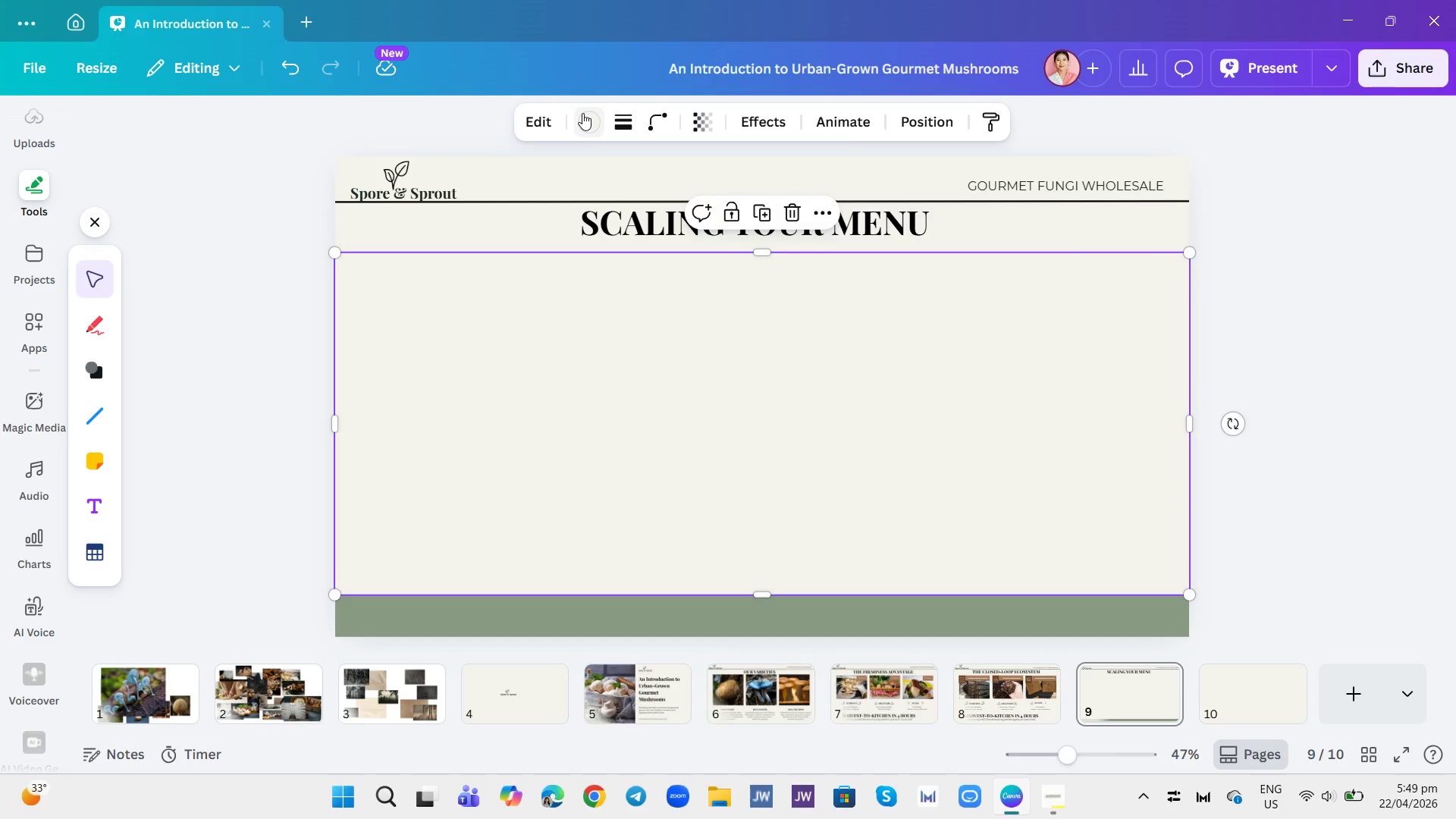 
left_click([587, 118])
 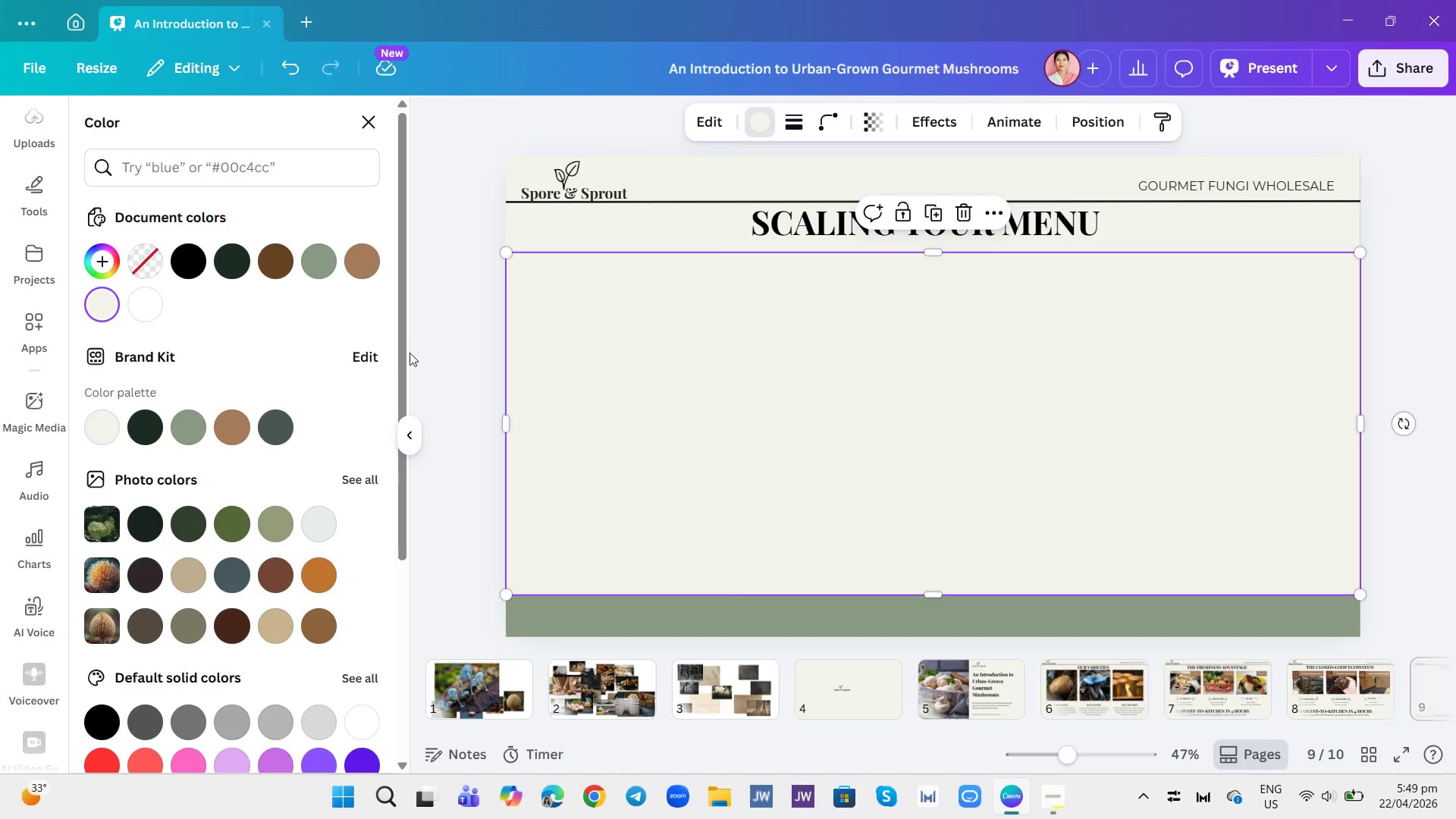 
mouse_move([261, 429])
 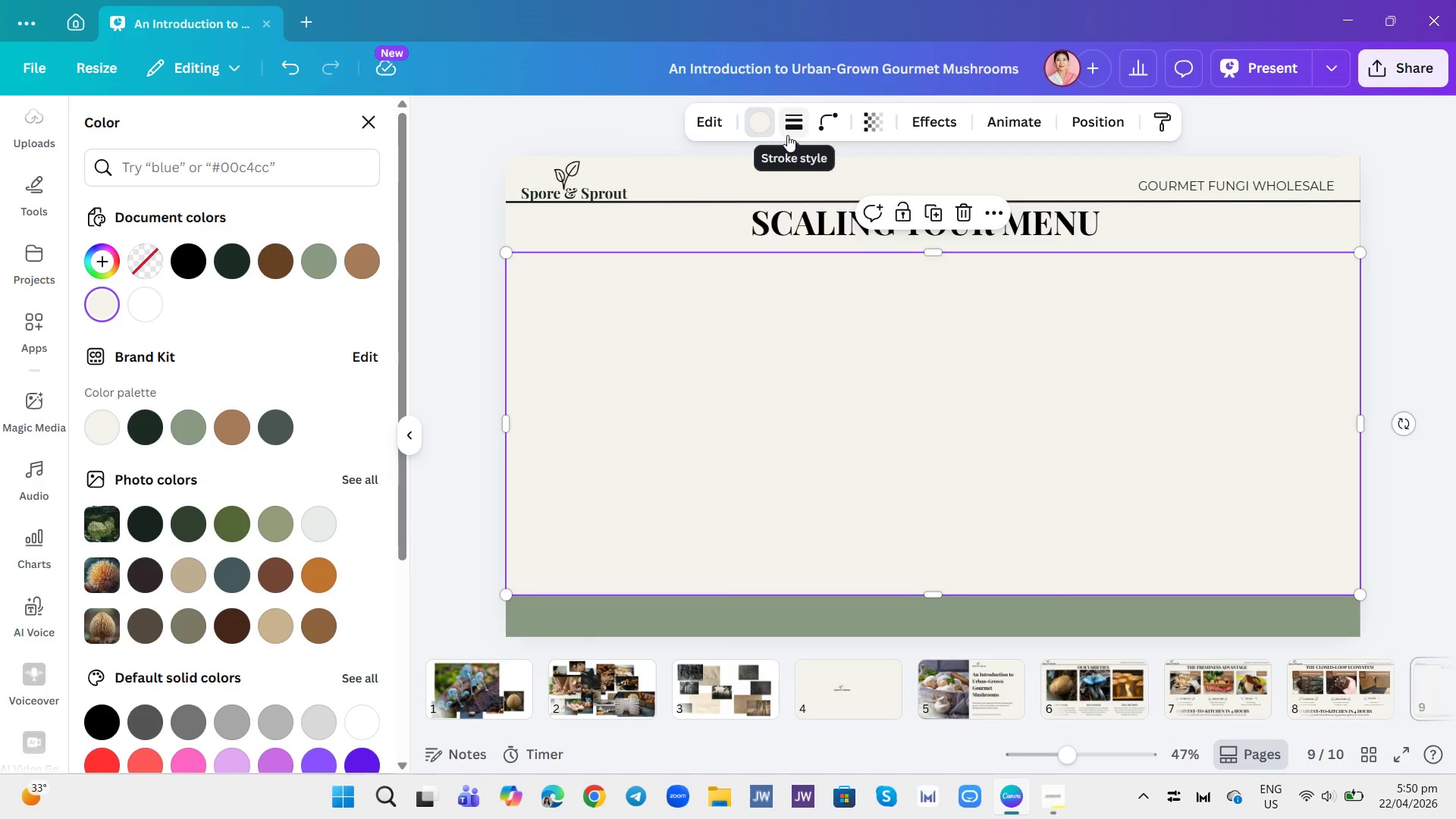 
left_click([796, 121])
 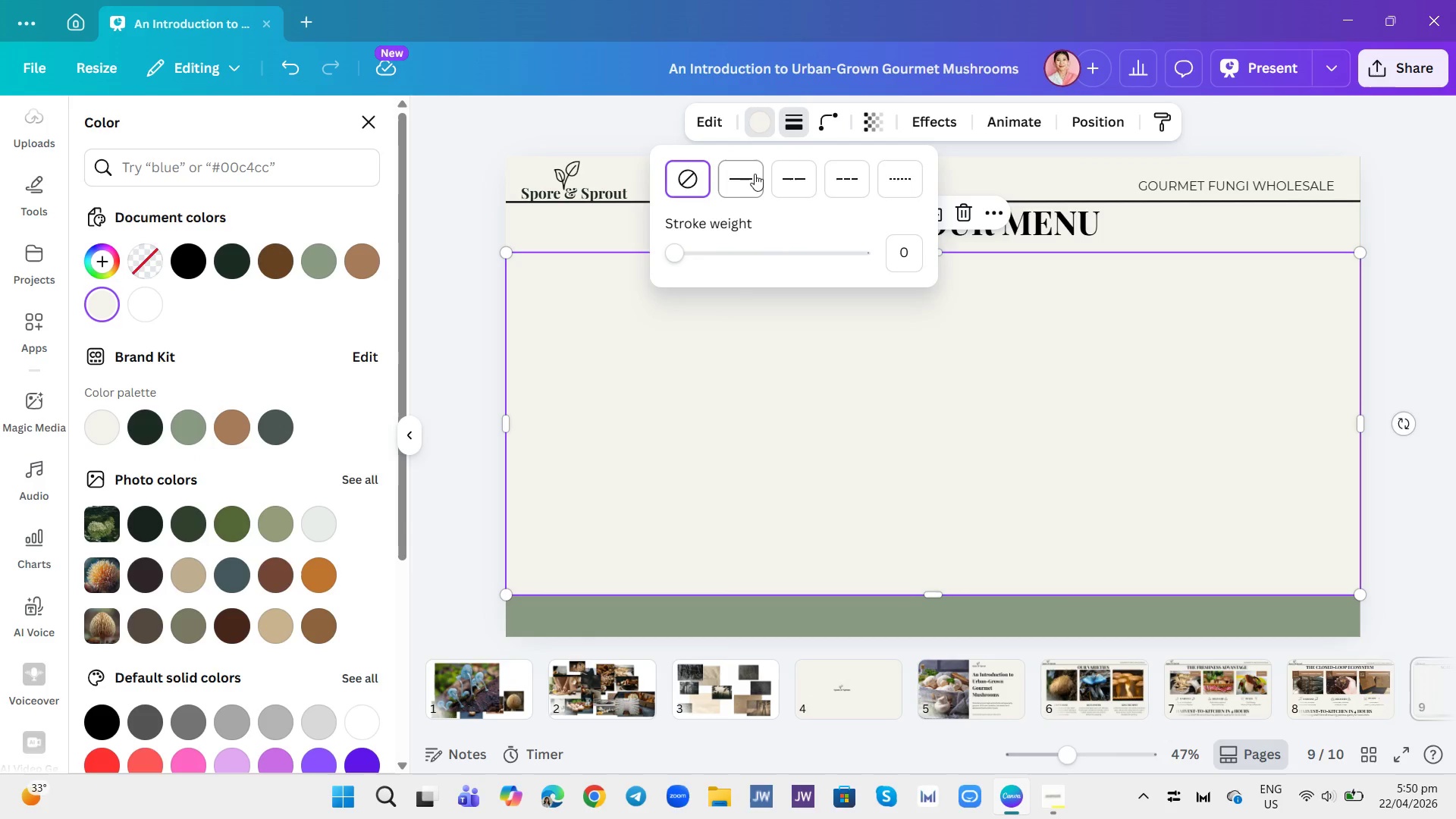 
left_click([740, 187])
 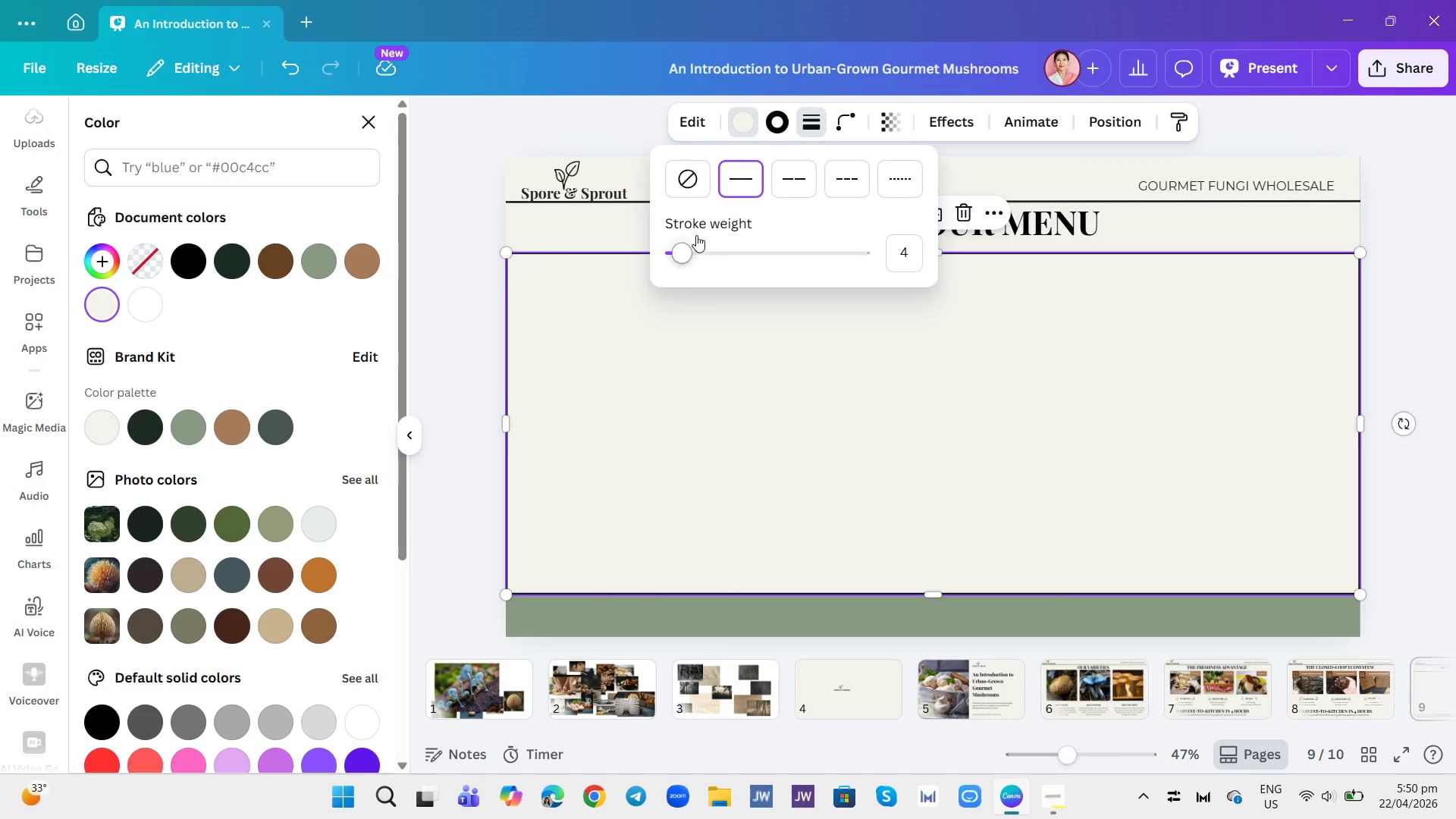 
left_click([782, 118])
 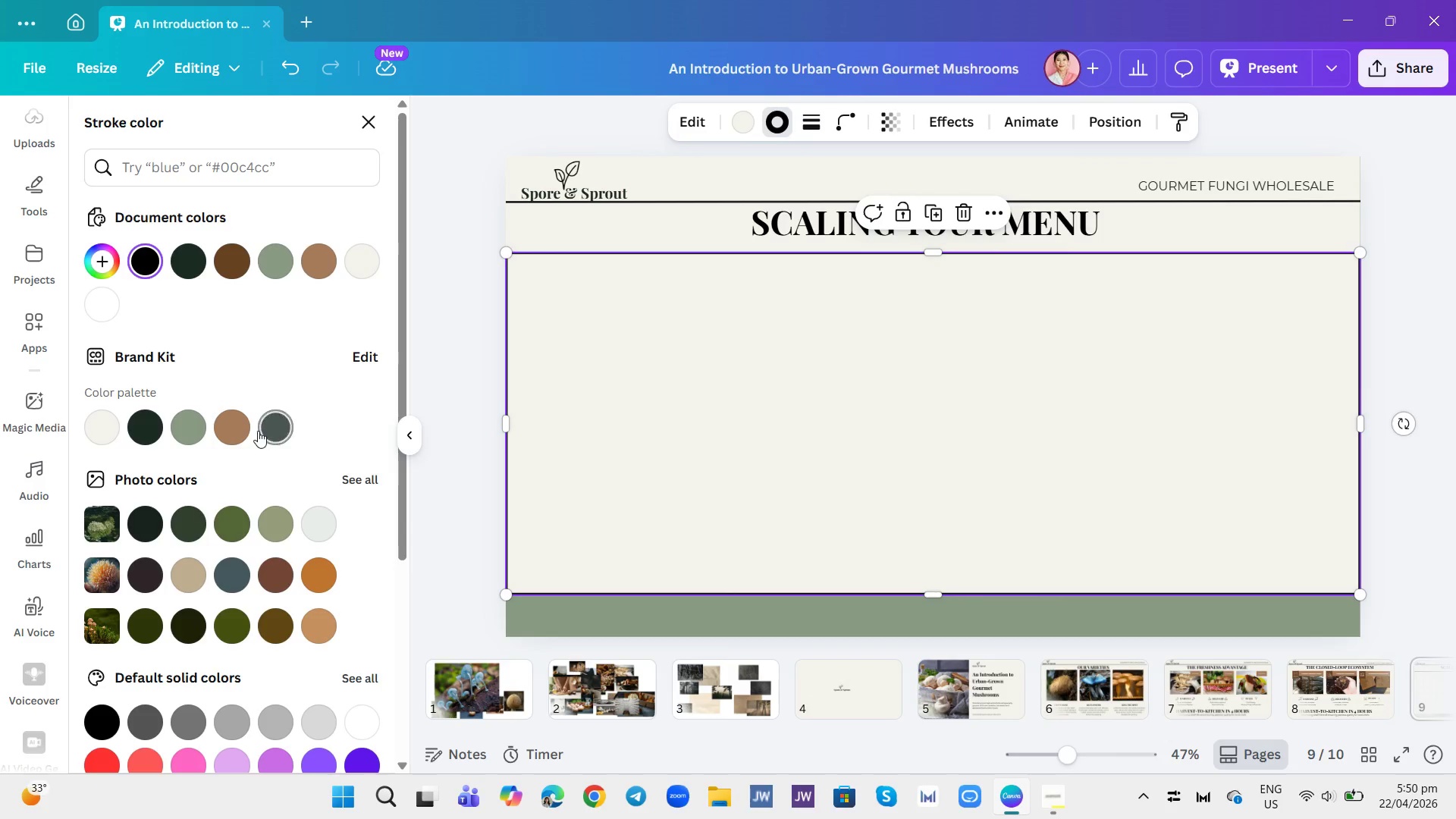 
left_click([234, 422])
 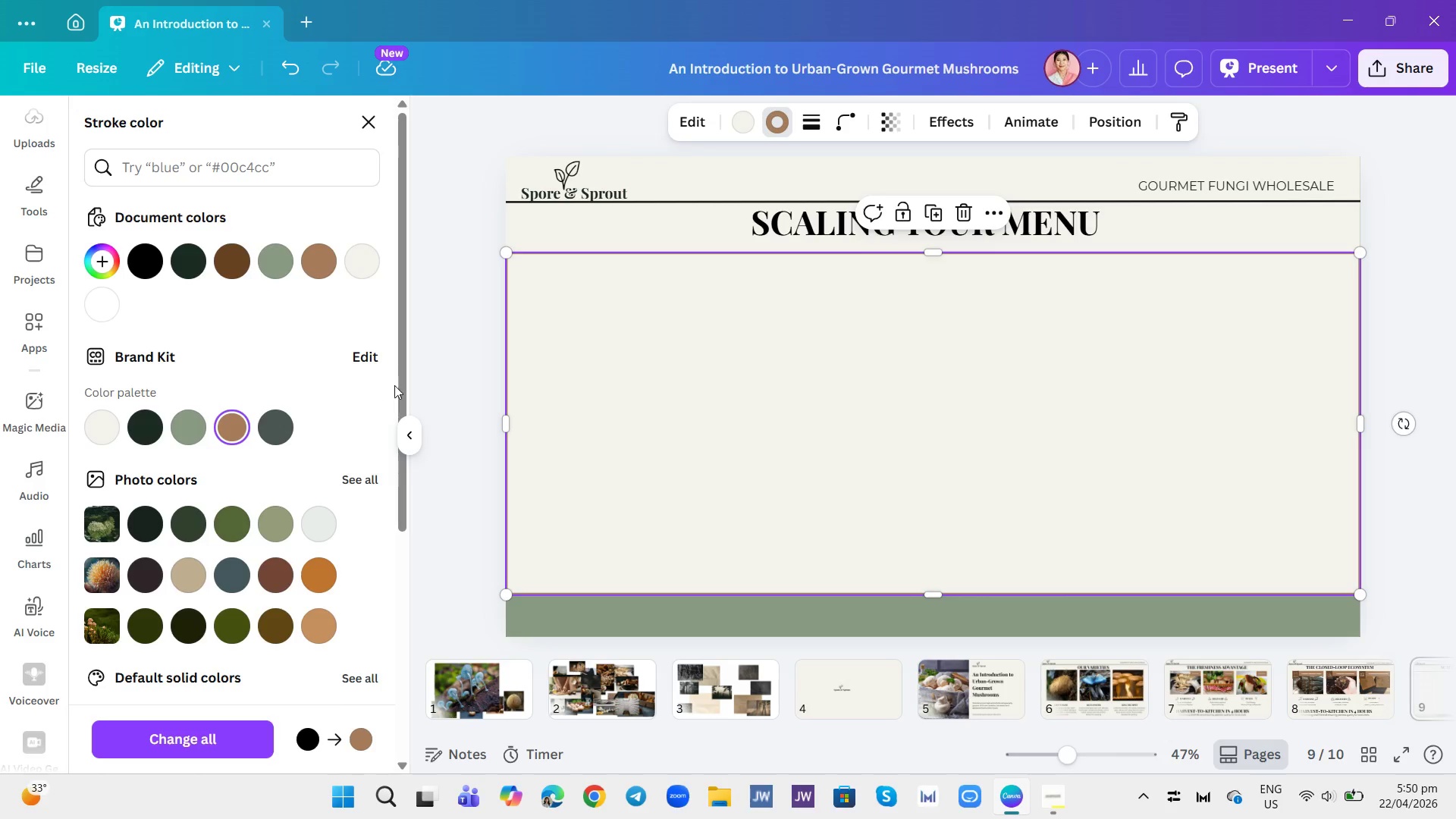 
left_click([454, 388])
 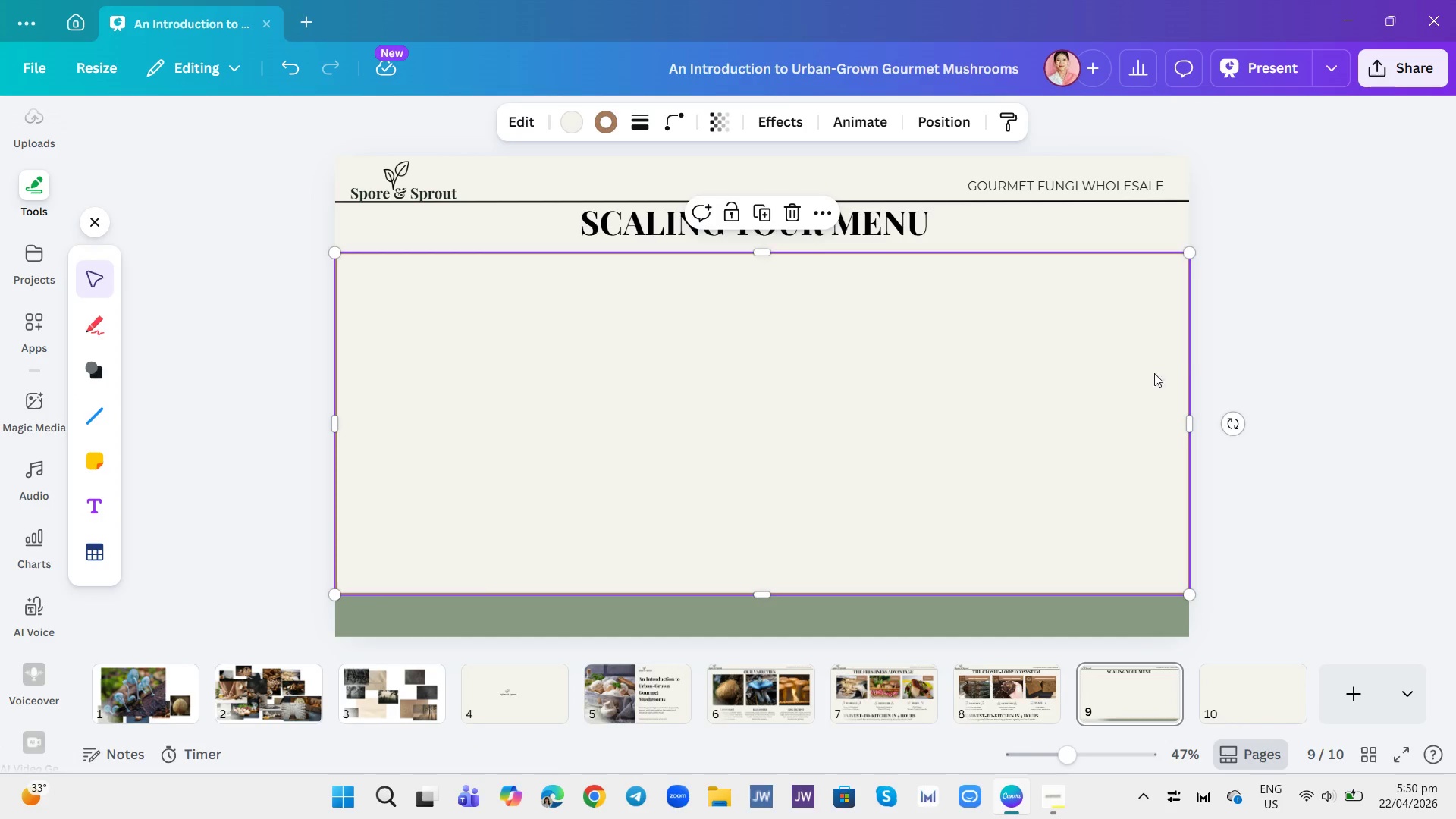 
left_click([1352, 312])
 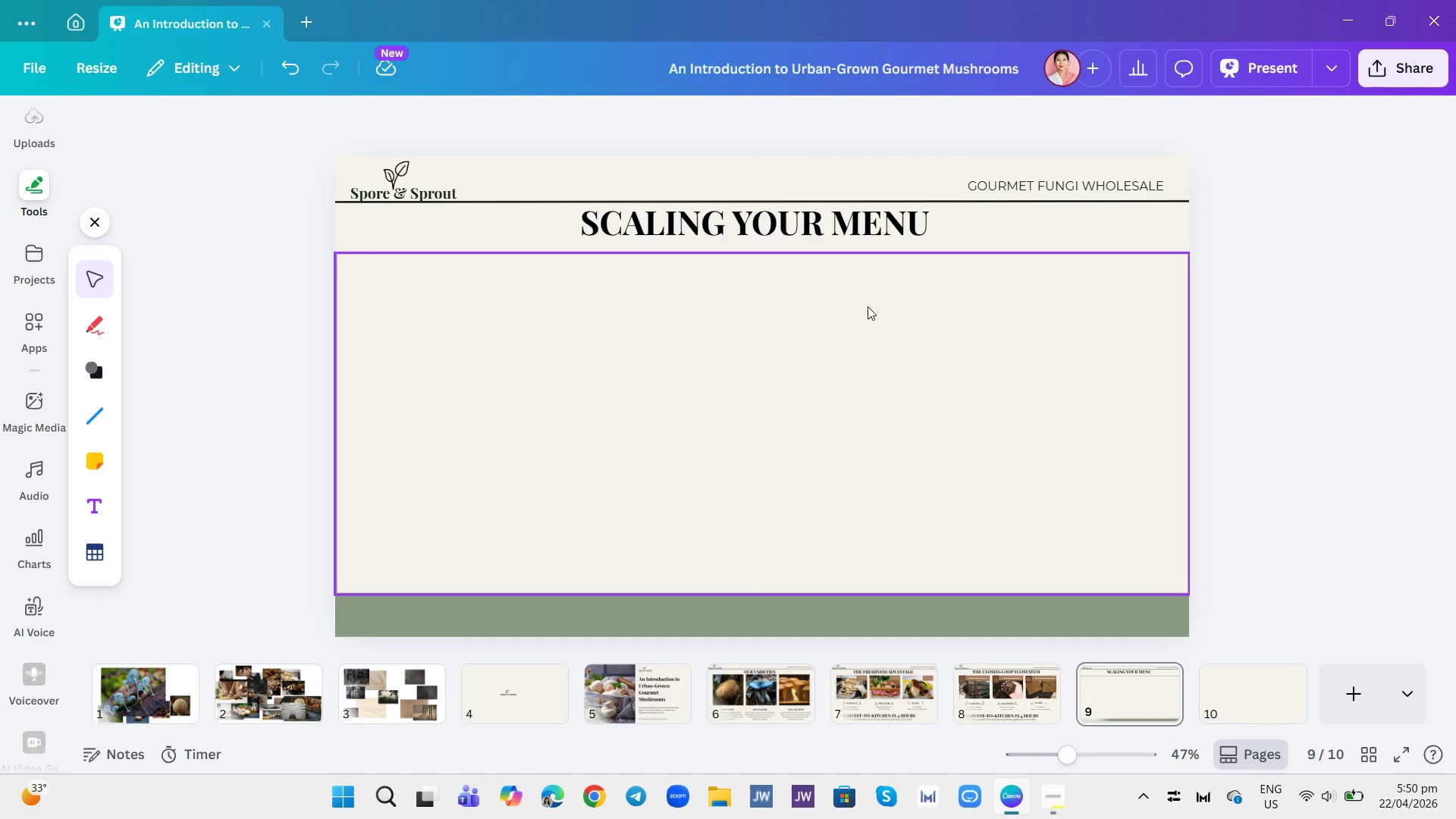 
wait(9.99)
 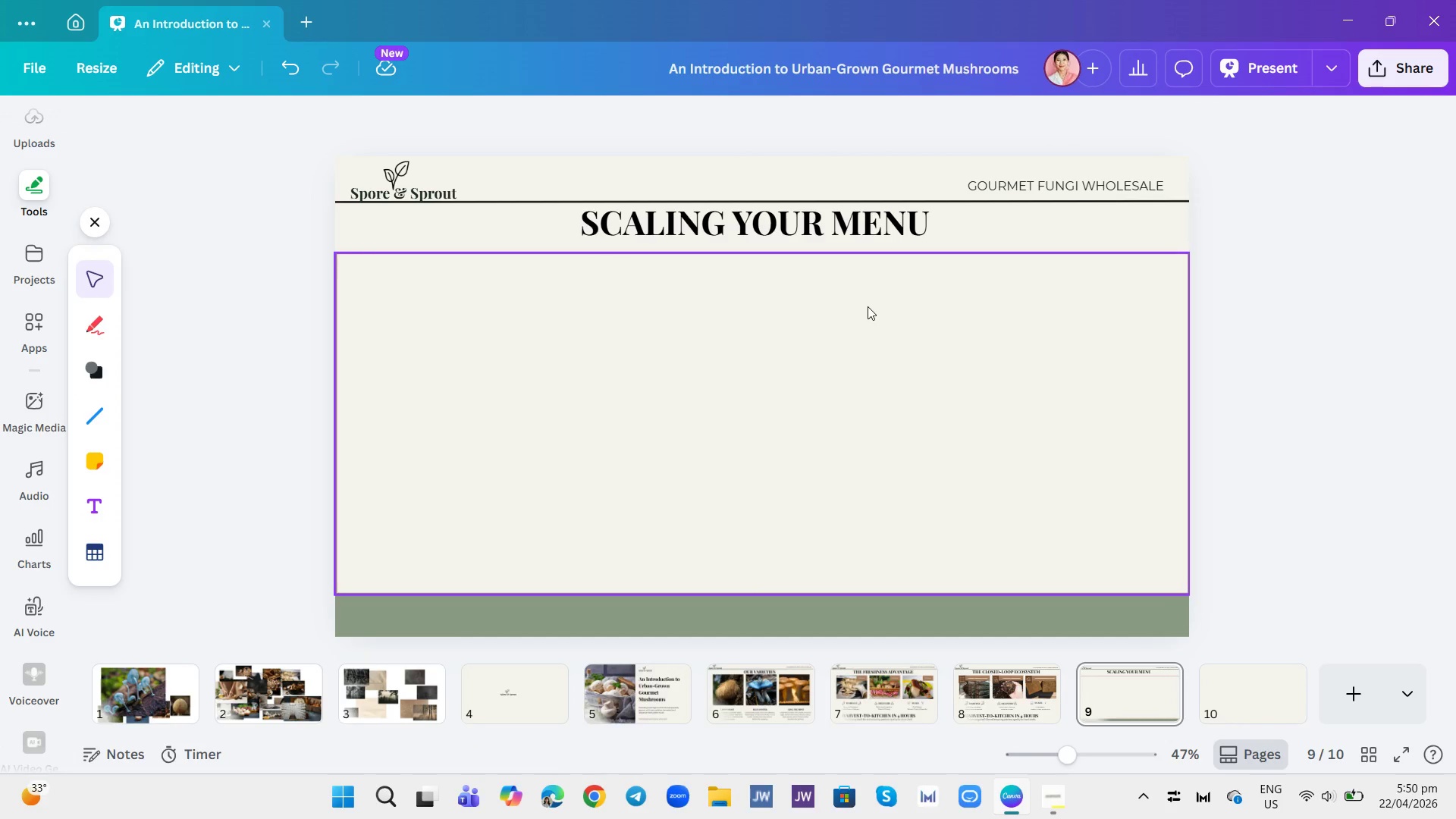 
mouse_move([93, 391])
 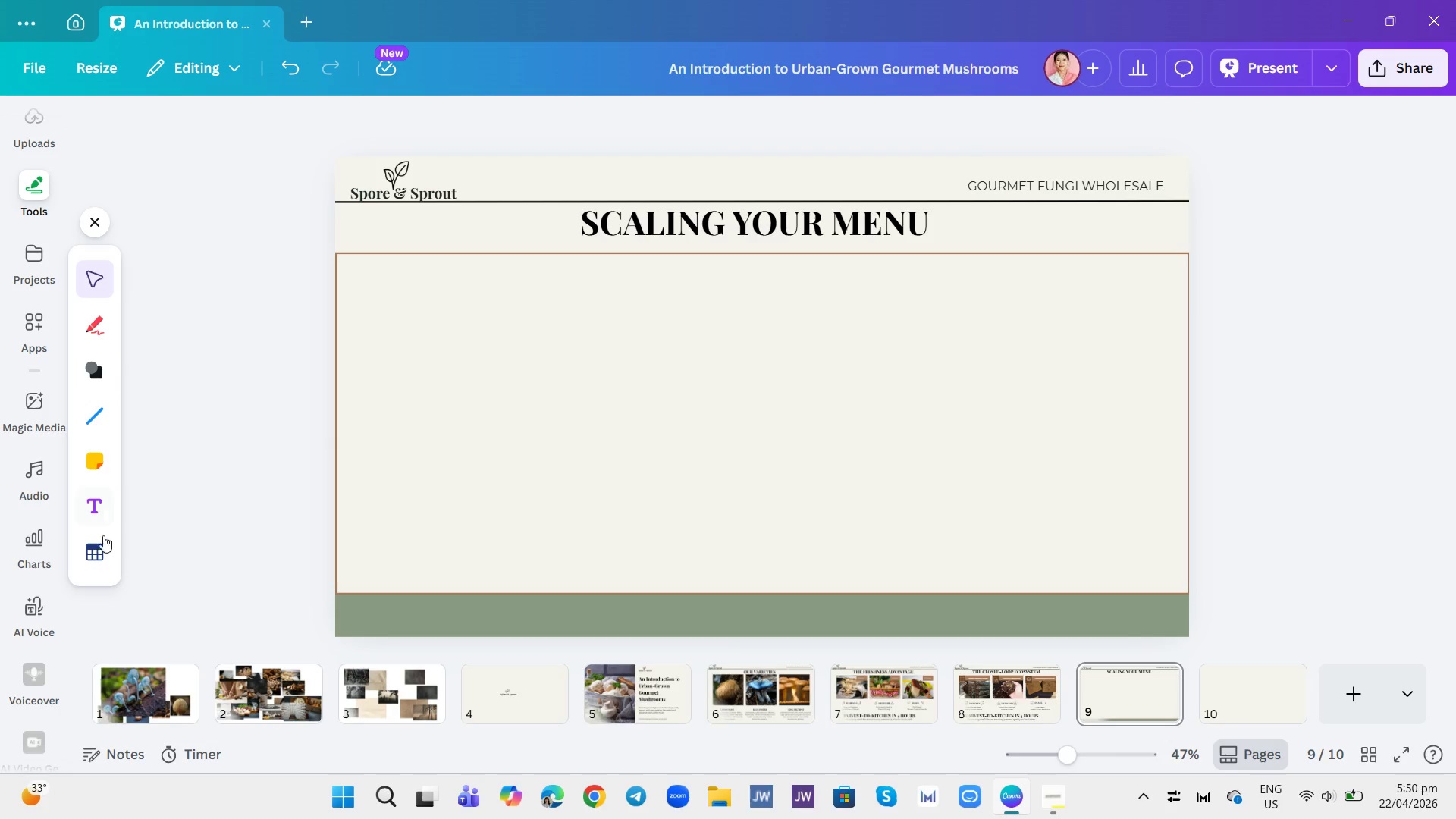 
left_click([96, 554])
 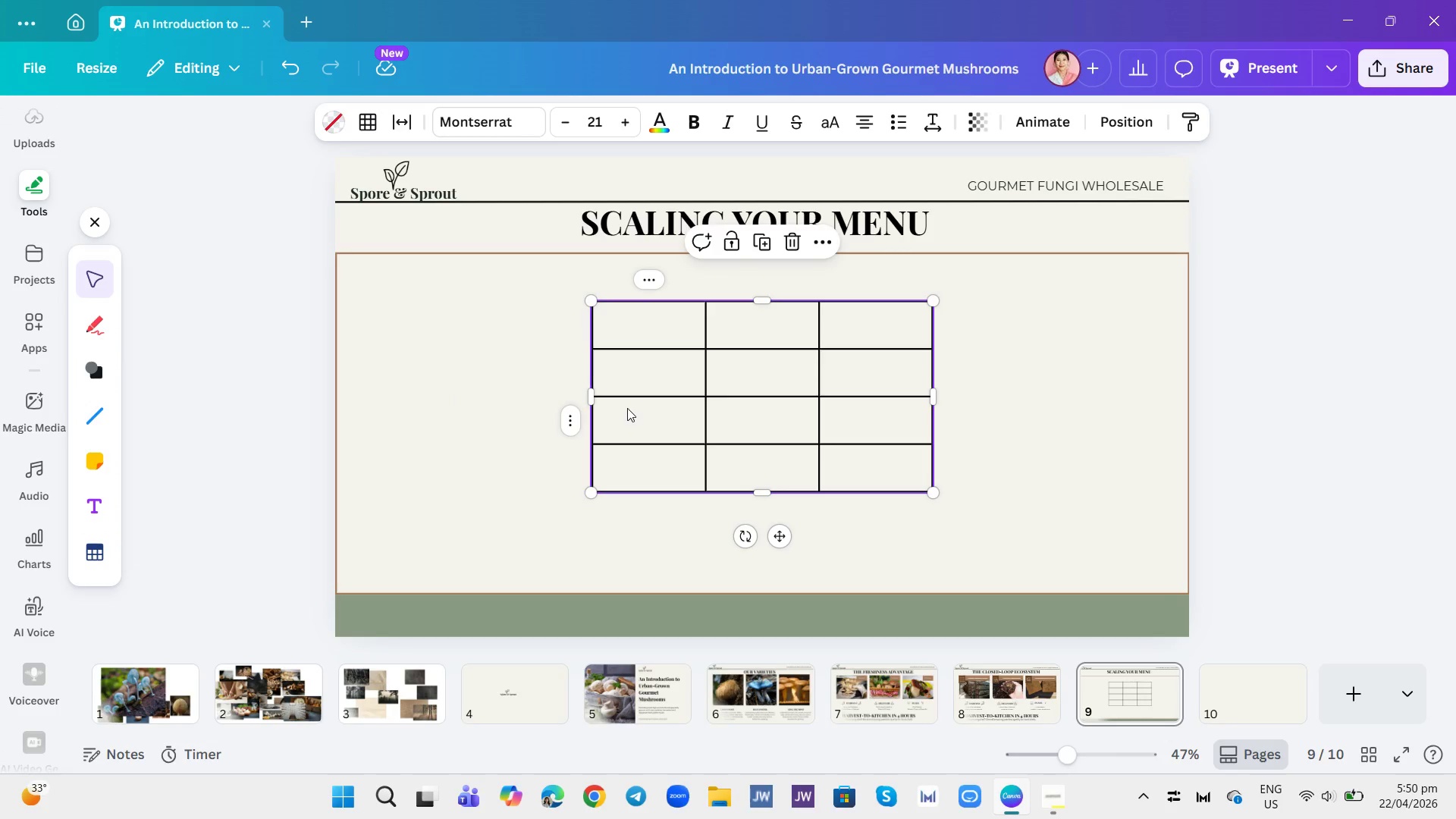 
wait(8.66)
 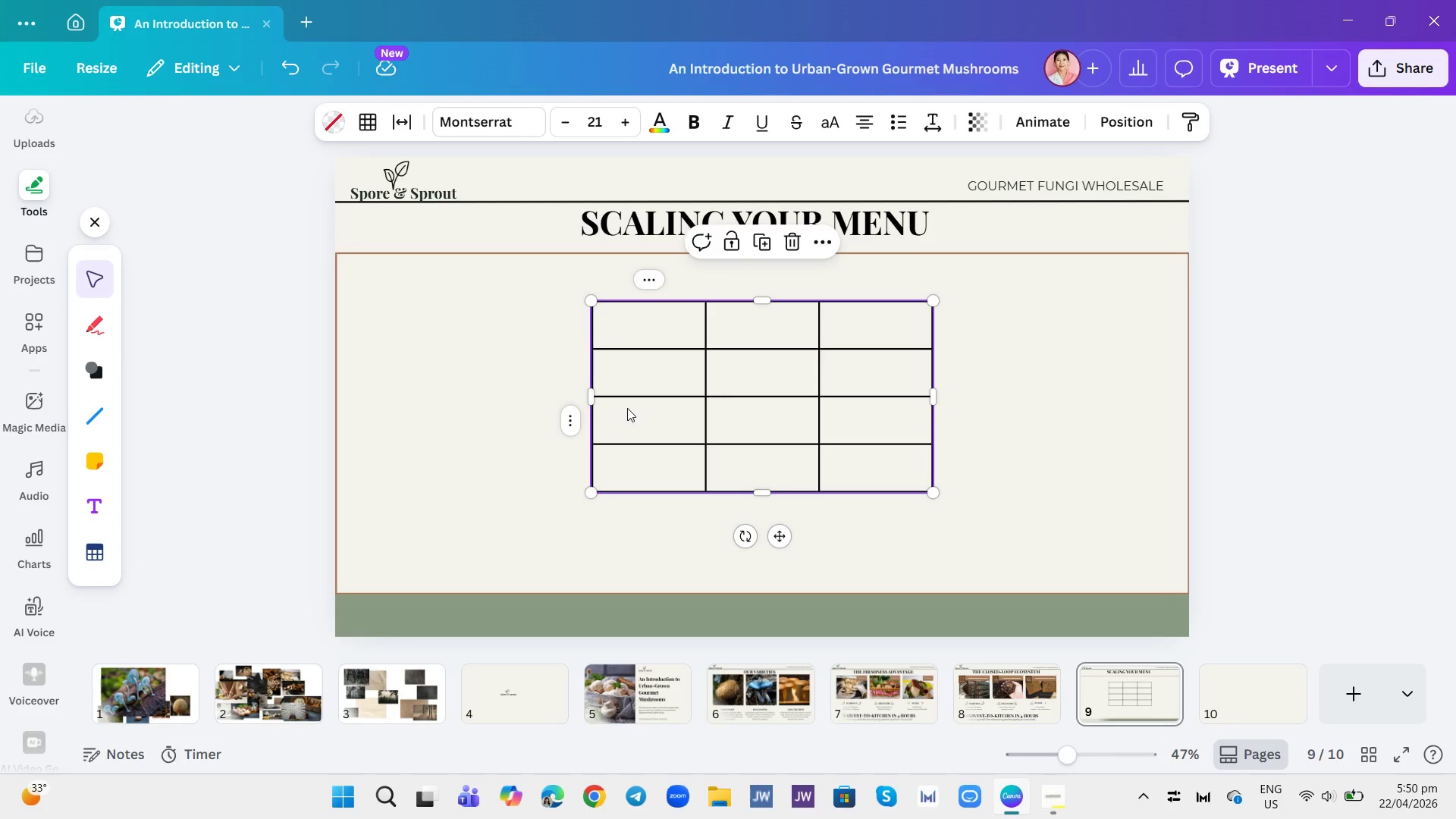 
left_click([932, 279])
 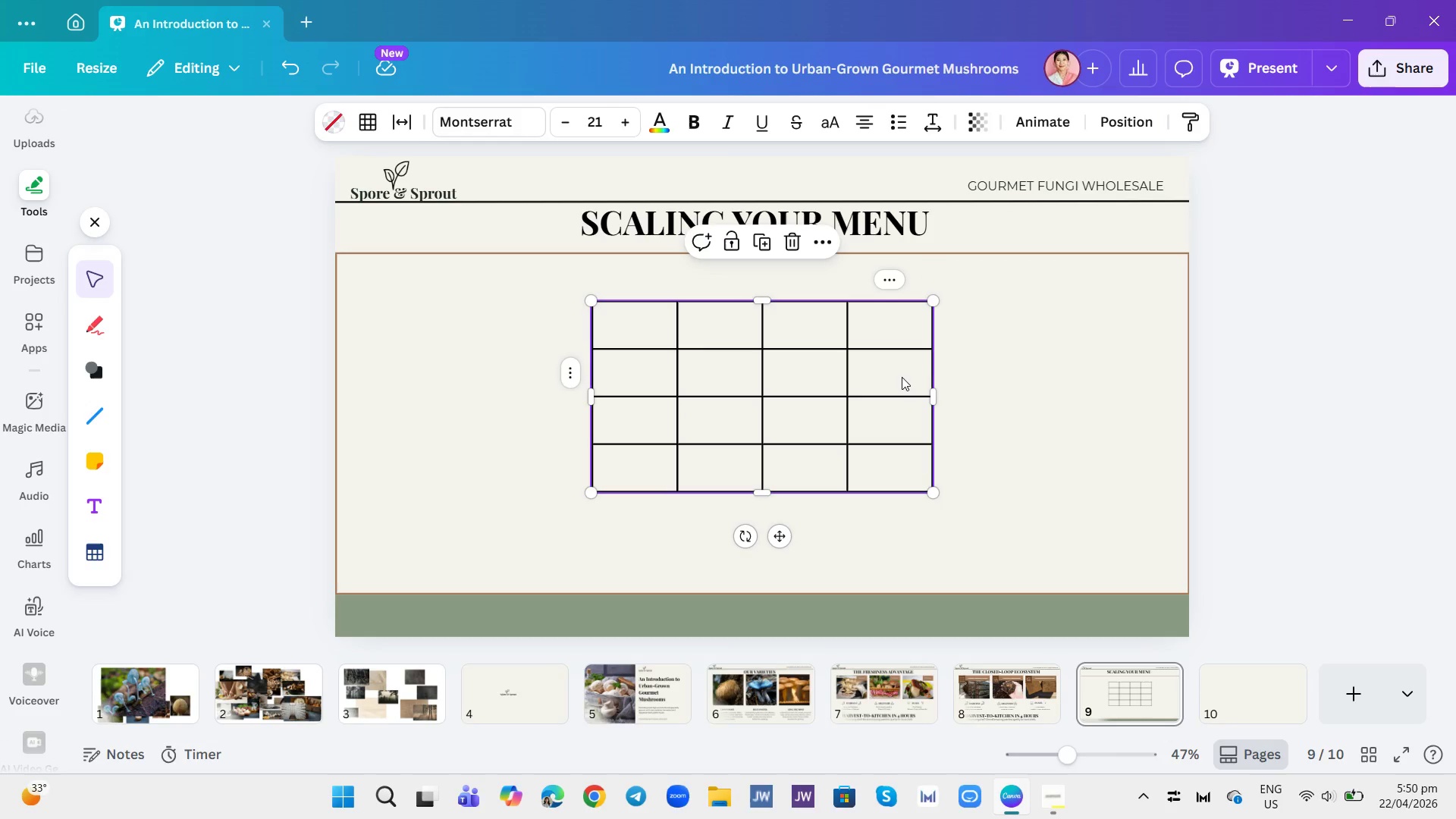 
left_click([985, 394])
 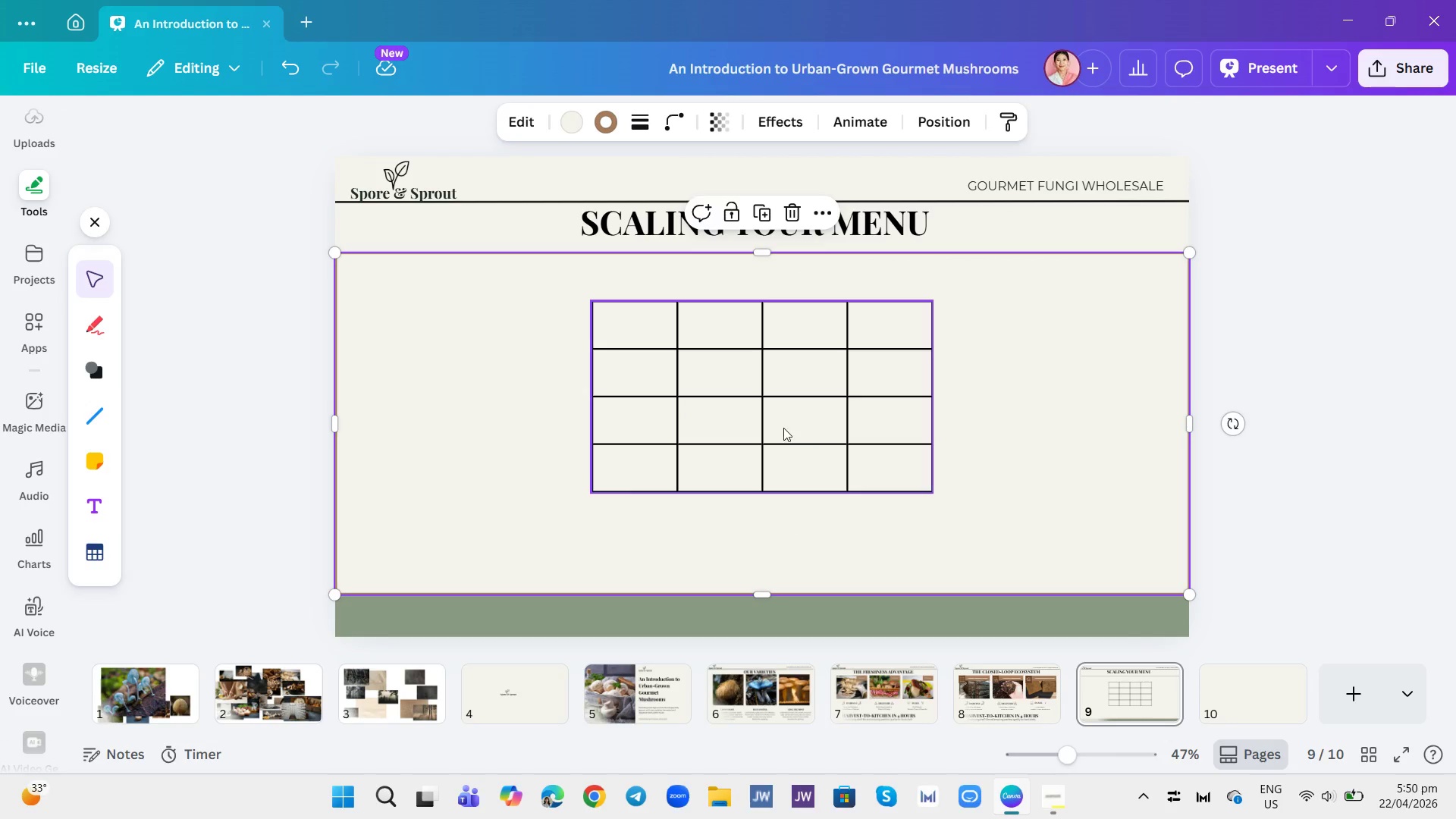 
left_click_drag(start_coordinate=[783, 428], to_coordinate=[1012, 432])
 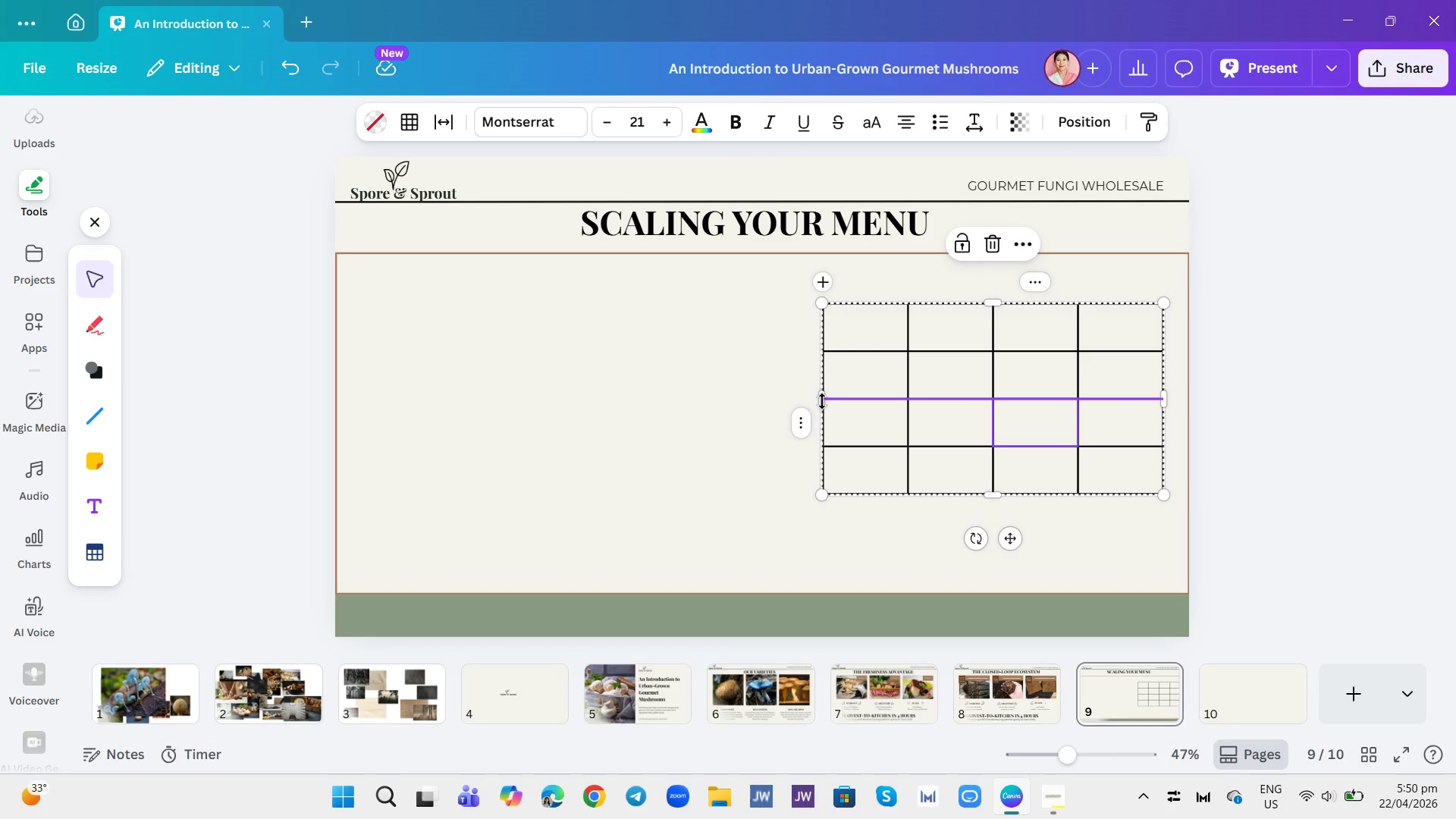 
left_click_drag(start_coordinate=[821, 399], to_coordinate=[517, 398])
 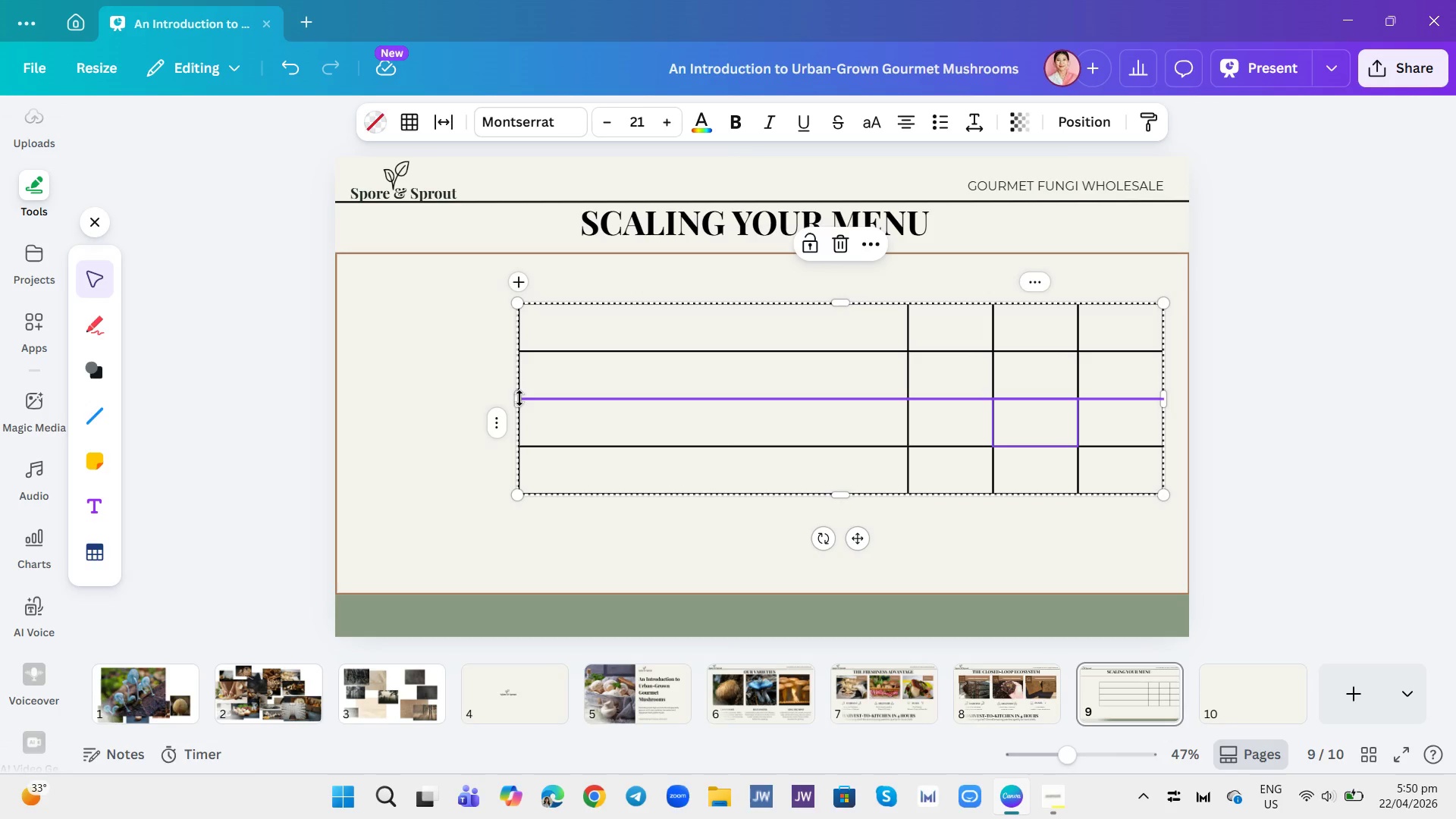 
wait(6.3)
 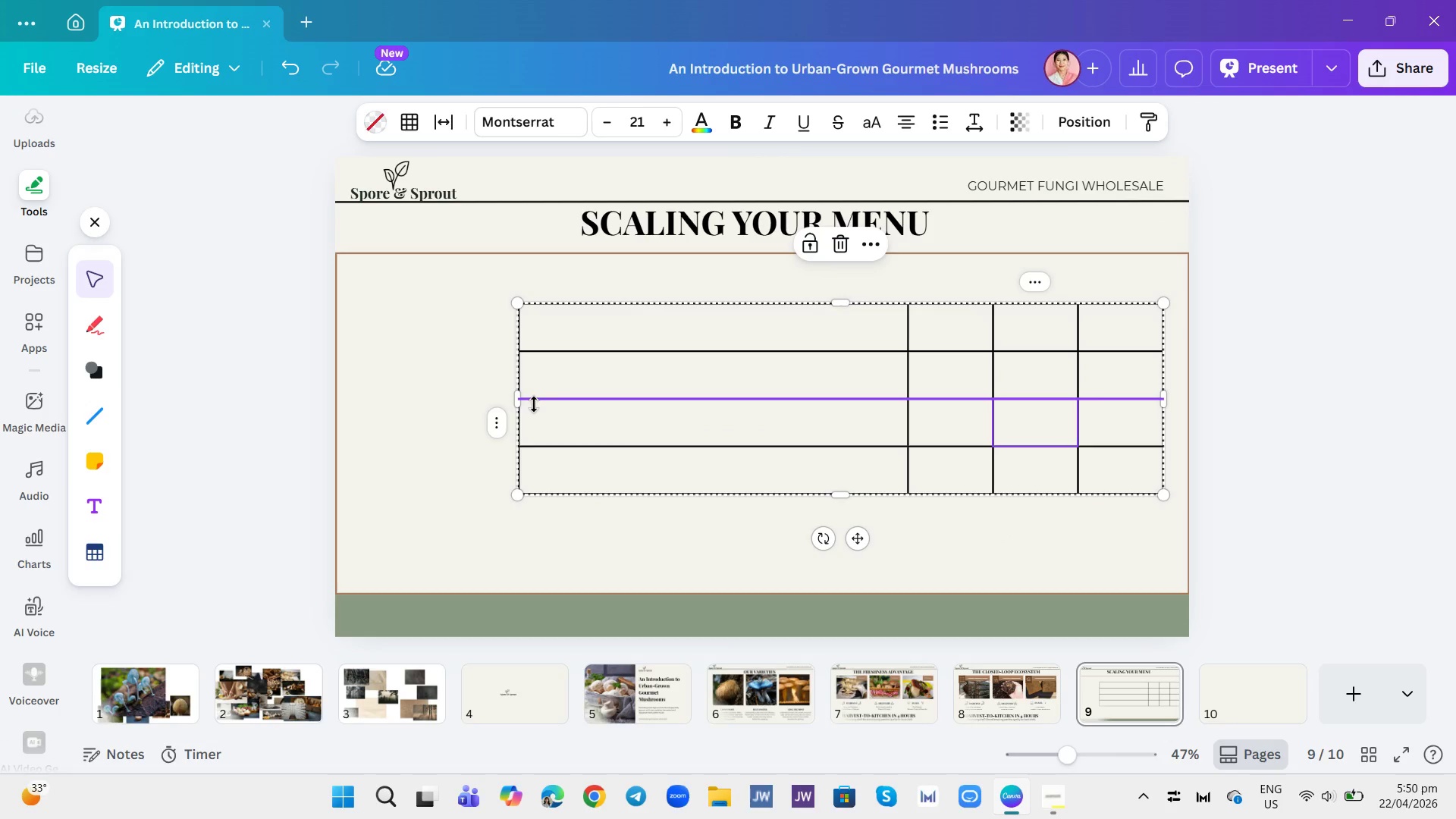 
left_click_drag(start_coordinate=[519, 403], to_coordinate=[571, 416])
 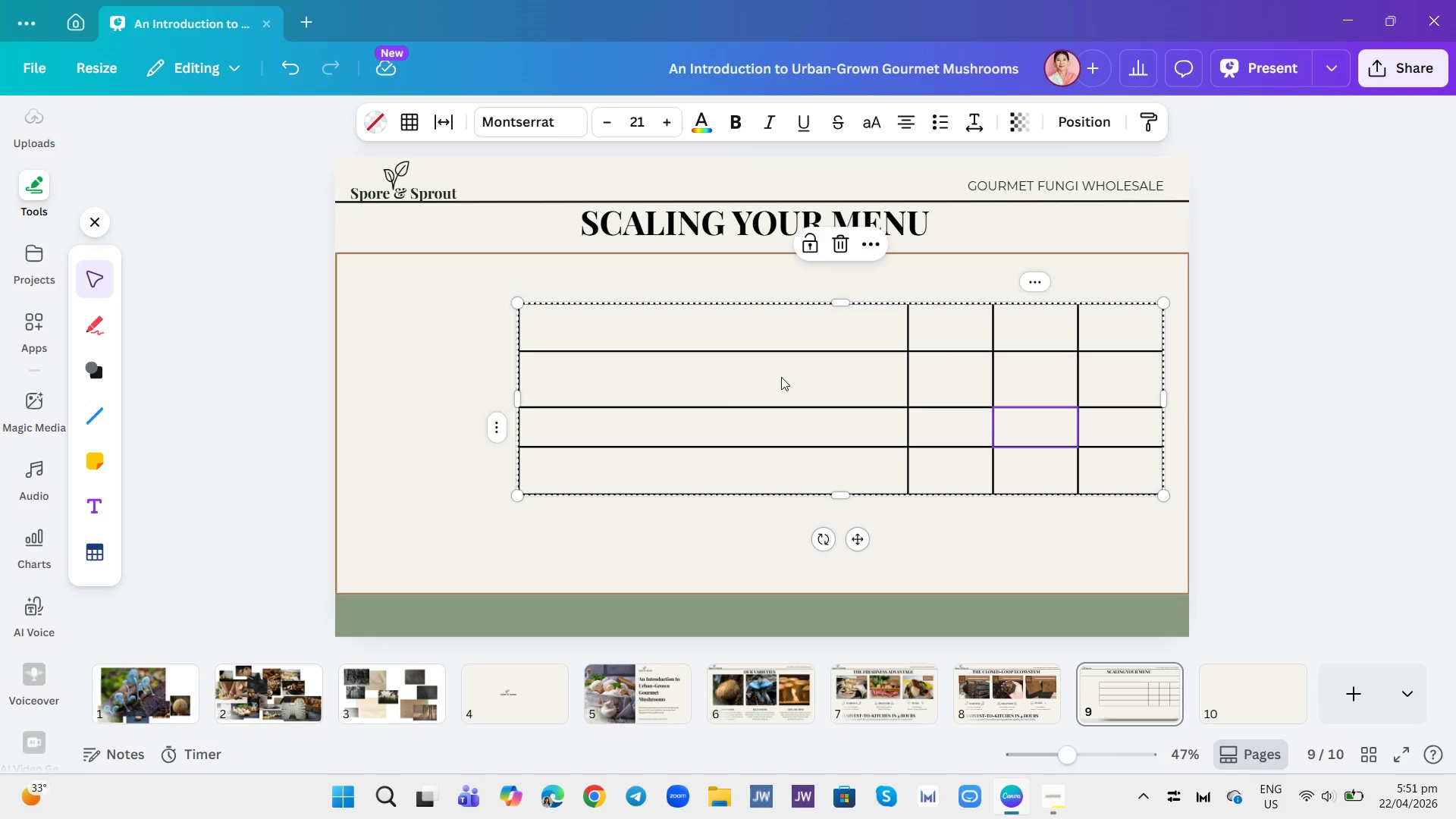 
left_click_drag(start_coordinate=[910, 407], to_coordinate=[789, 411])
 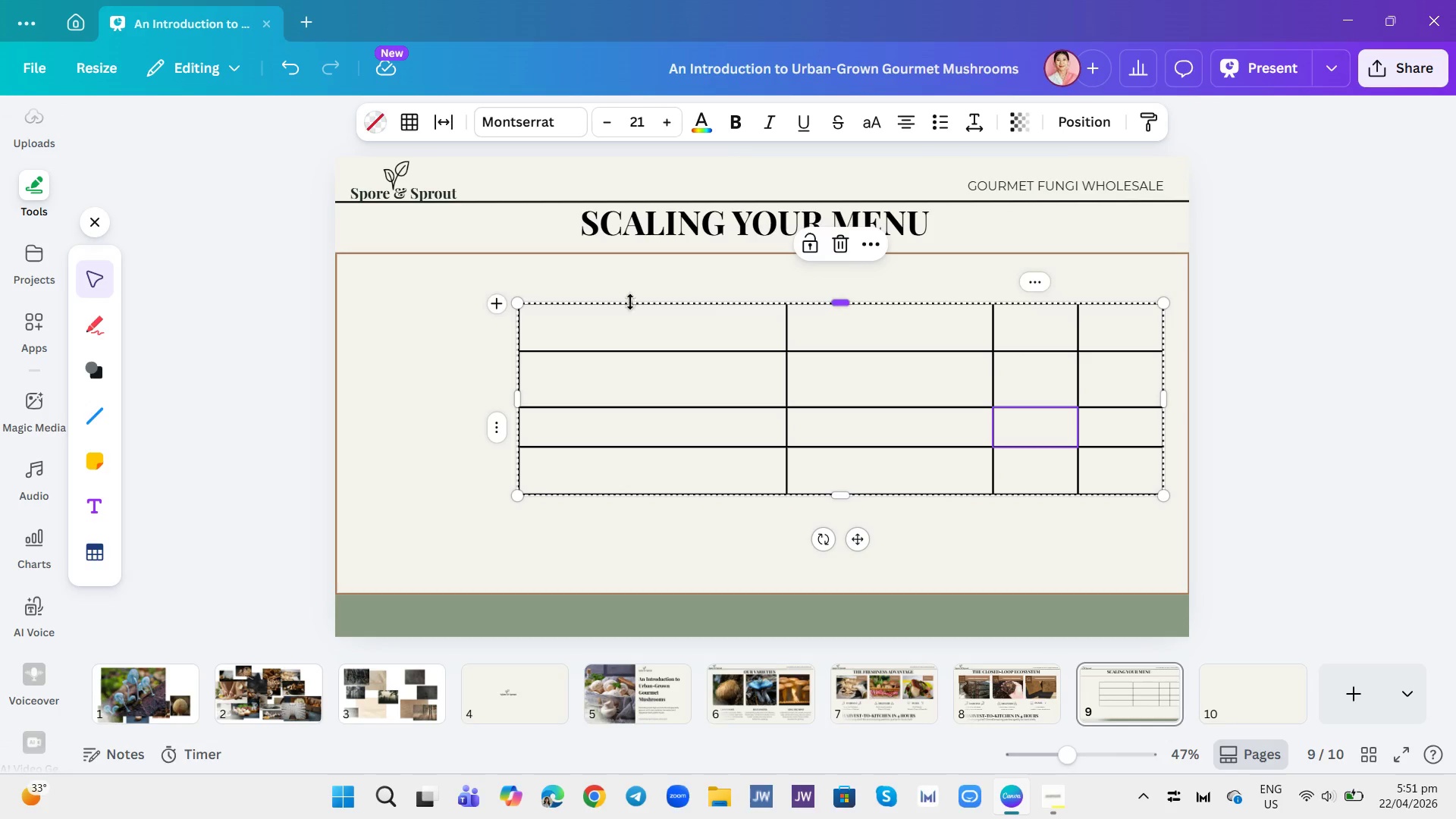 
left_click([634, 322])
 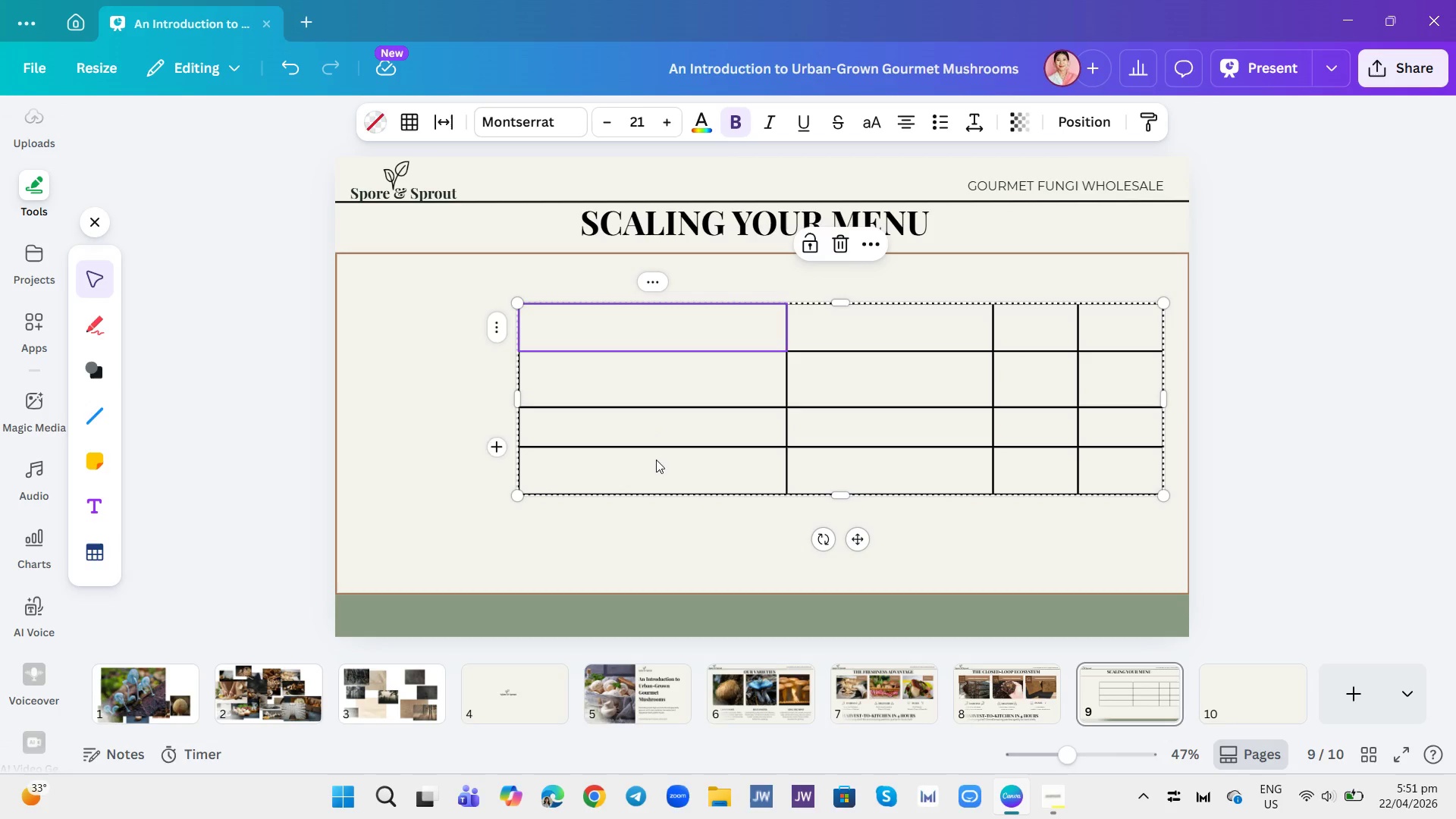 
left_click([645, 331])
 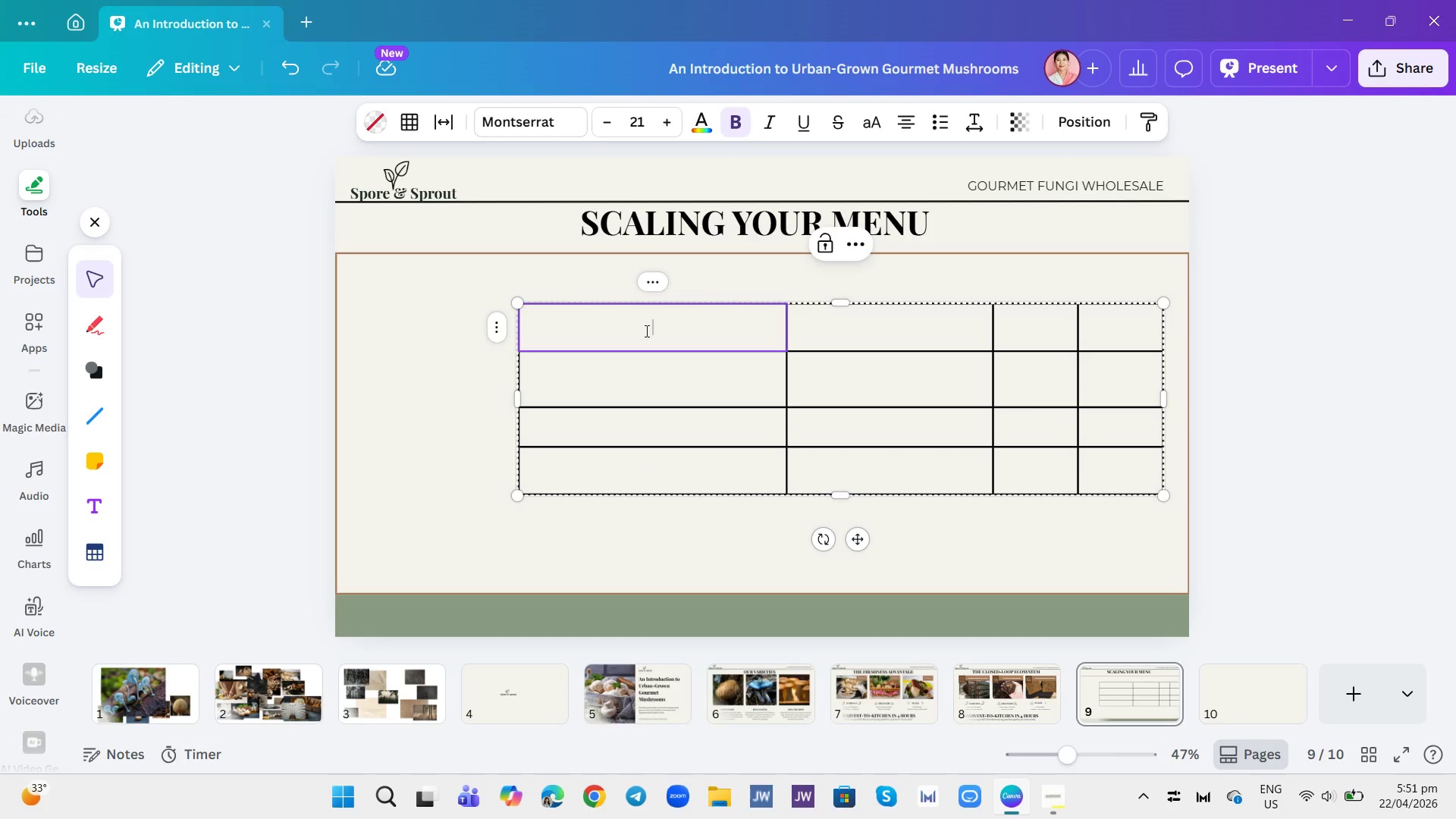 
left_click([645, 331])
 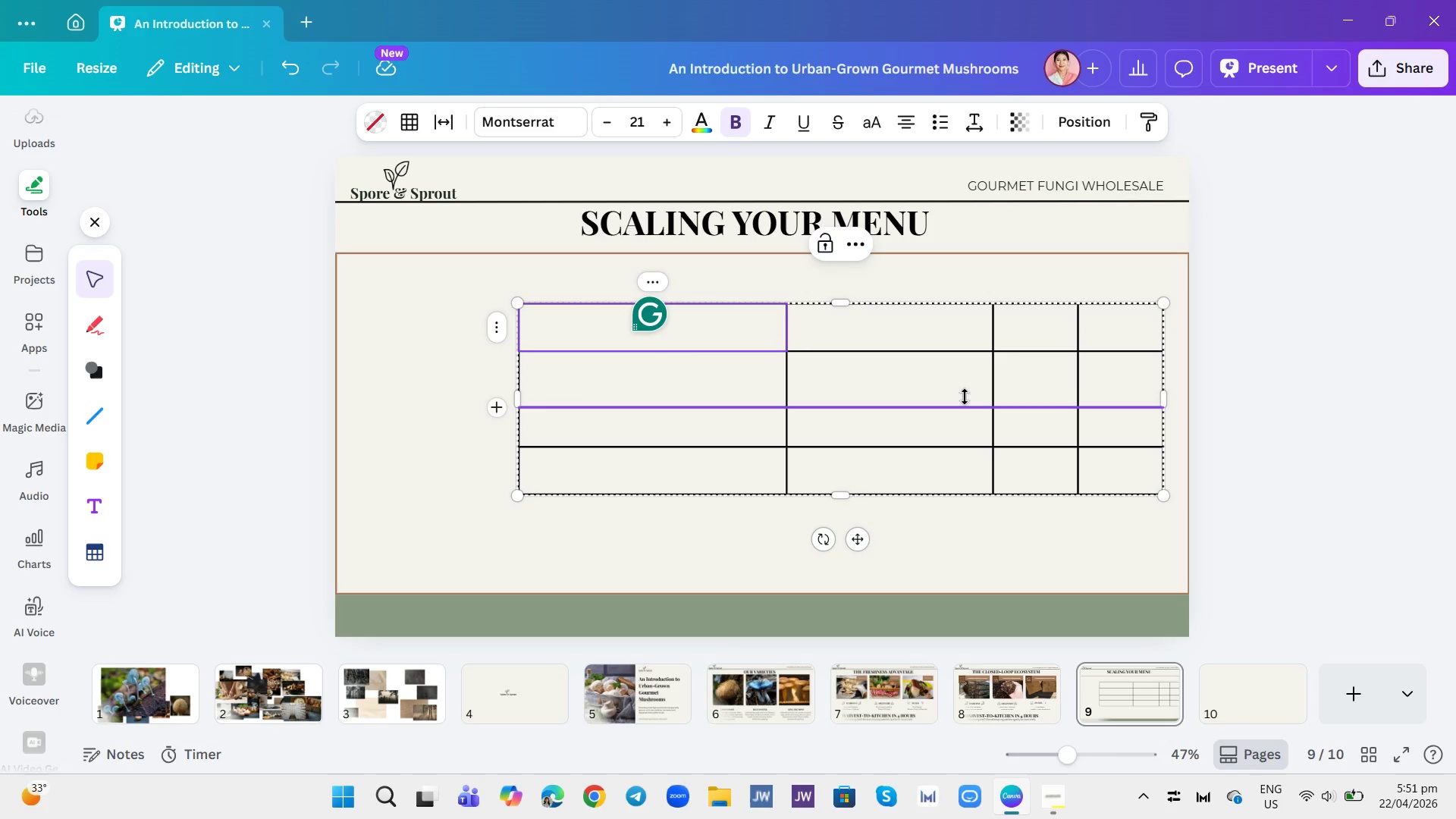 
wait(5.06)
 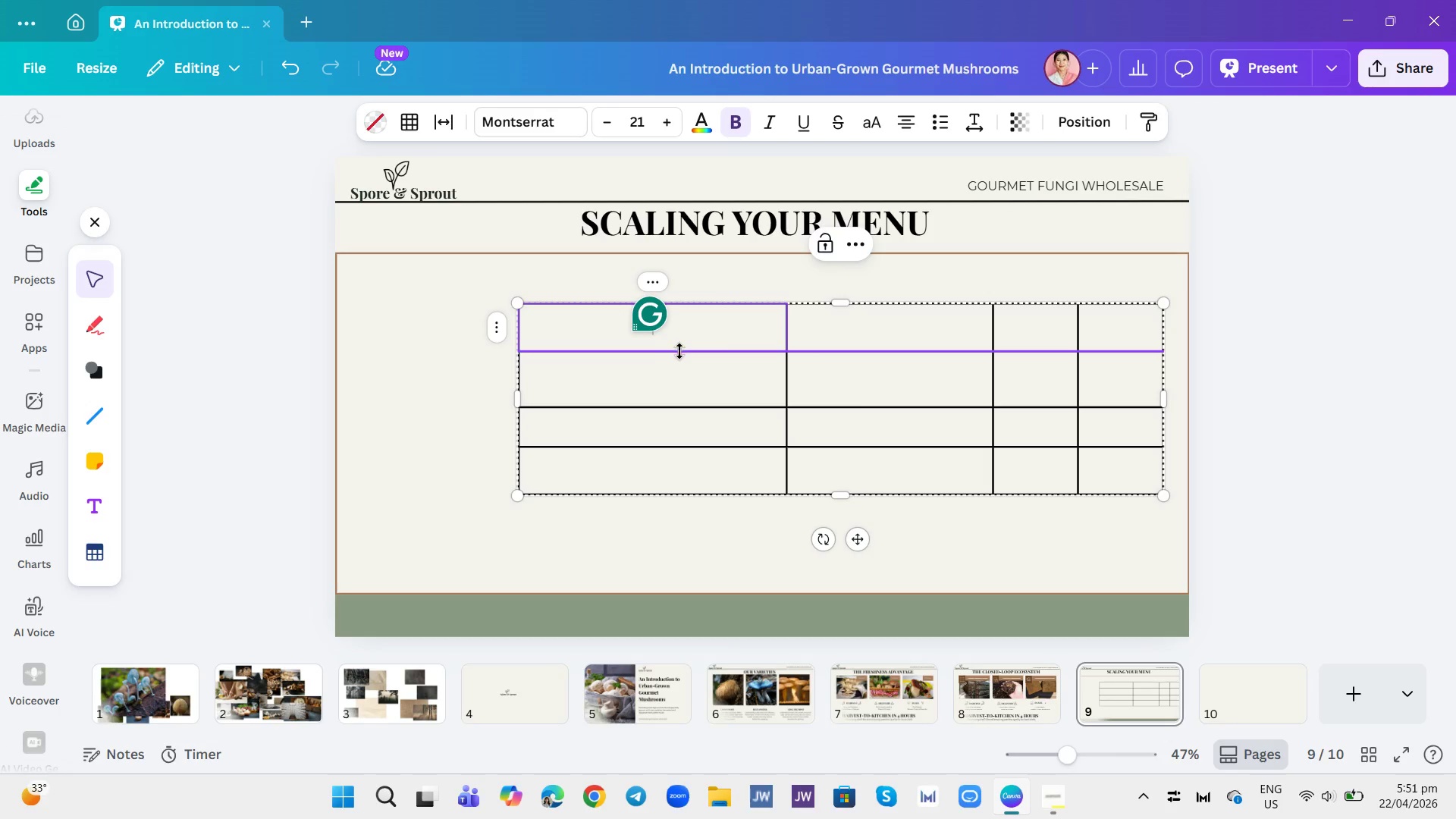 
left_click_drag(start_coordinate=[1081, 372], to_coordinate=[1030, 365])
 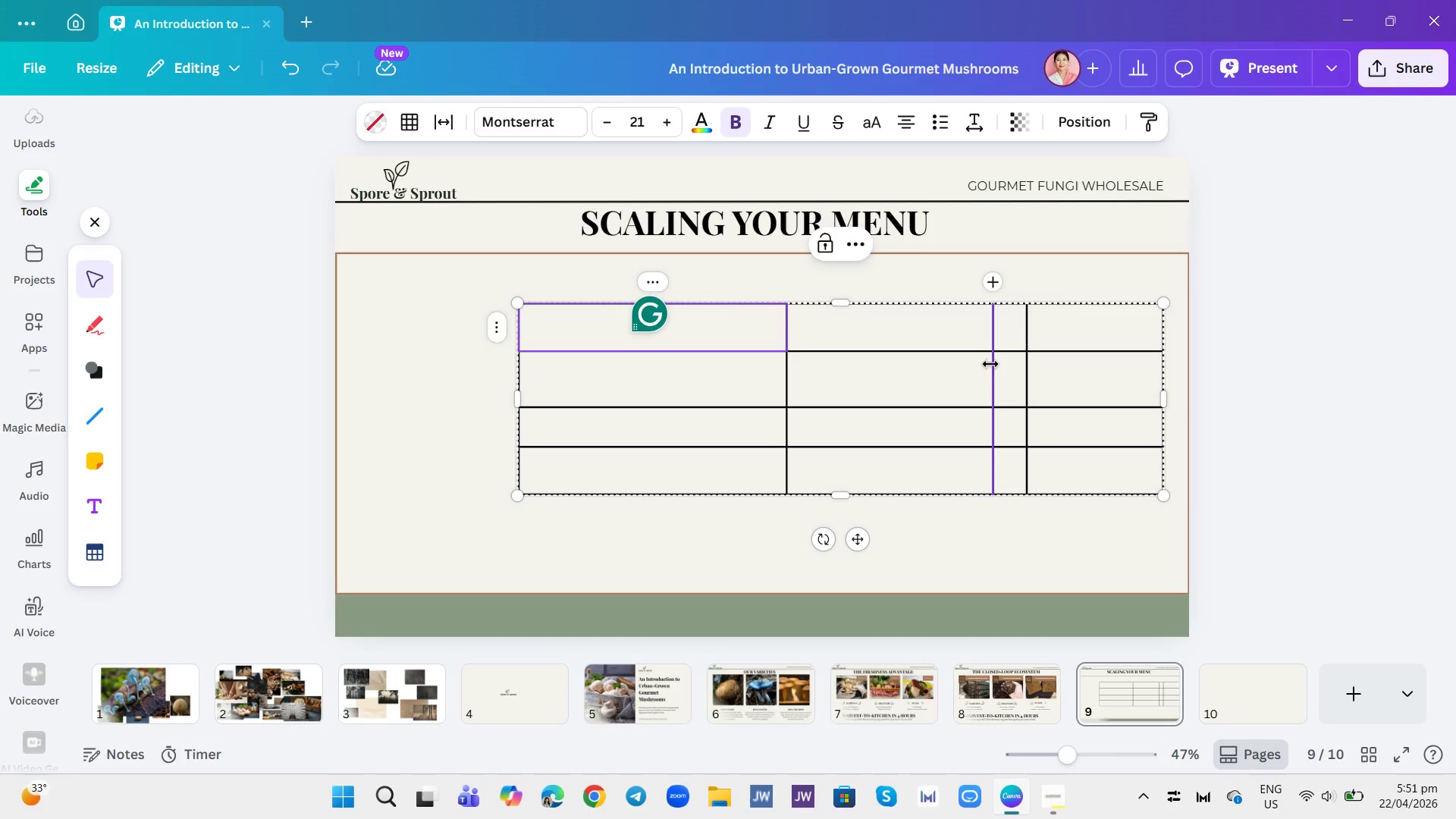 
left_click_drag(start_coordinate=[990, 364], to_coordinate=[934, 353])
 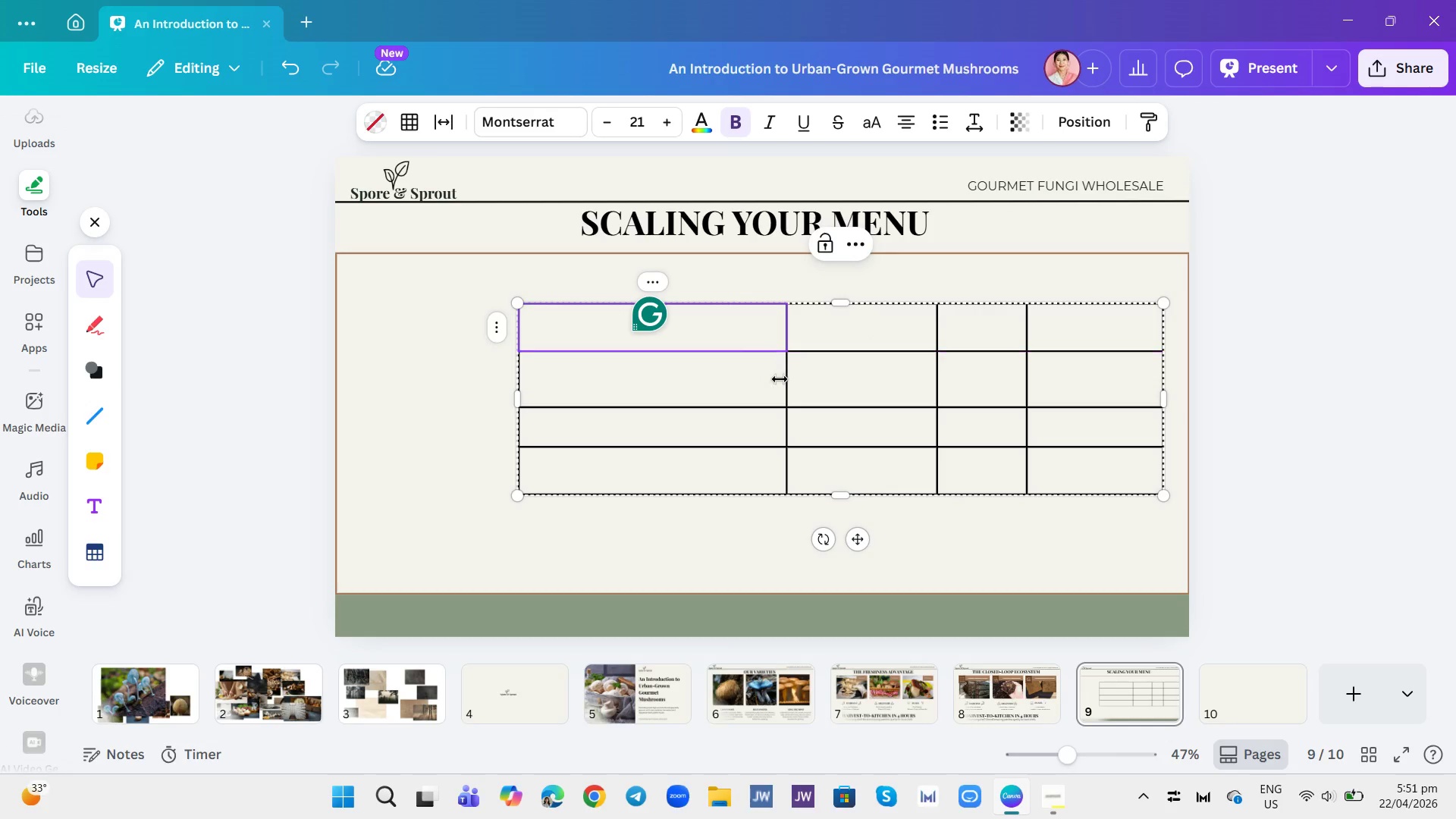 
left_click_drag(start_coordinate=[785, 382], to_coordinate=[734, 367])
 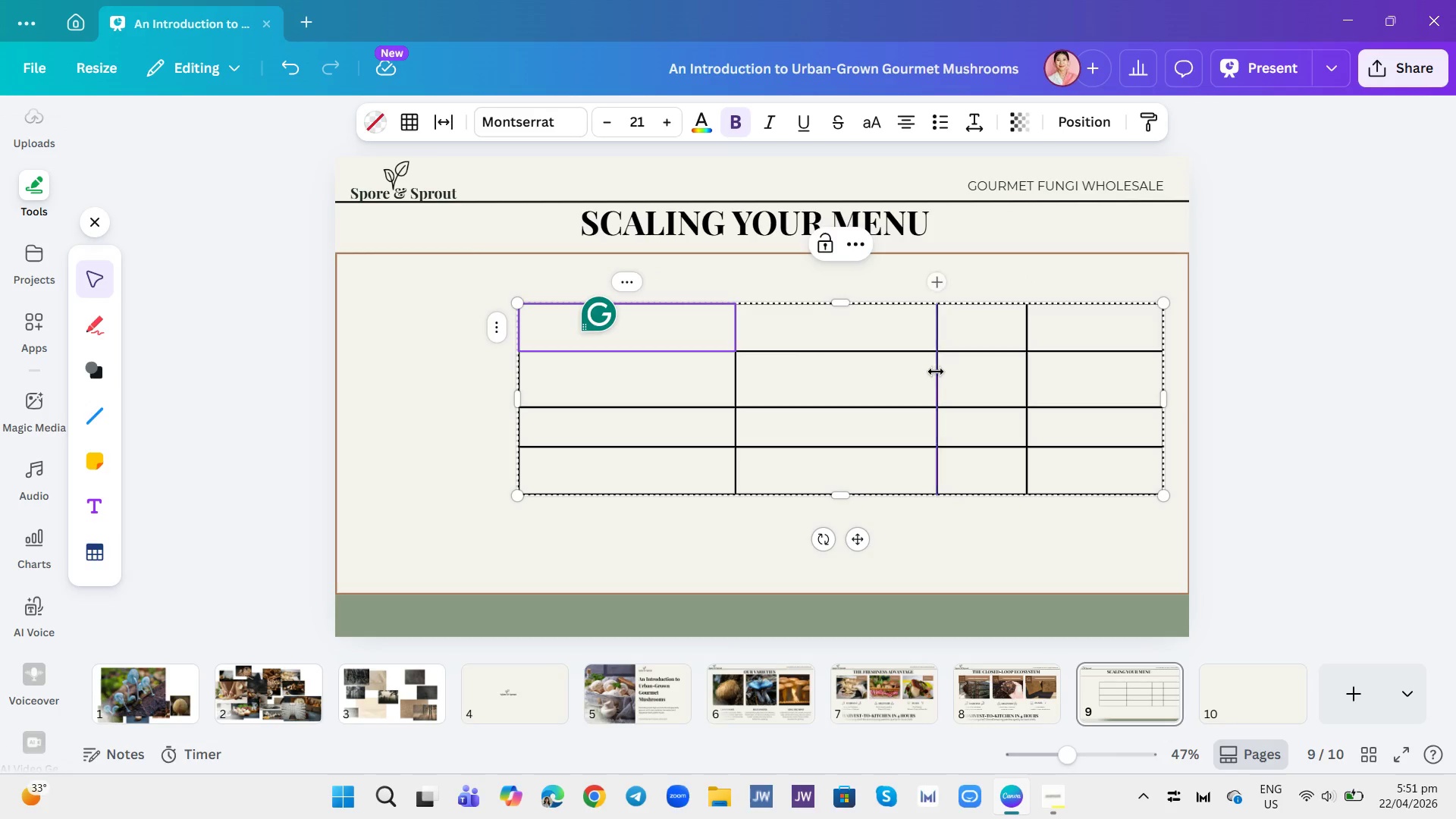 
left_click_drag(start_coordinate=[933, 372], to_coordinate=[924, 372])
 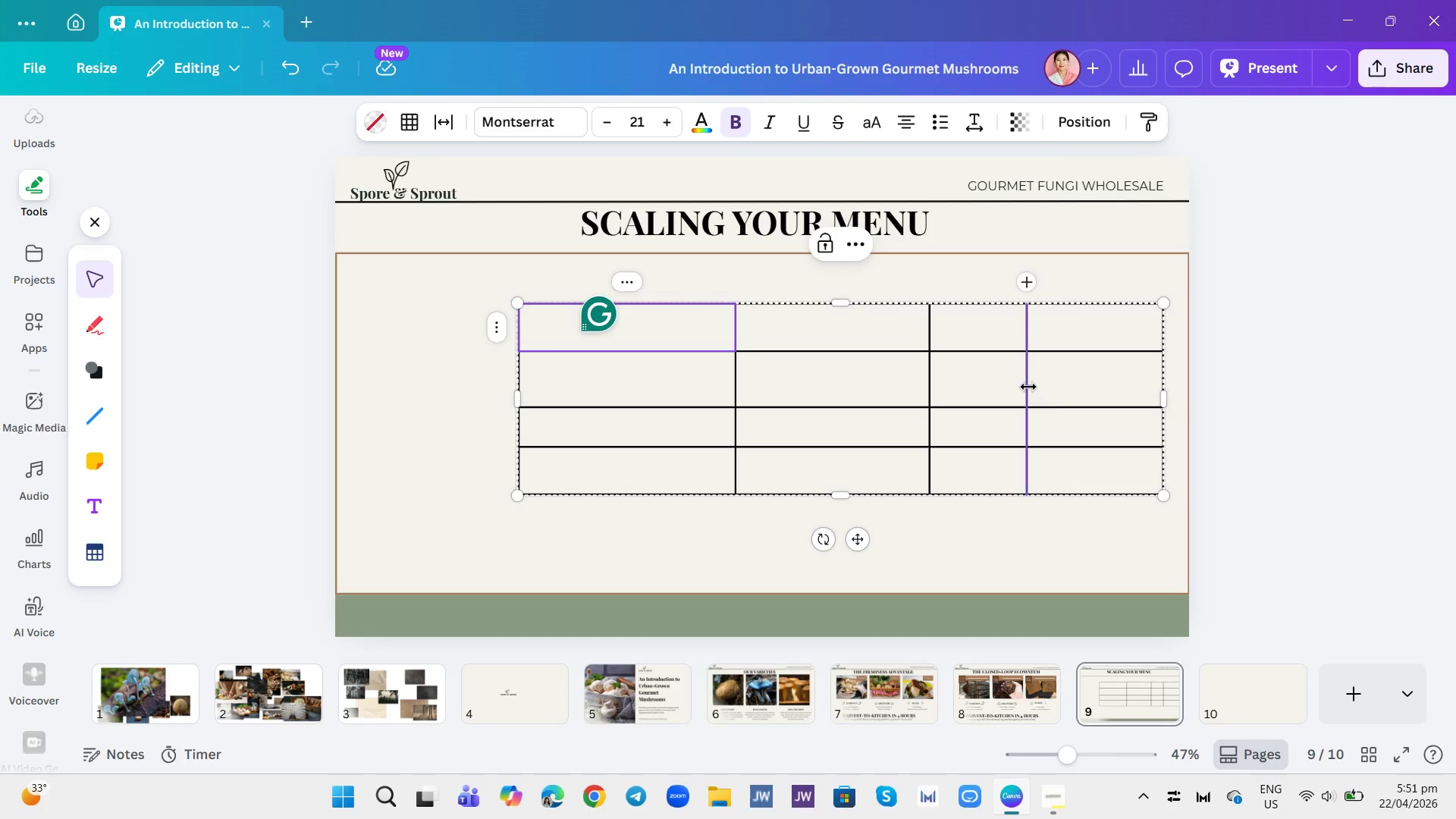 
left_click_drag(start_coordinate=[1028, 387], to_coordinate=[1020, 385])
 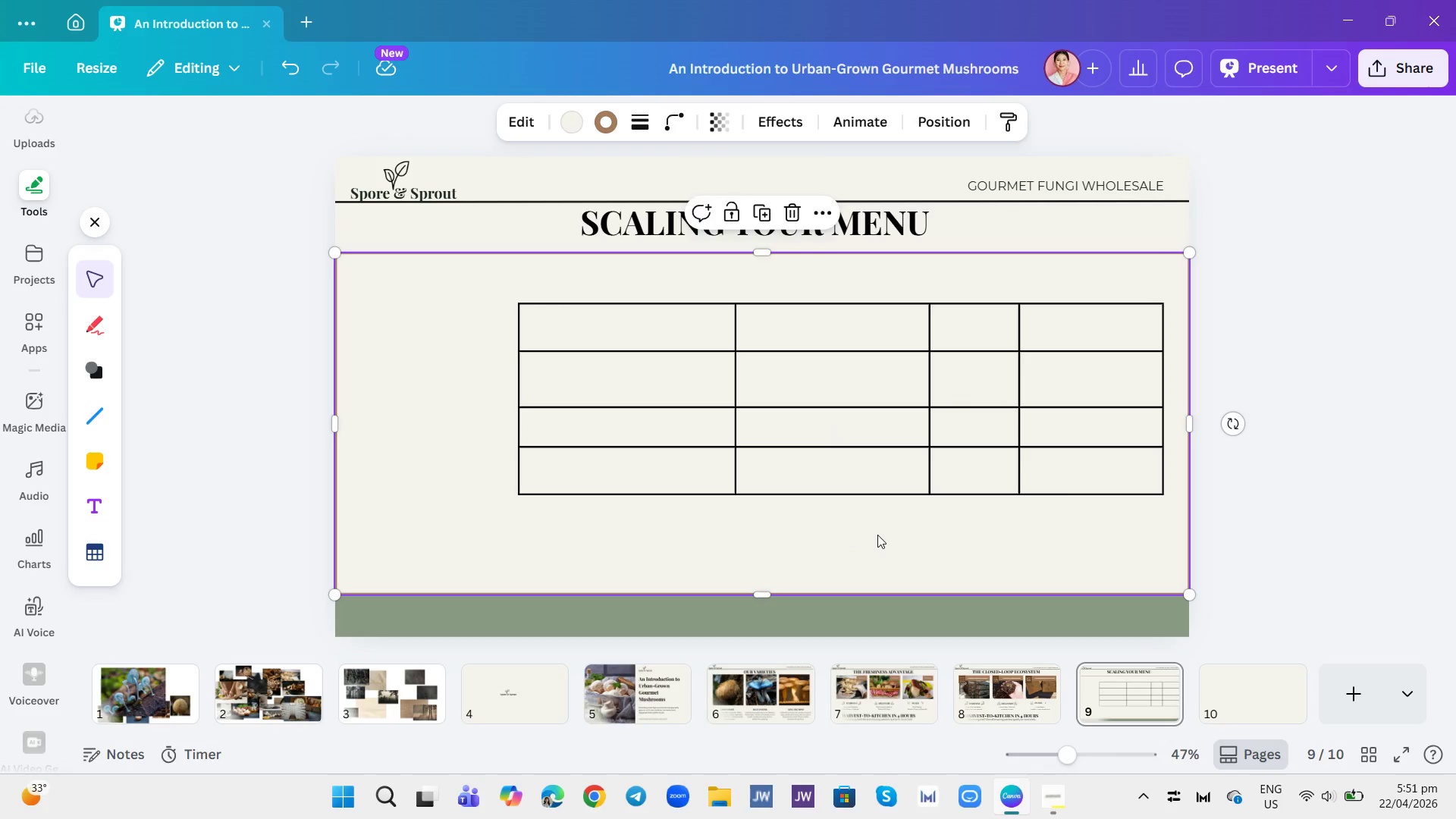 
wait(11.88)
 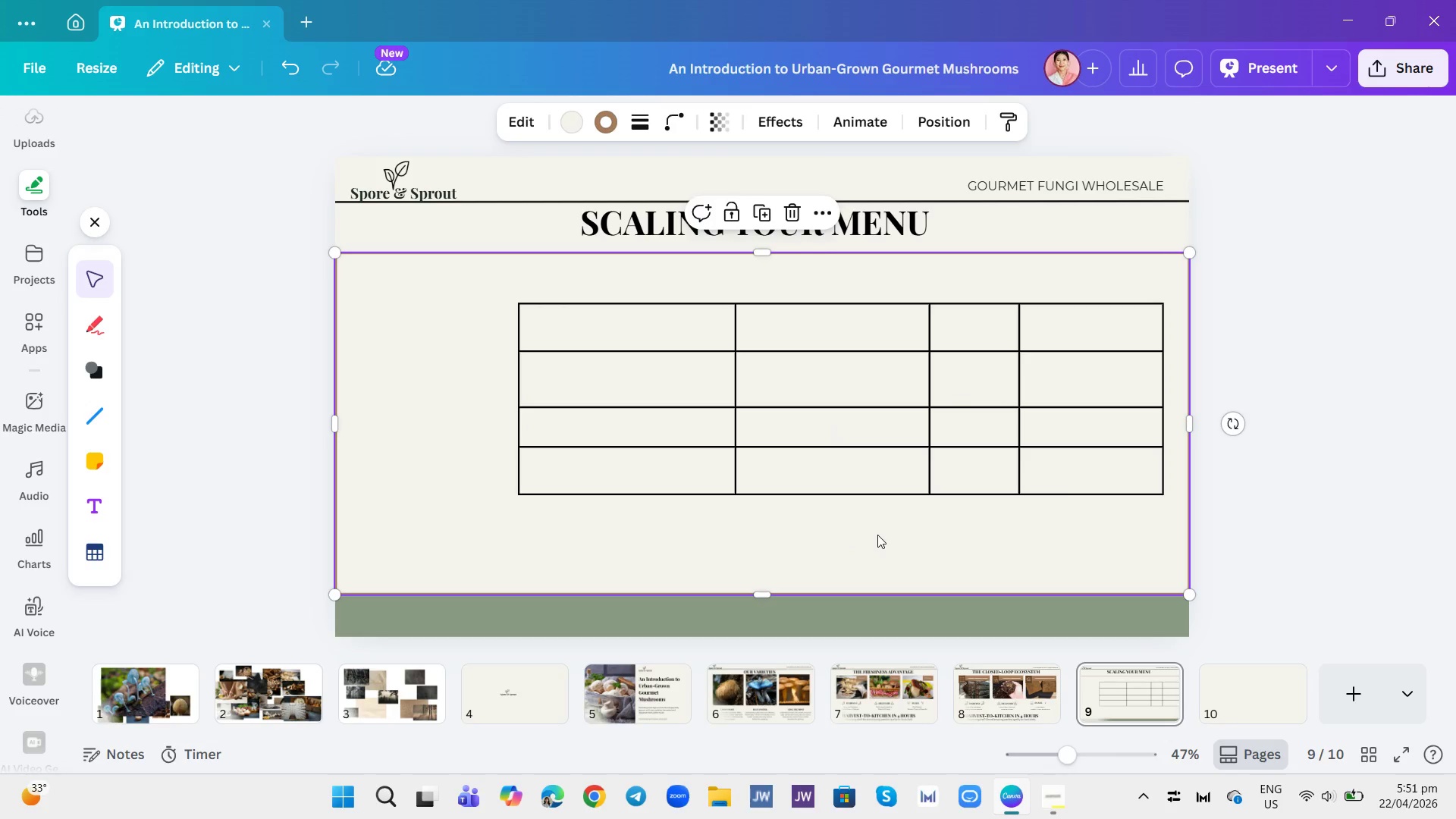 
left_click([896, 406])
 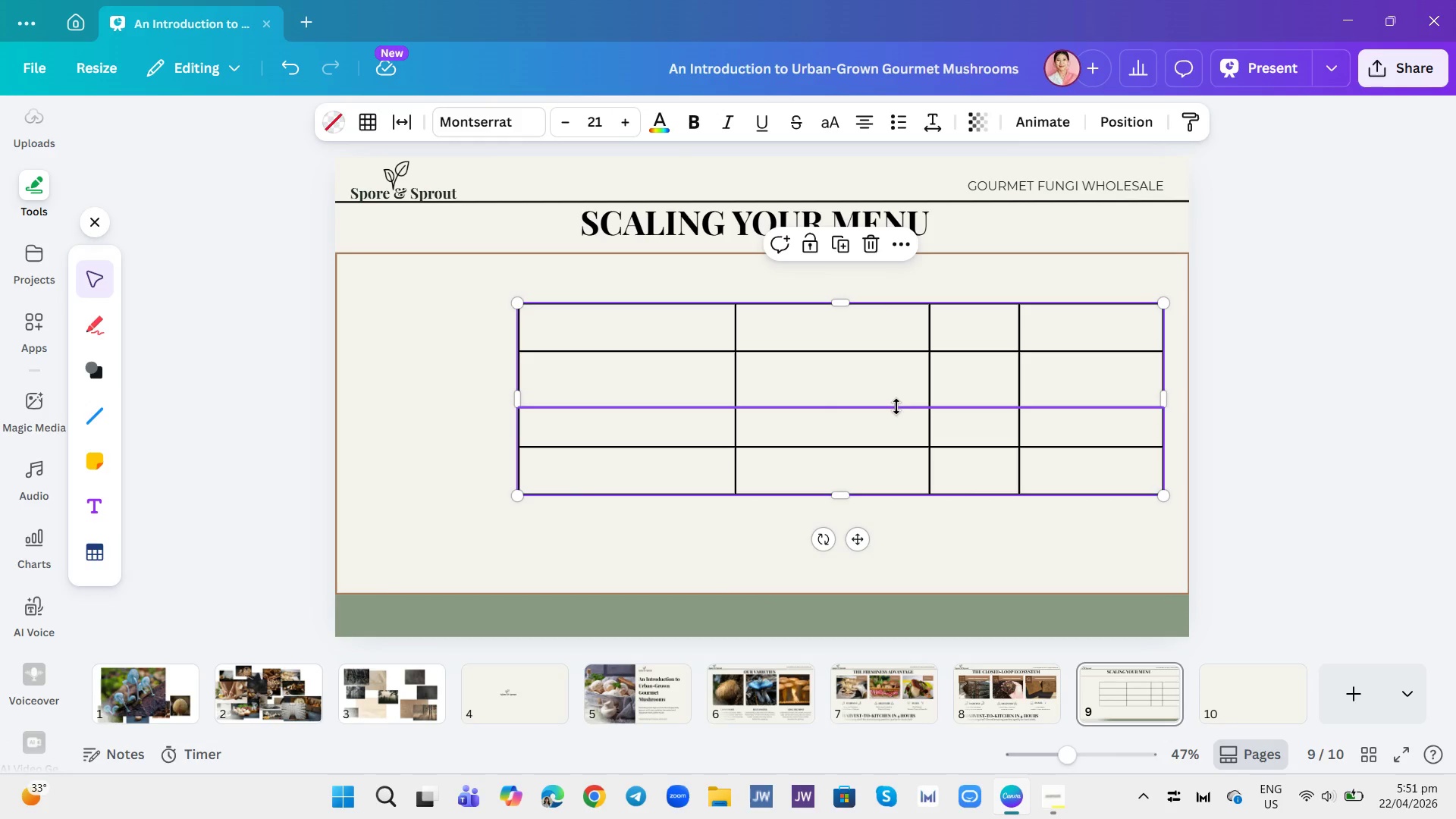 
left_click_drag(start_coordinate=[896, 406], to_coordinate=[896, 395])
 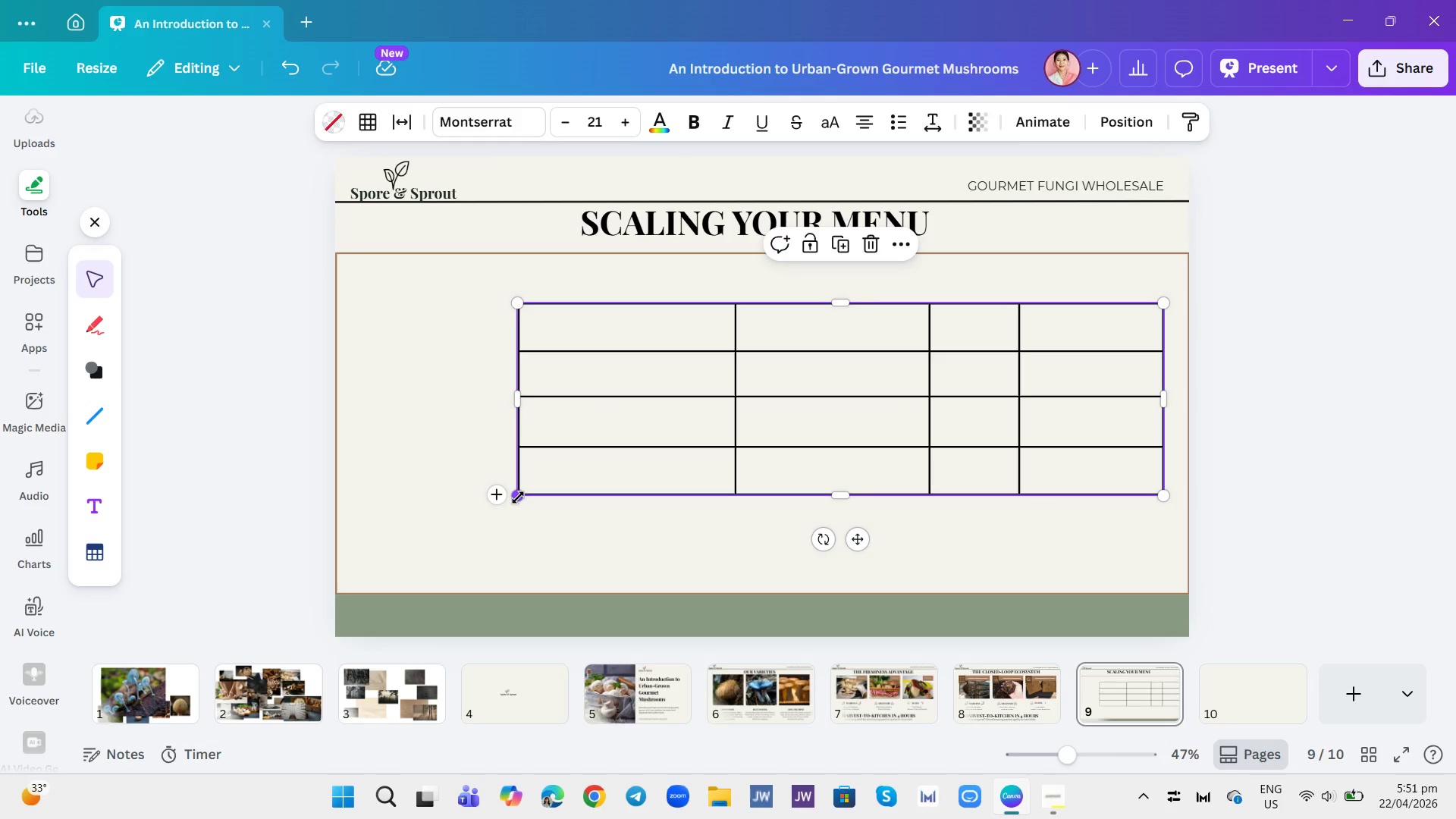 
left_click_drag(start_coordinate=[519, 497], to_coordinate=[529, 557])
 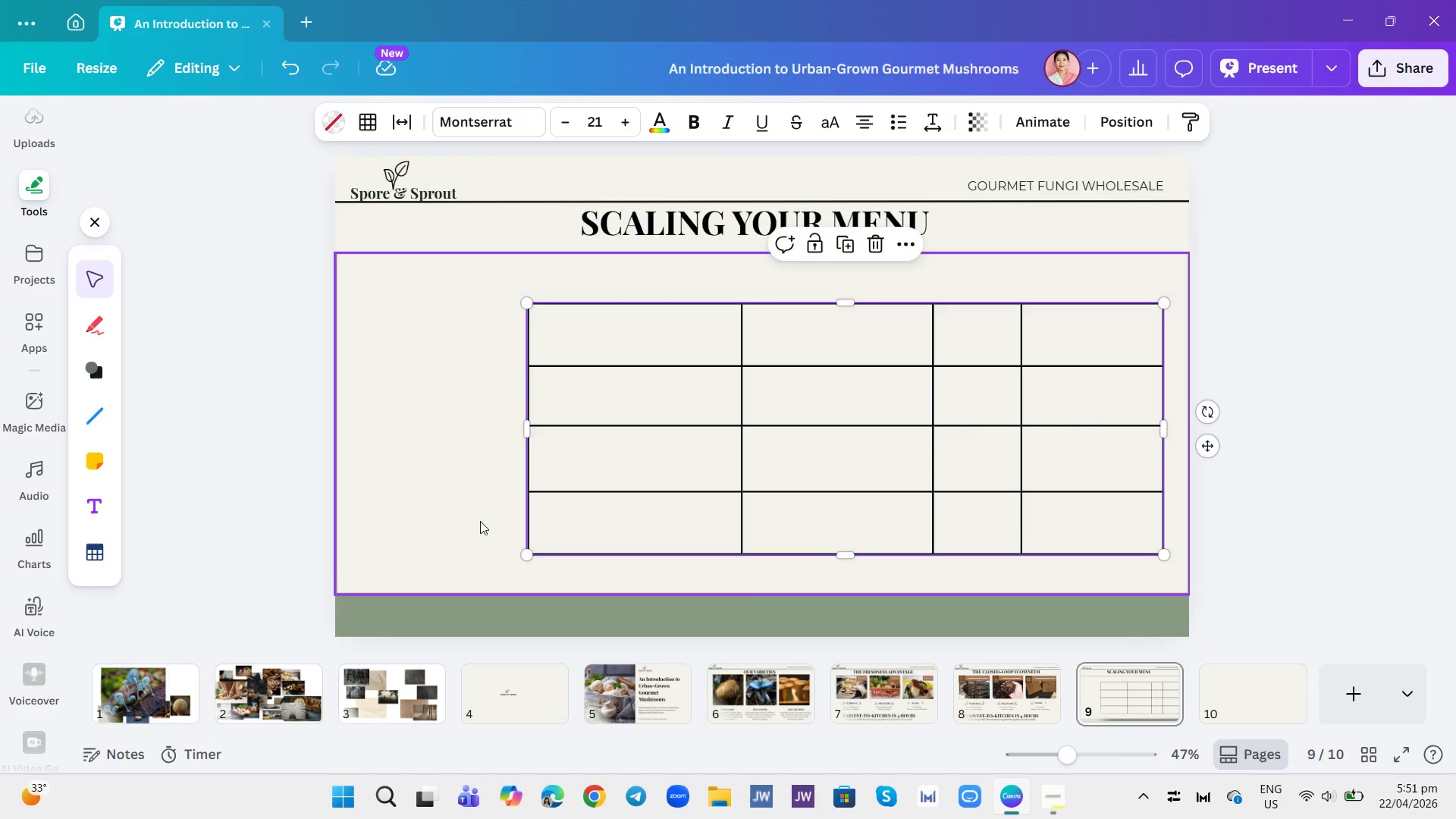 
left_click([480, 521])
 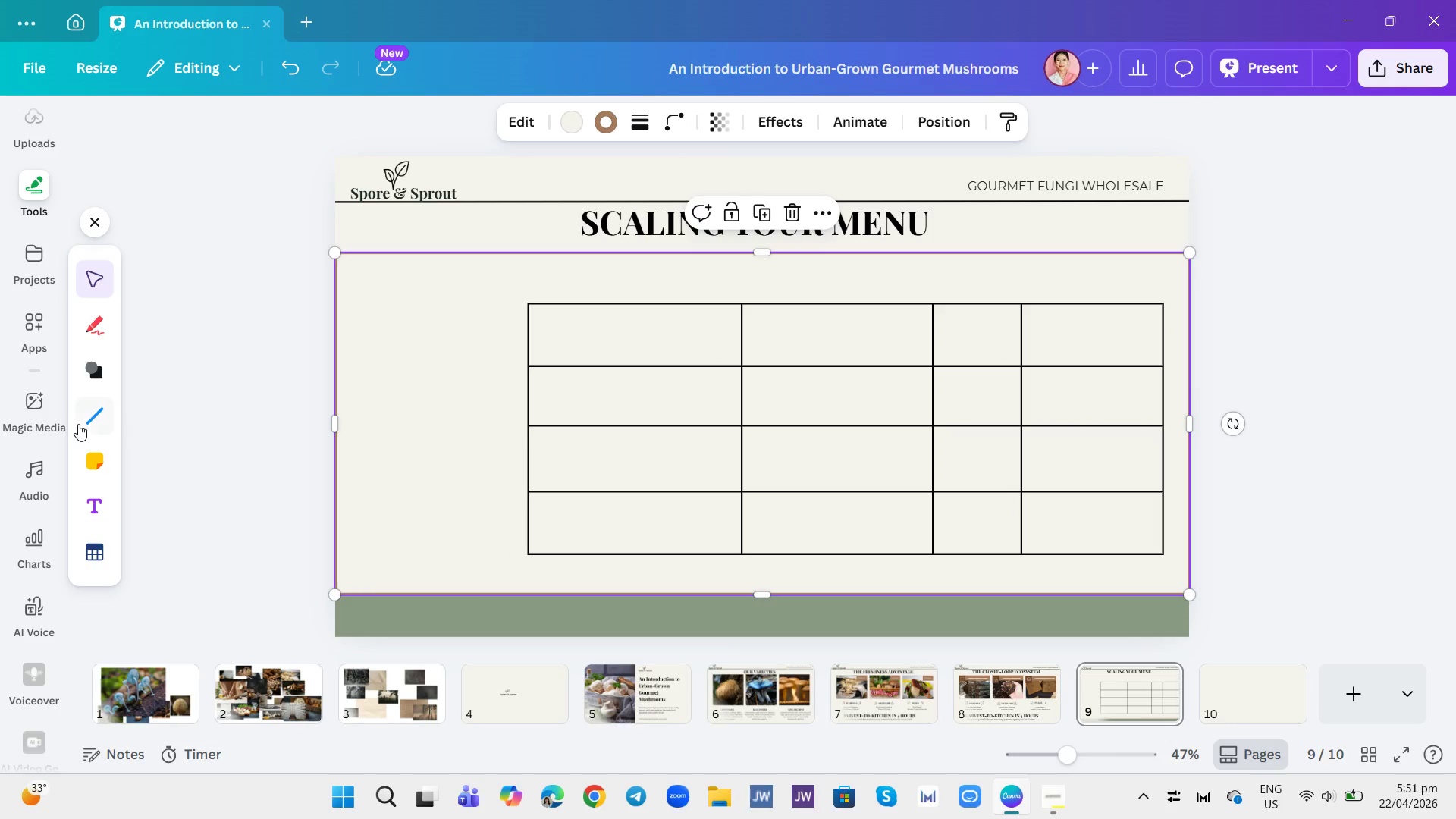 
left_click([91, 366])
 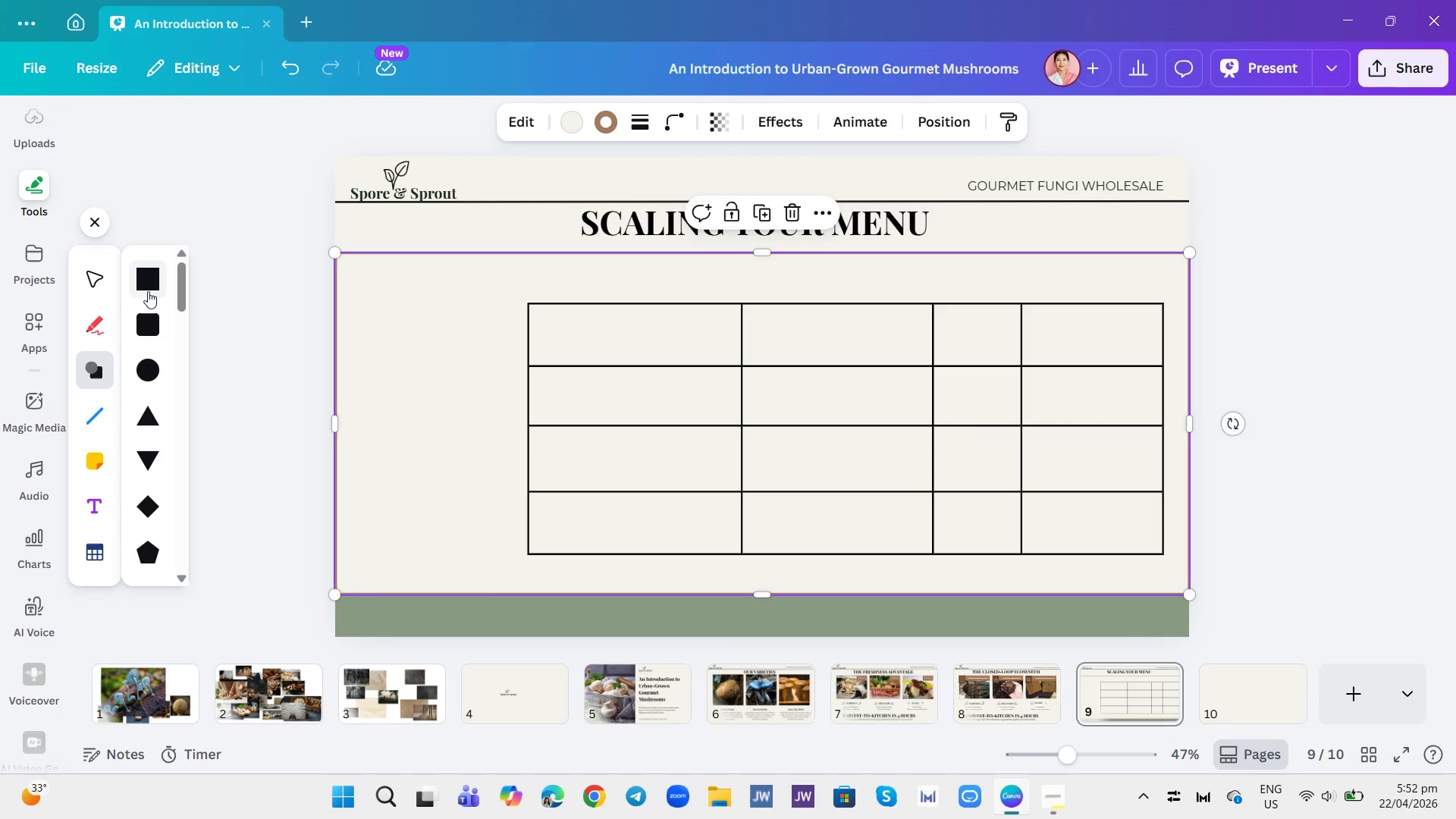 
left_click([146, 284])
 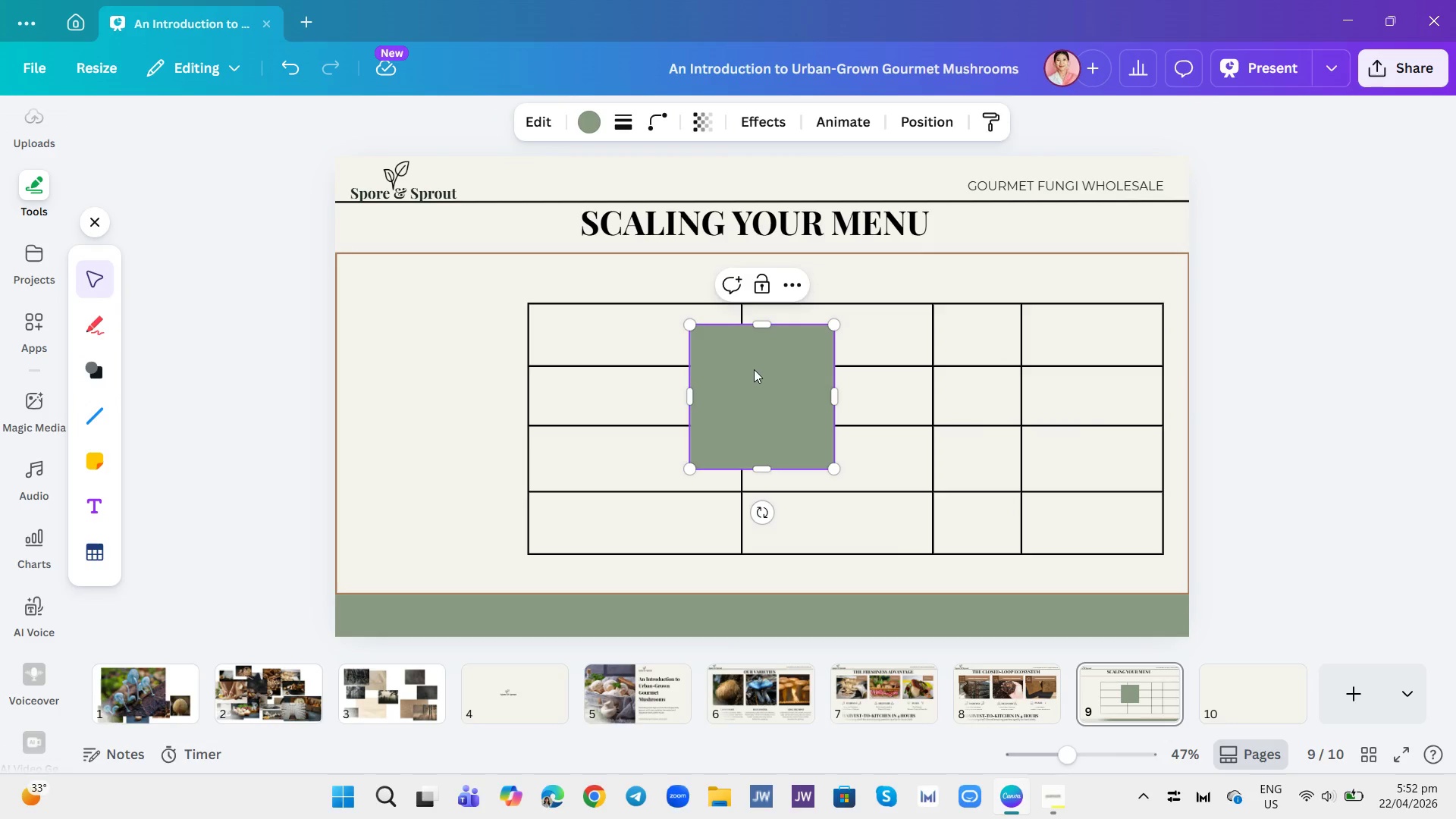 
left_click_drag(start_coordinate=[767, 391], to_coordinate=[733, 398])
 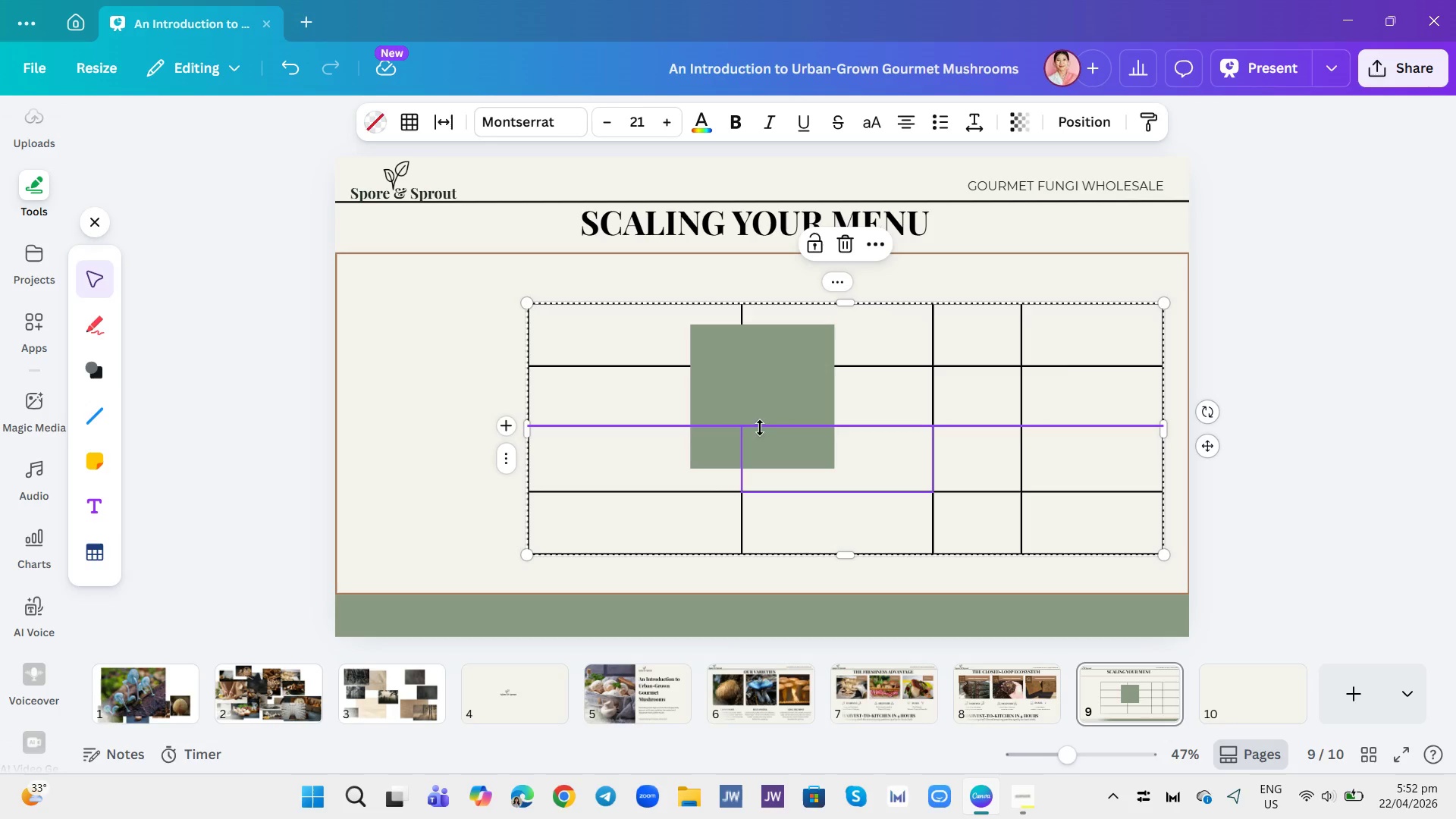 
left_click([745, 391])
 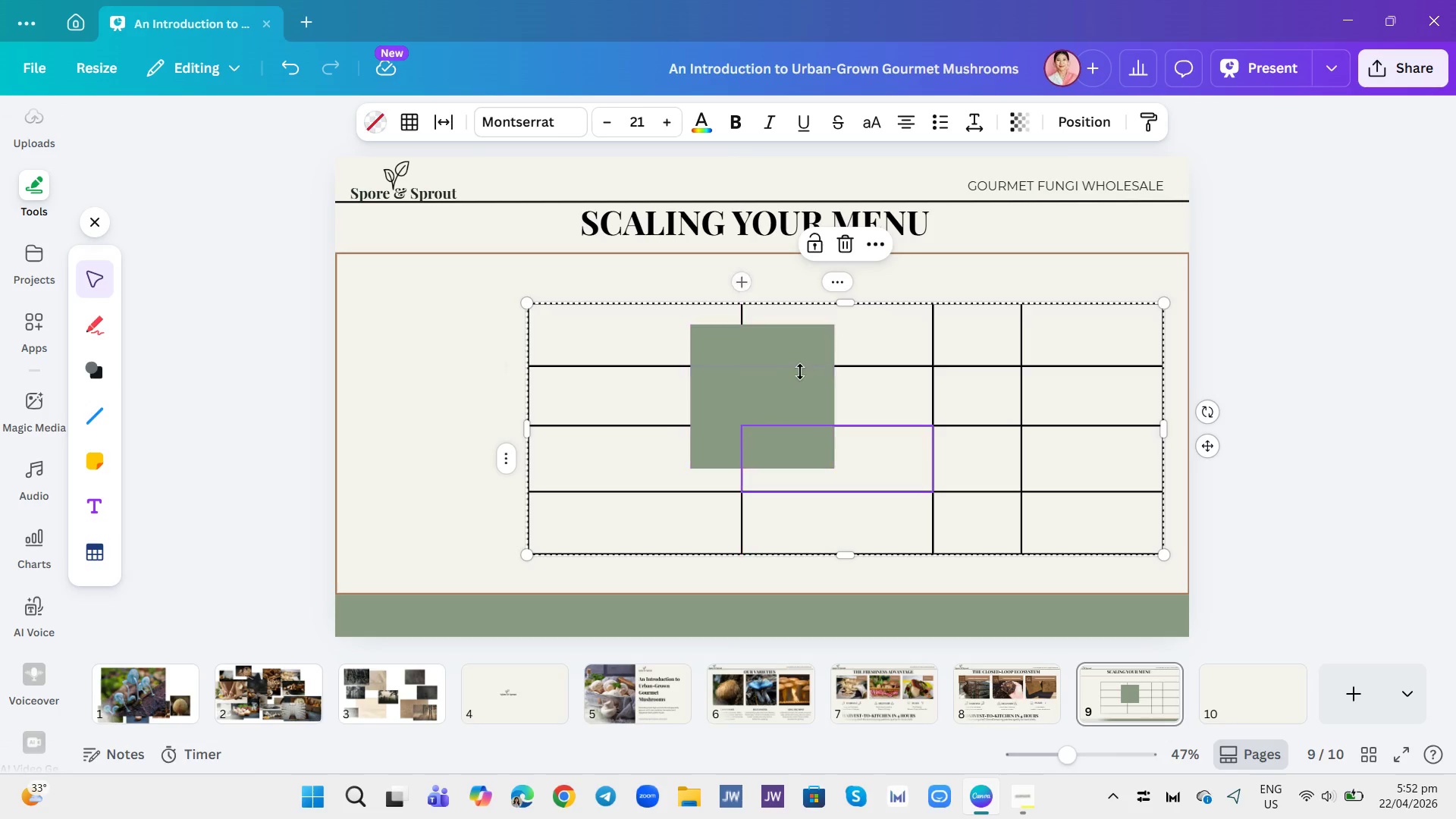 
left_click([801, 372])
 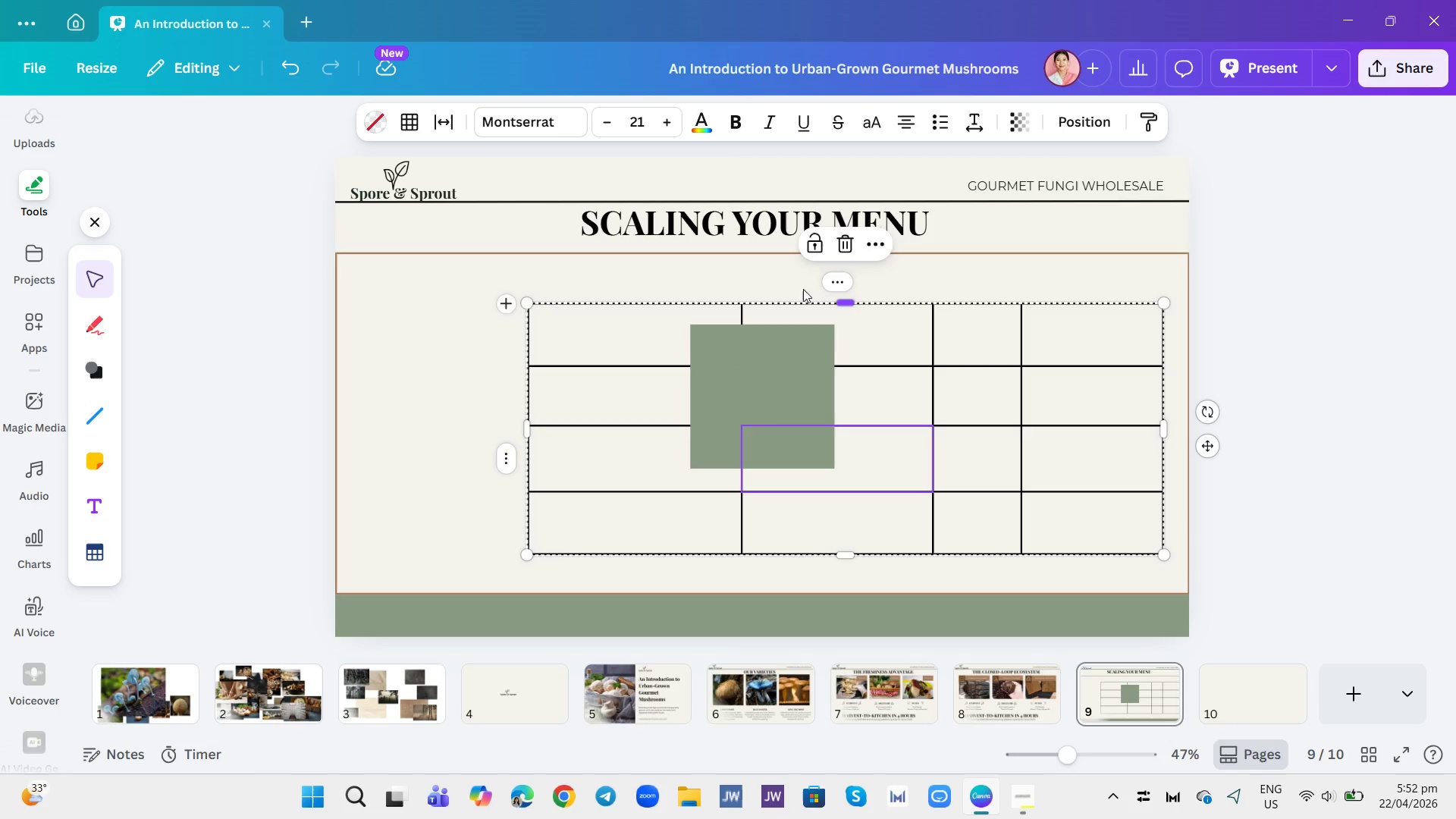 
left_click([789, 266])
 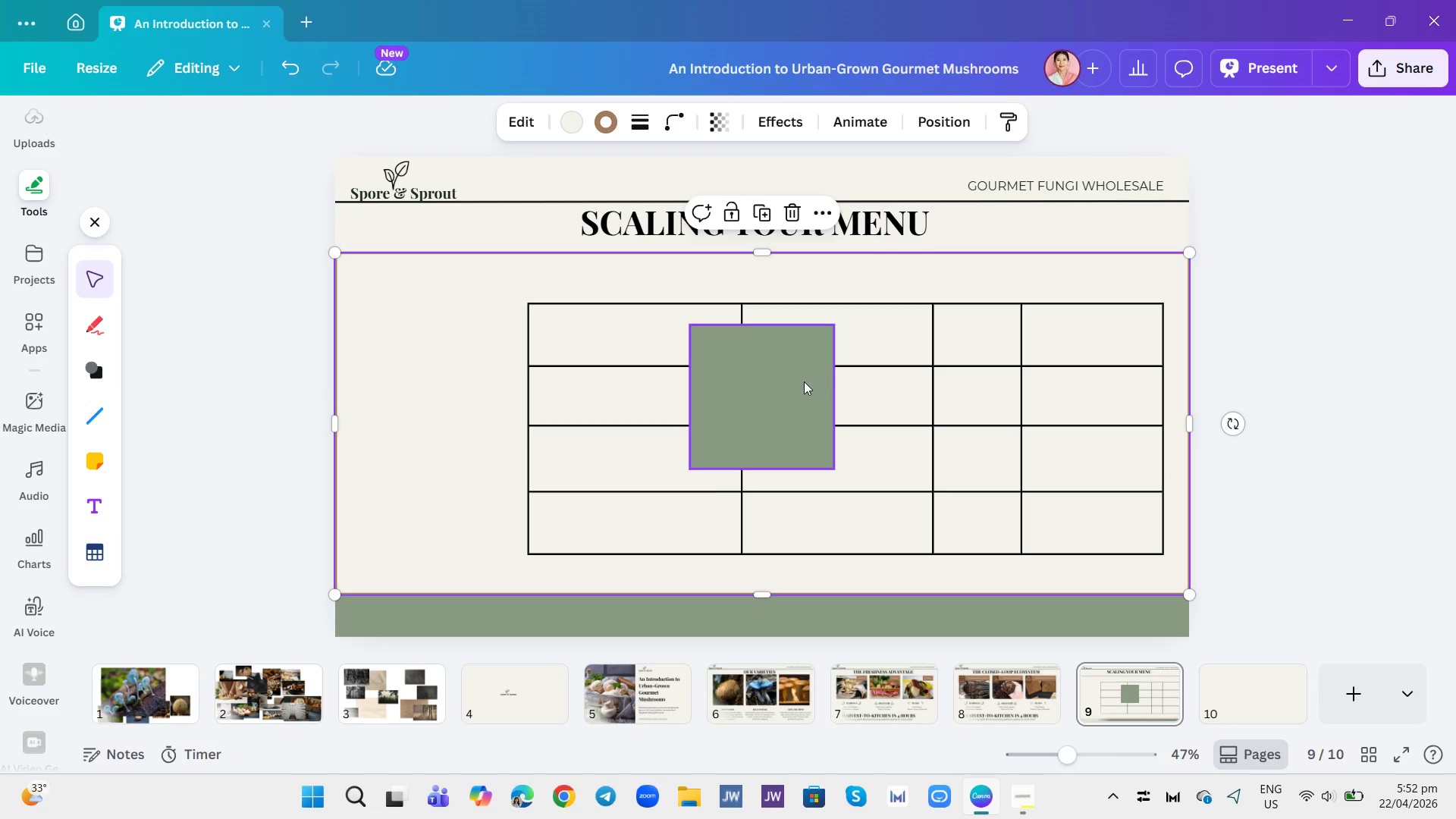 
left_click_drag(start_coordinate=[804, 381], to_coordinate=[495, 362])
 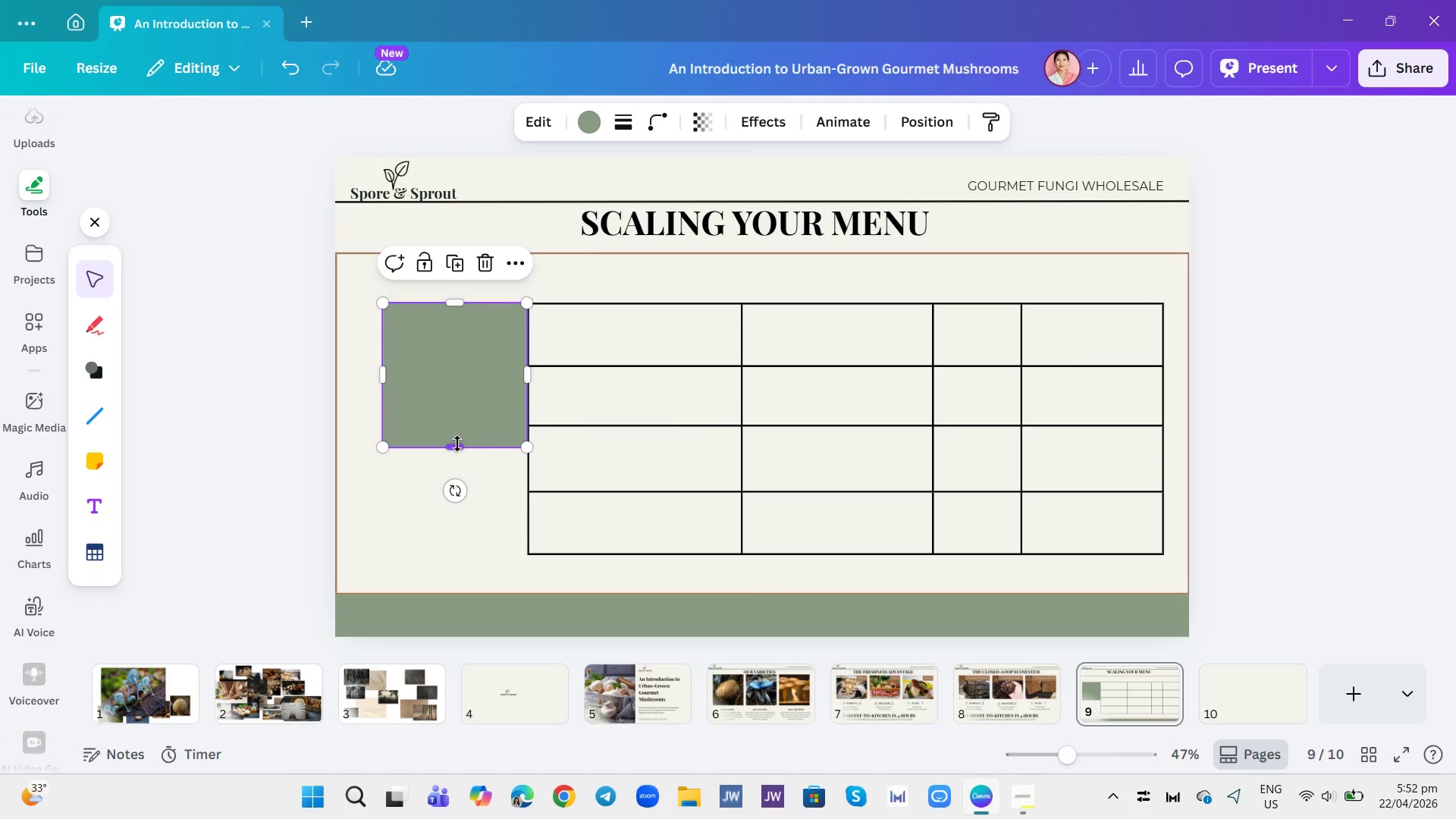 
left_click_drag(start_coordinate=[457, 444], to_coordinate=[474, 548])
 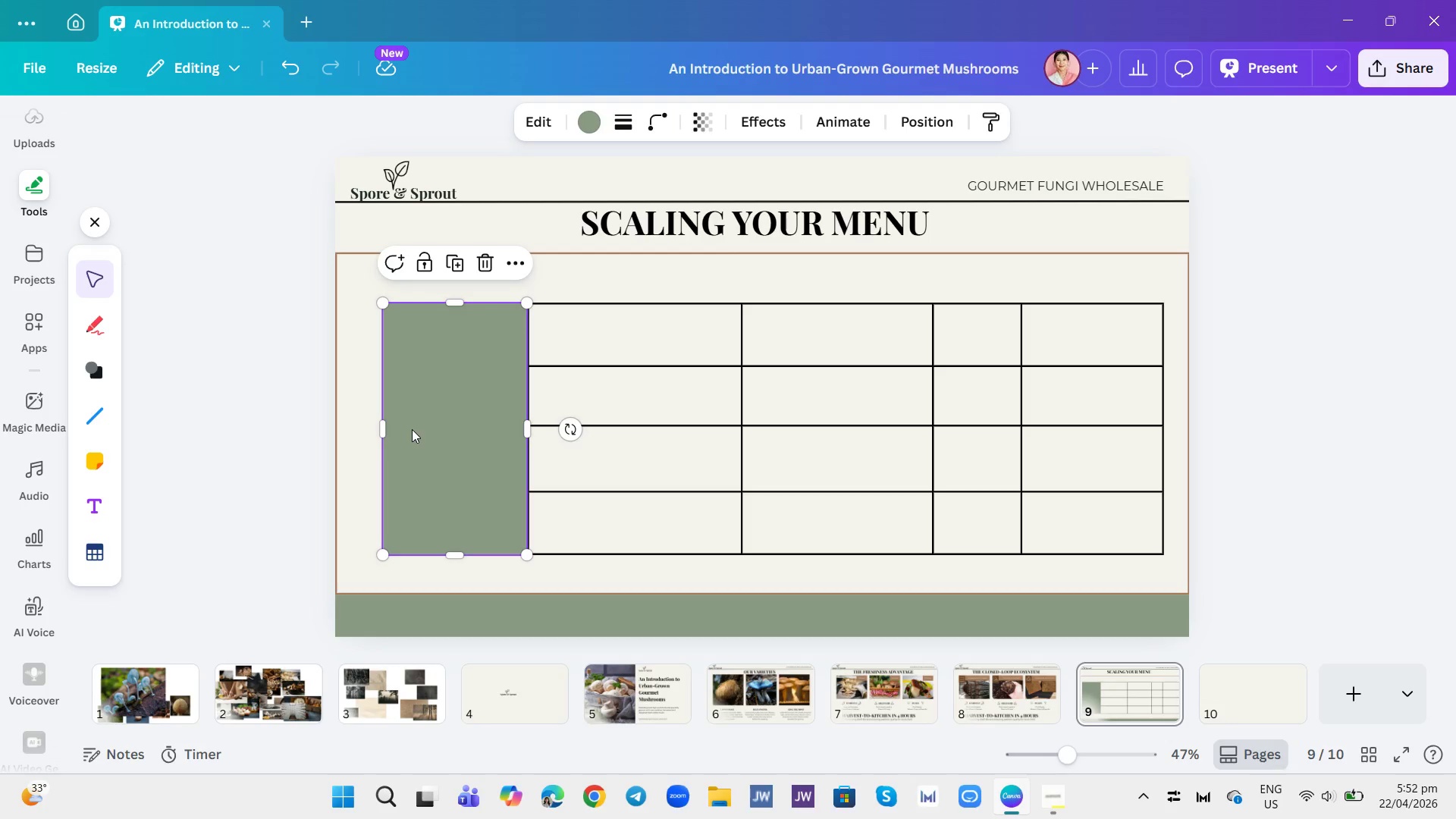 
wait(6.45)
 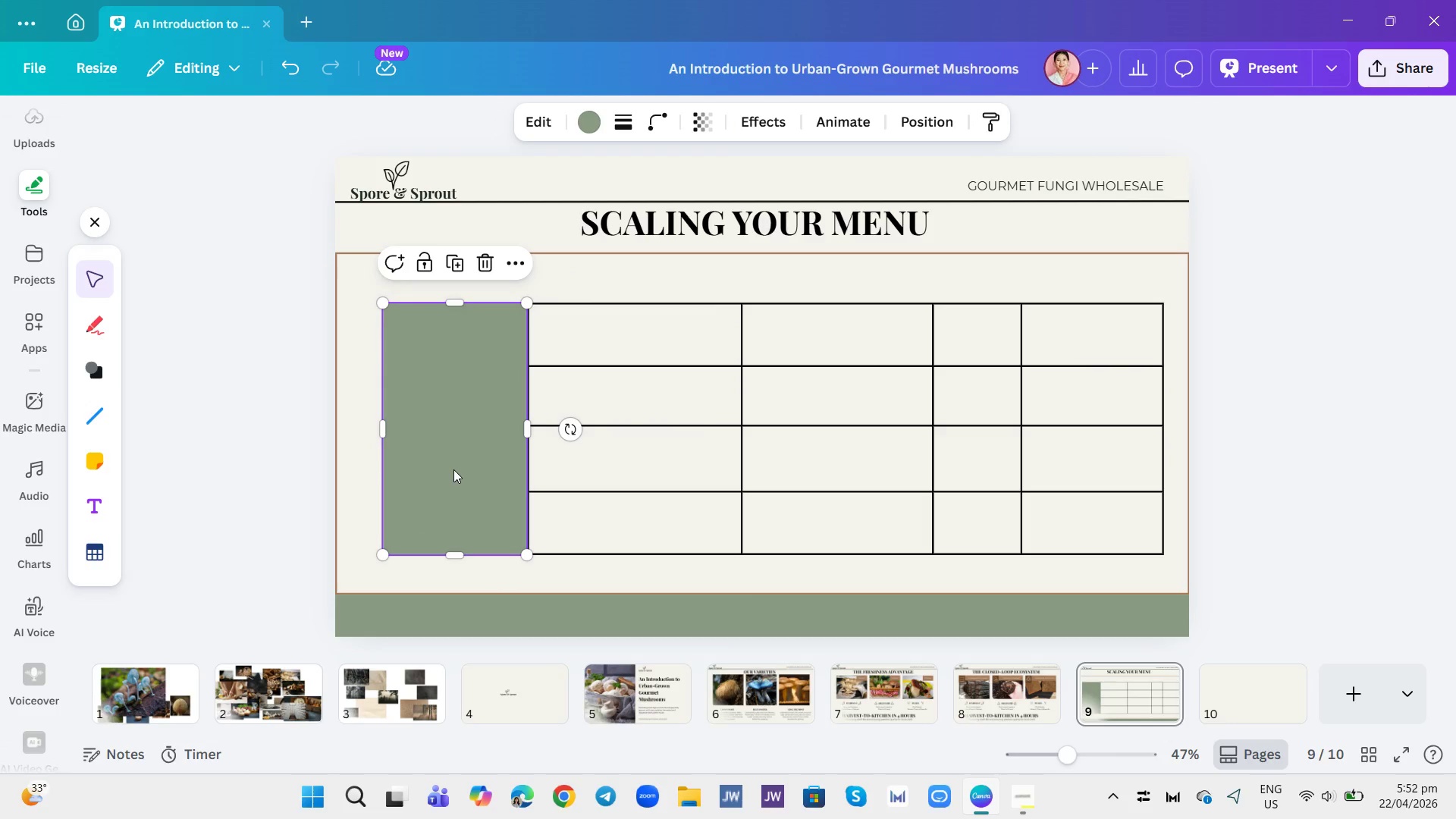 
left_click([361, 433])
 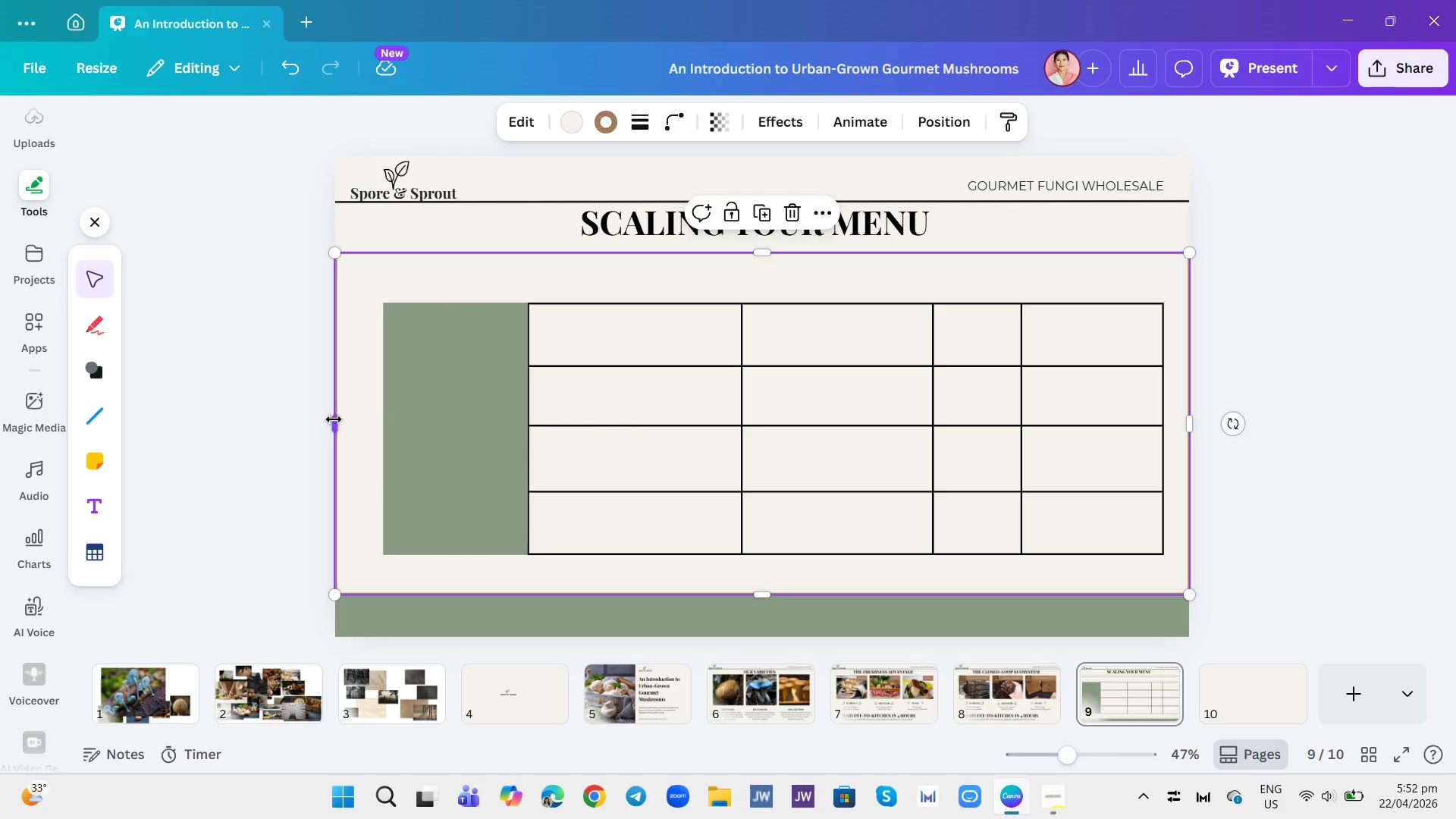 
left_click_drag(start_coordinate=[334, 419], to_coordinate=[321, 415])
 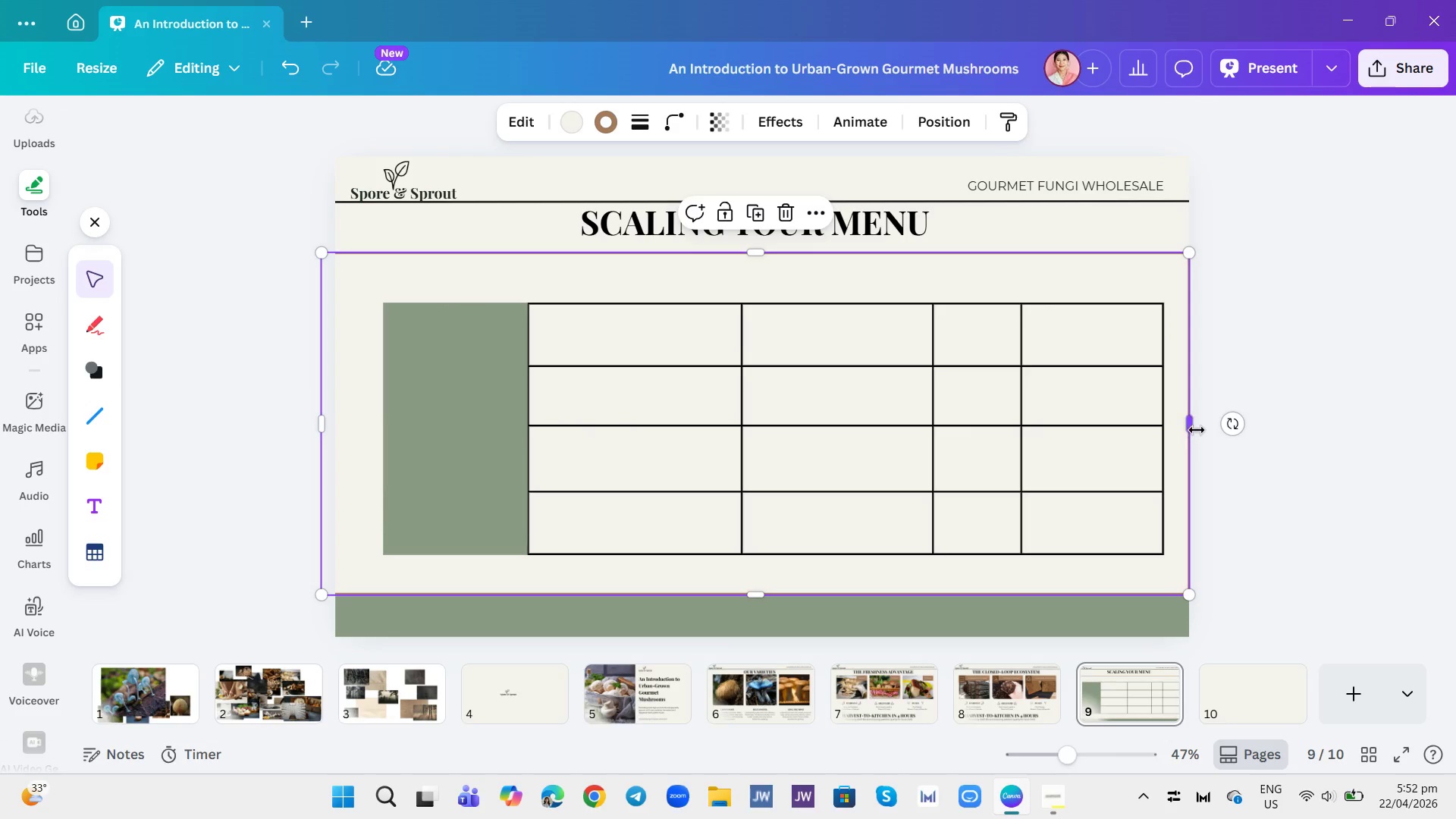 
left_click_drag(start_coordinate=[1194, 426], to_coordinate=[1204, 427])
 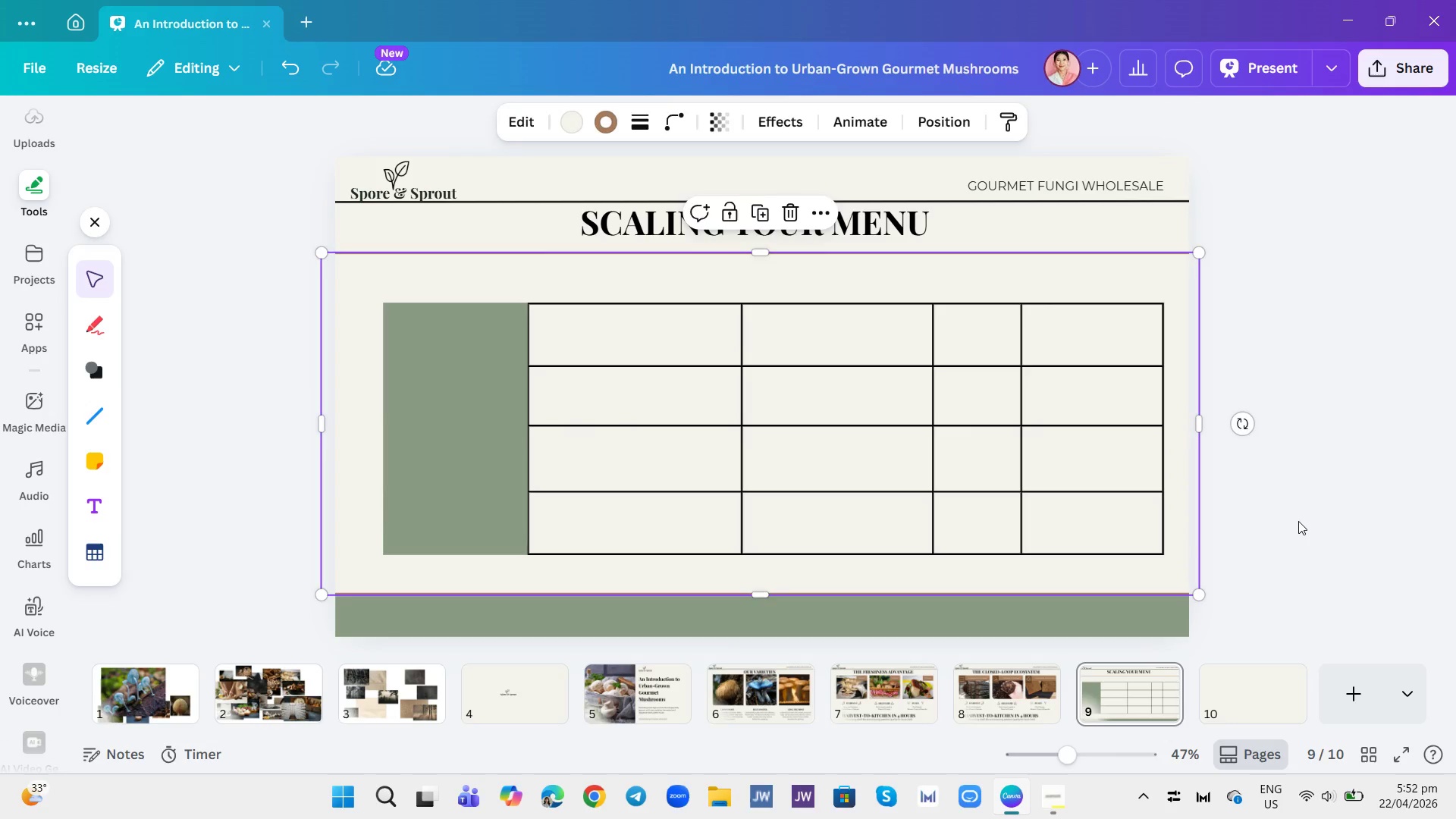 
left_click([1298, 521])
 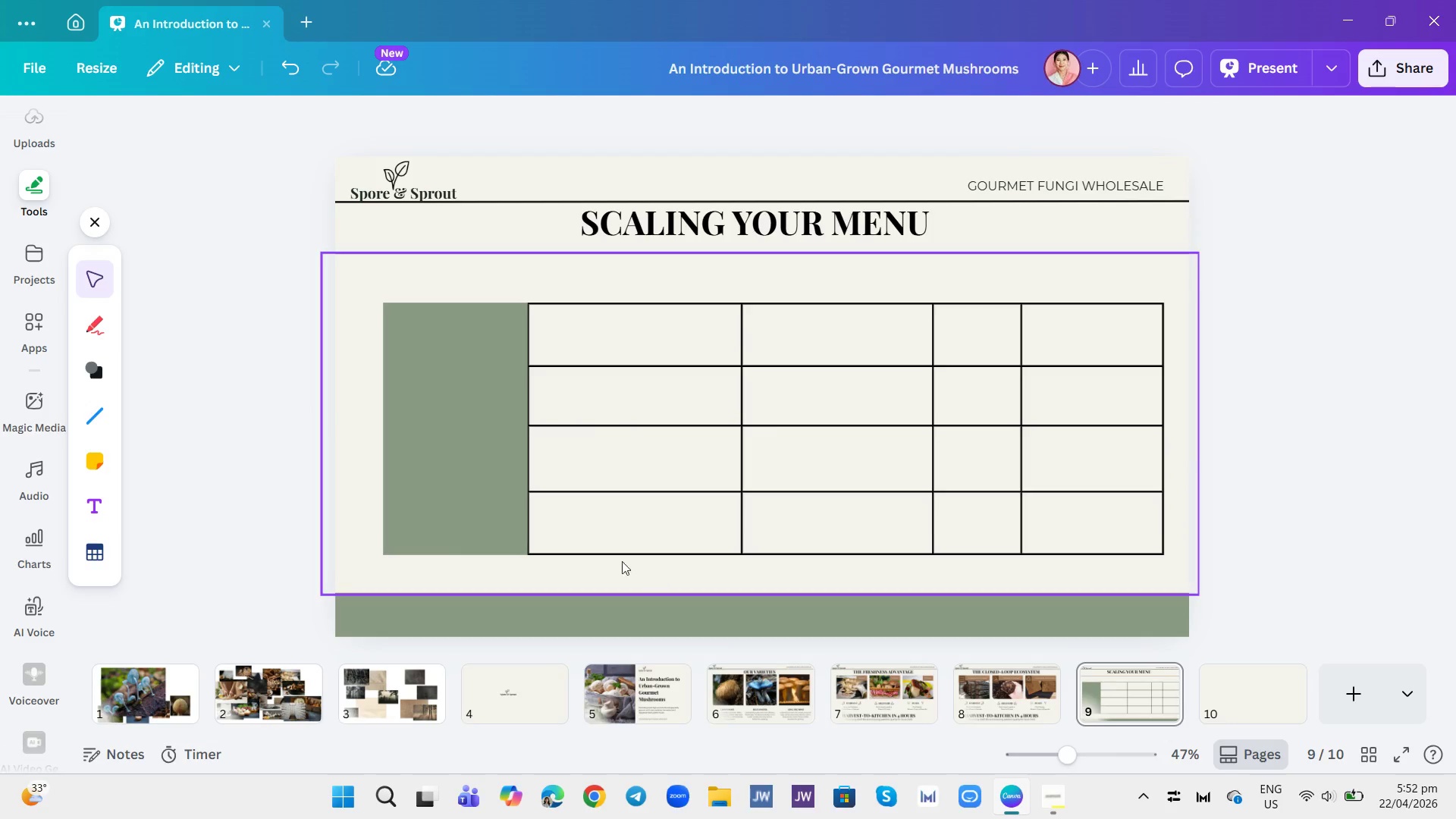 
left_click([451, 489])
 